 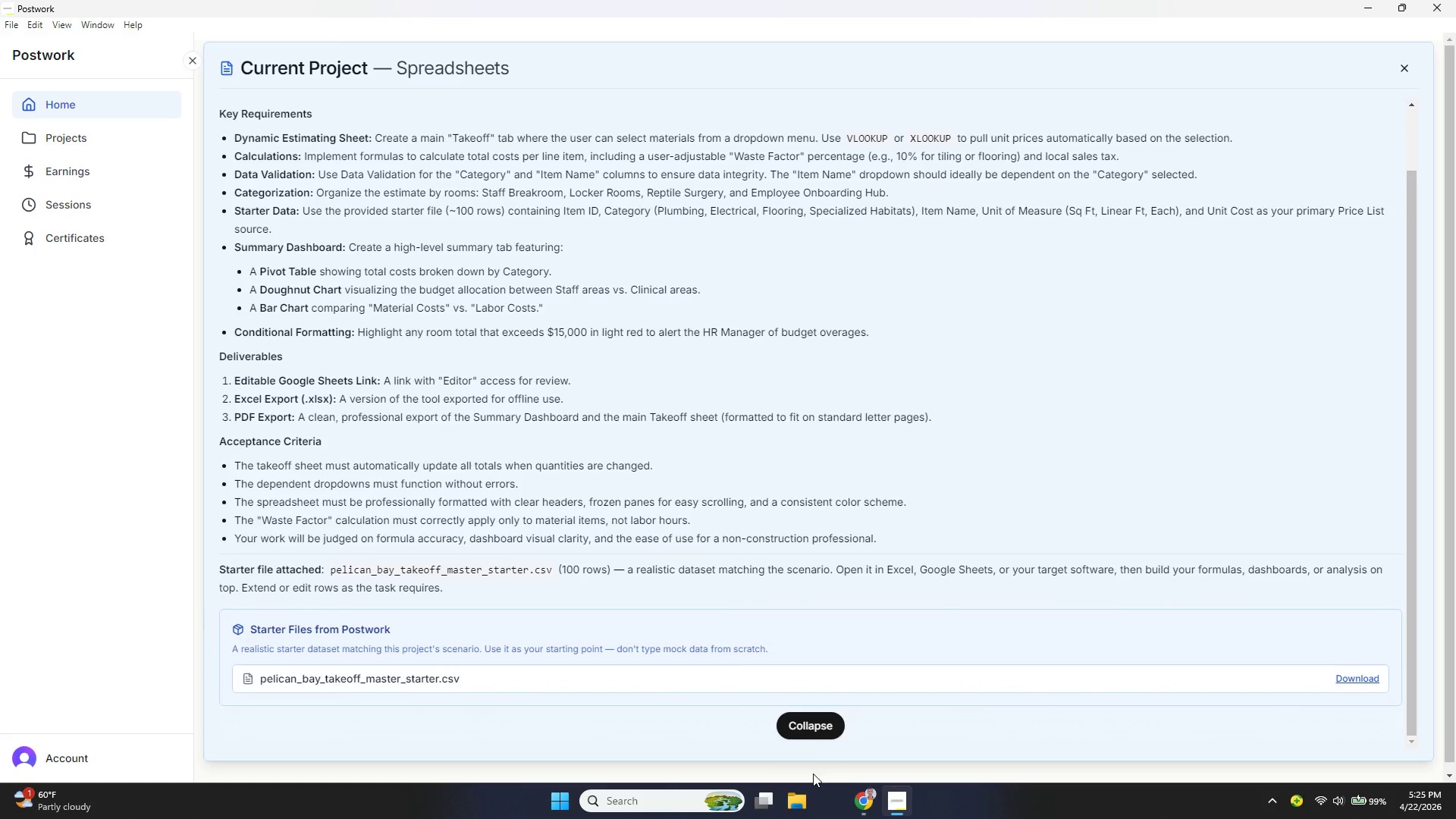 
type(sh)
 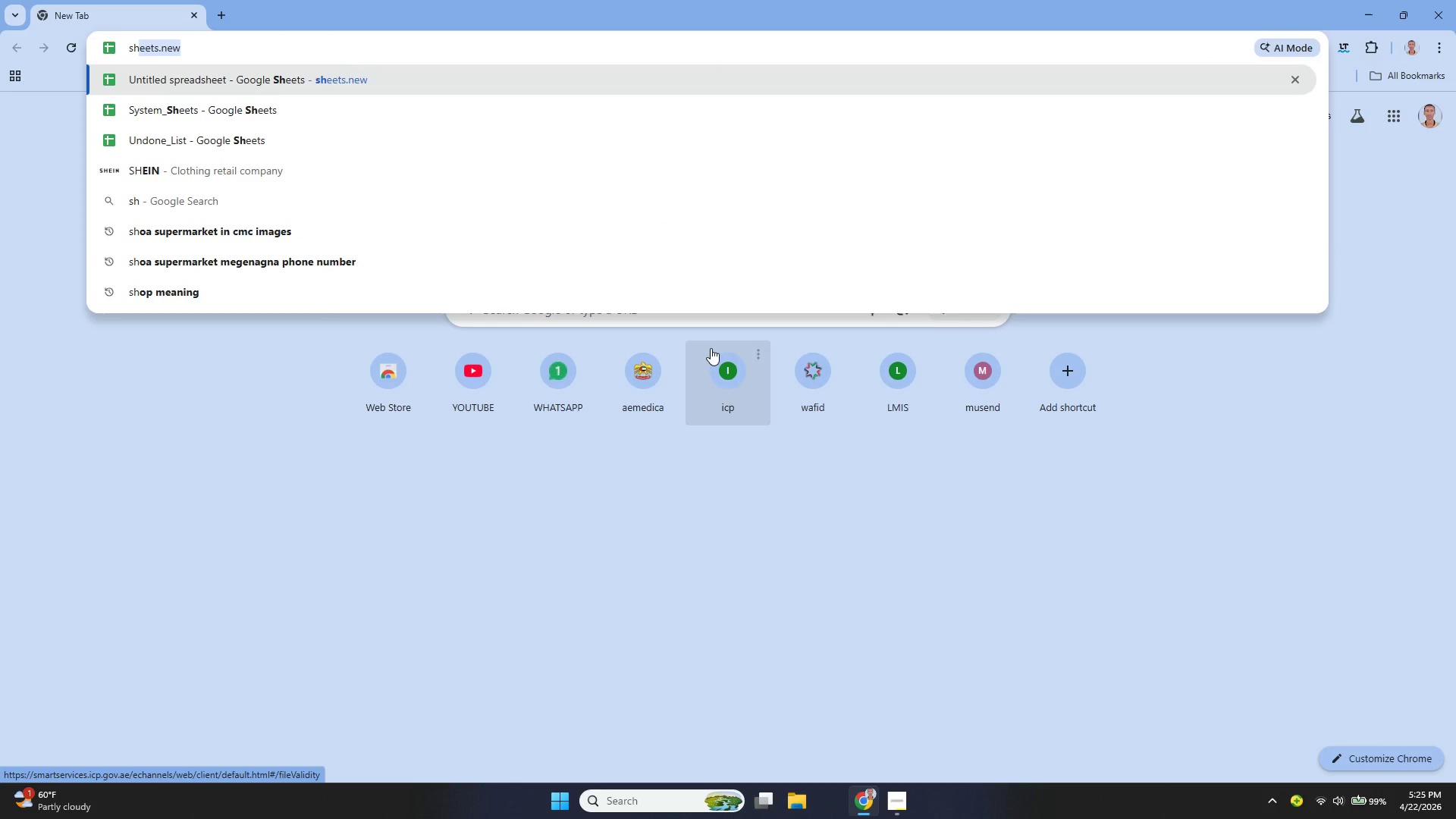 
key(ArrowRight)
 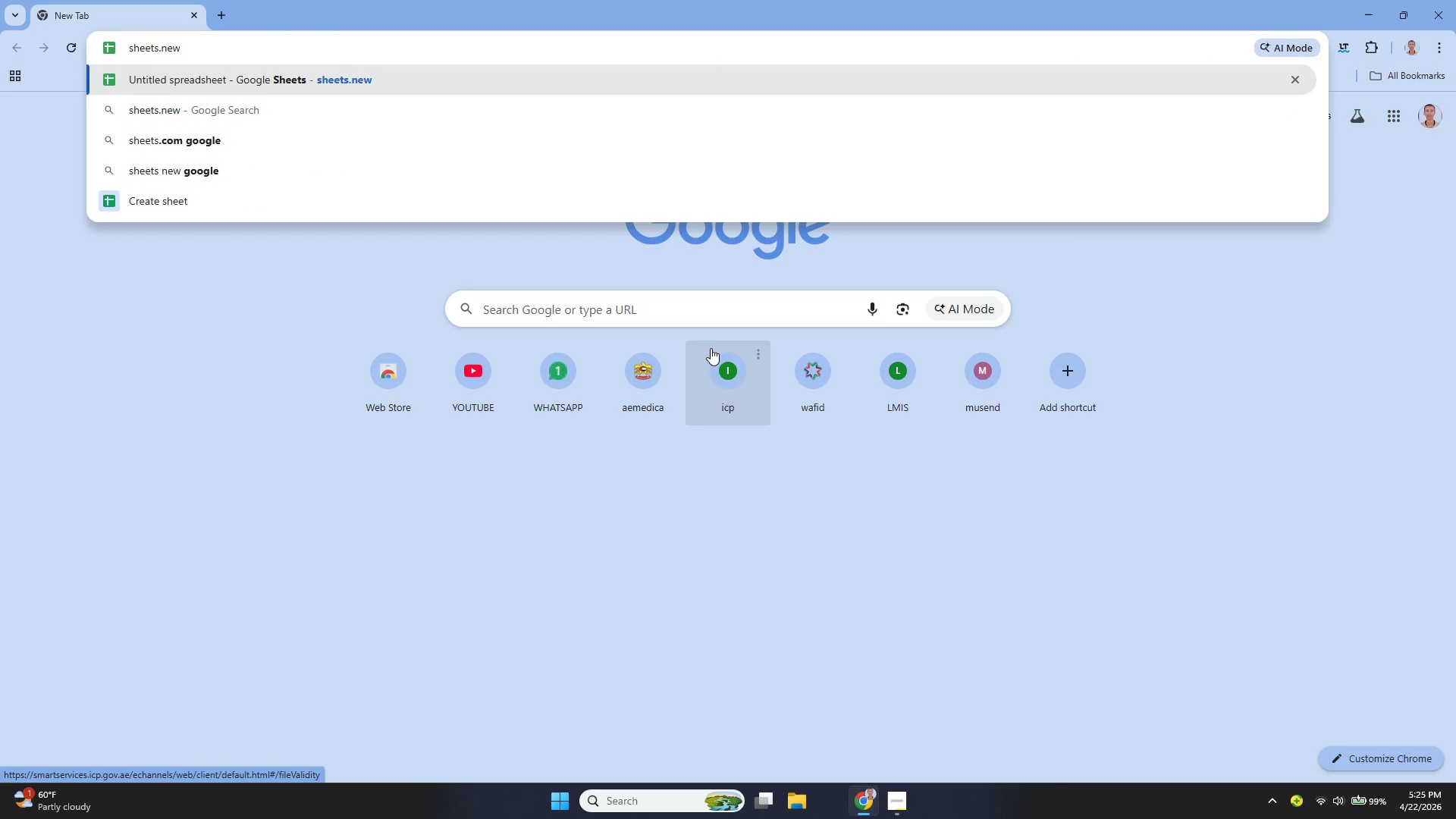 
key(Enter)
 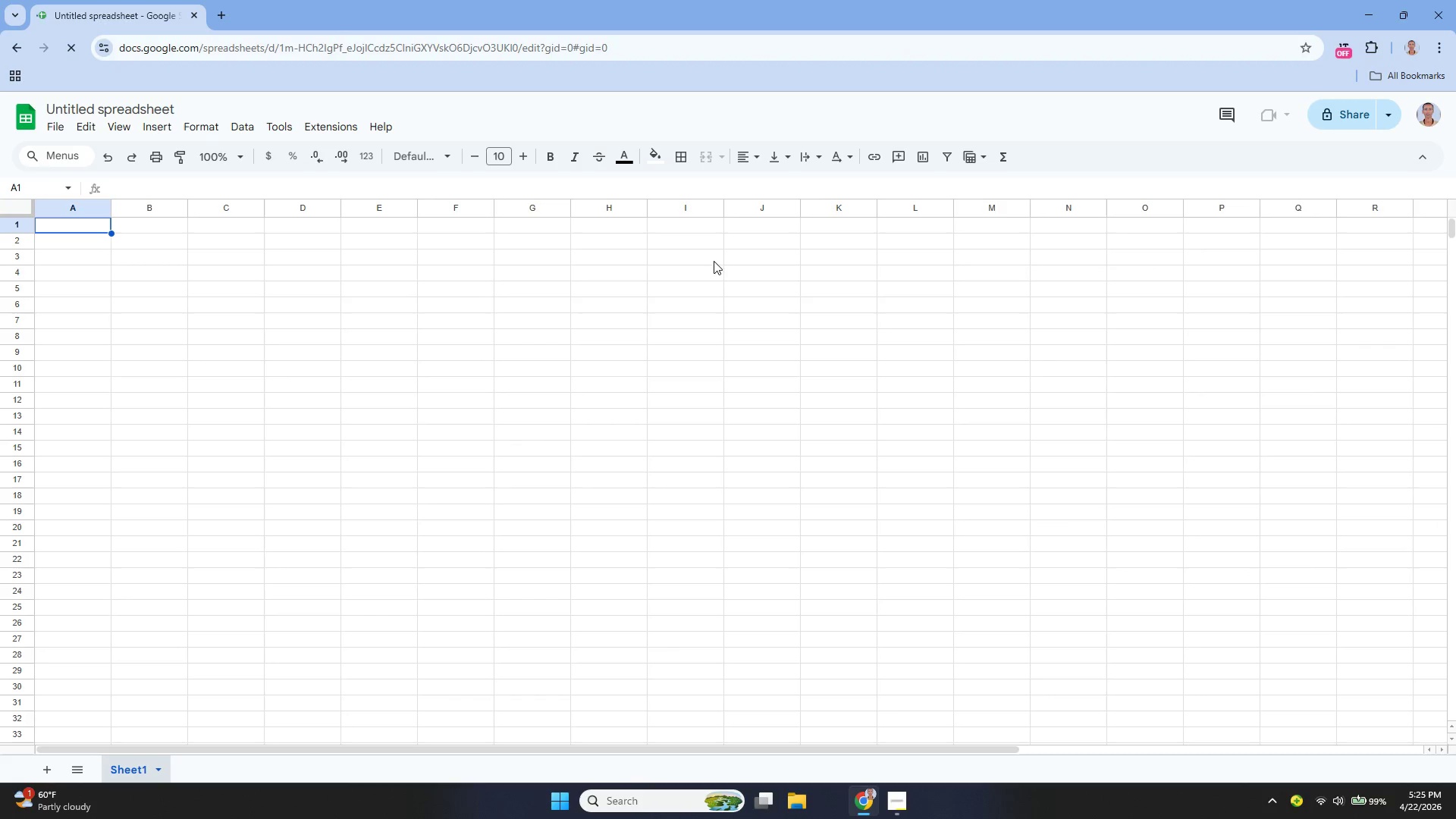 
wait(5.28)
 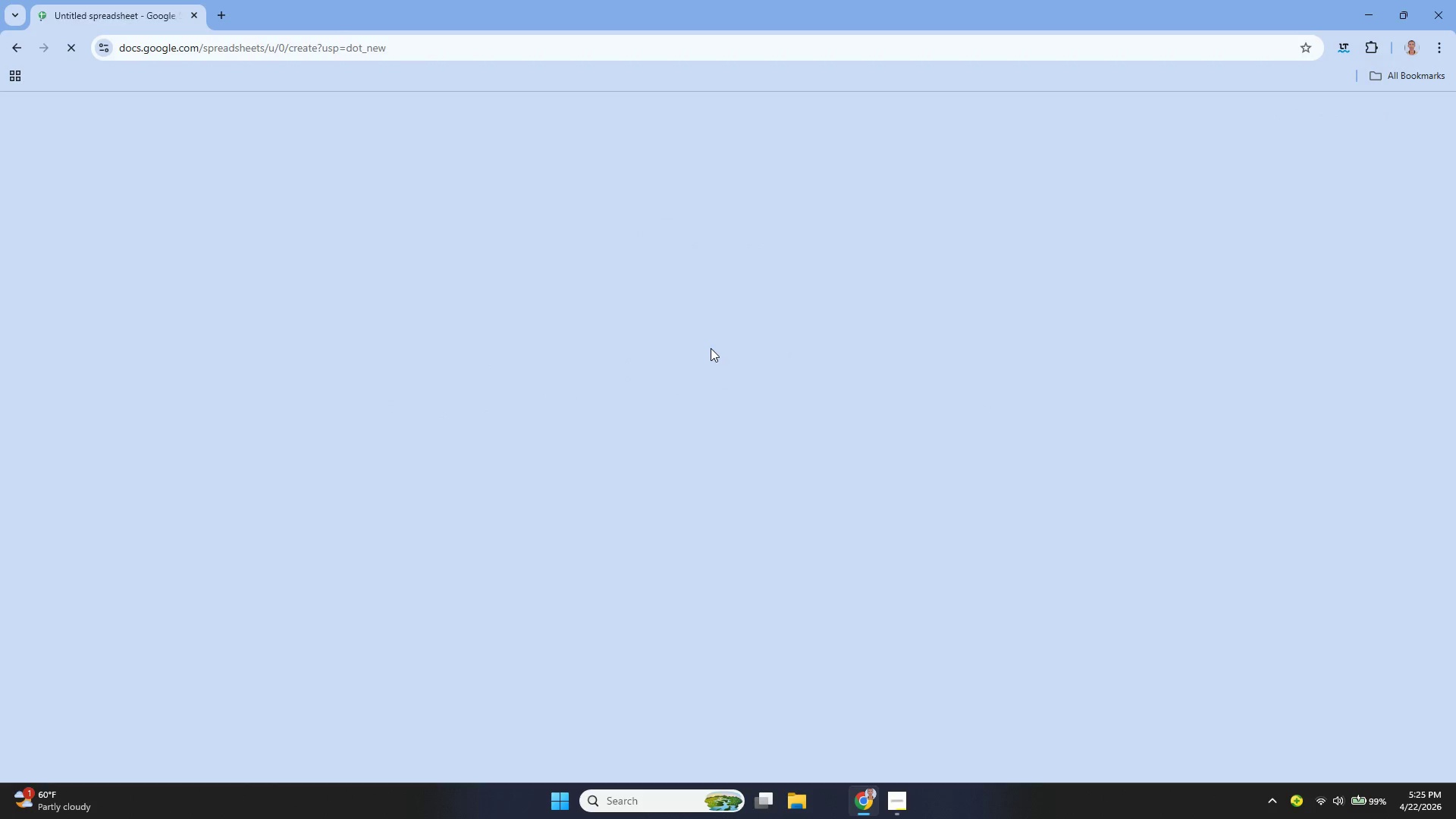 
mouse_move([548, 144])
 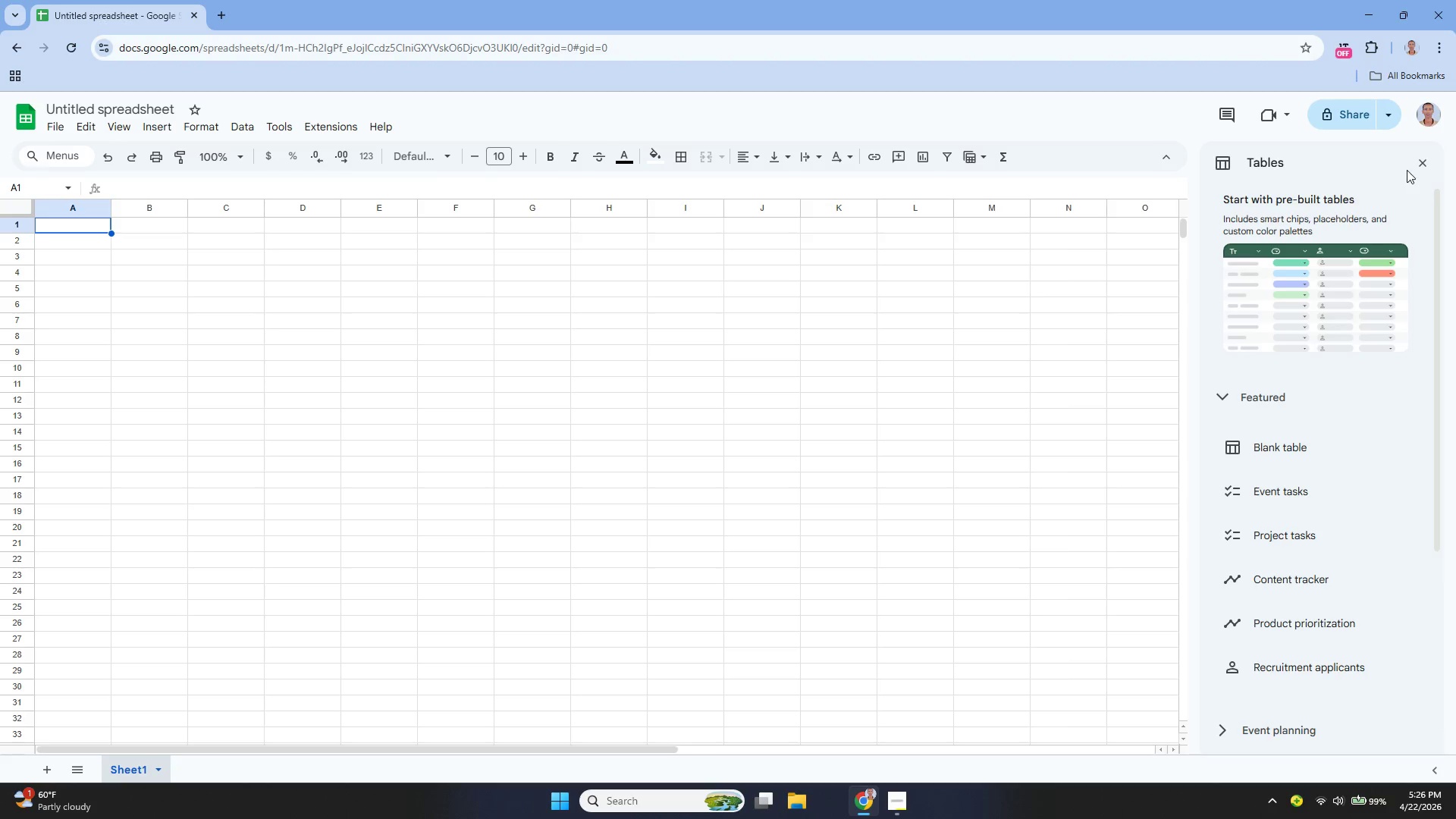 
mouse_move([1398, 156])
 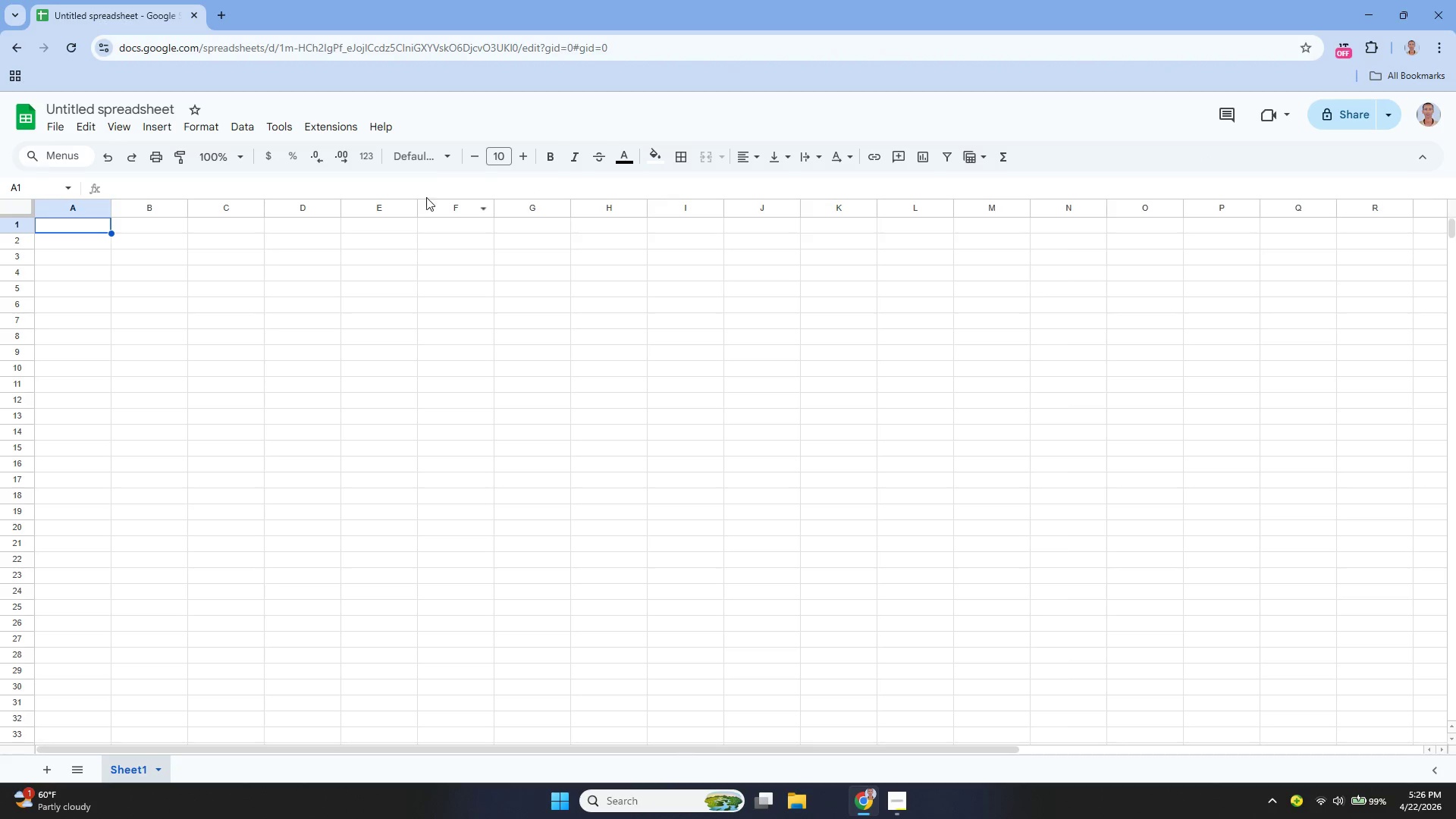 
wait(7.04)
 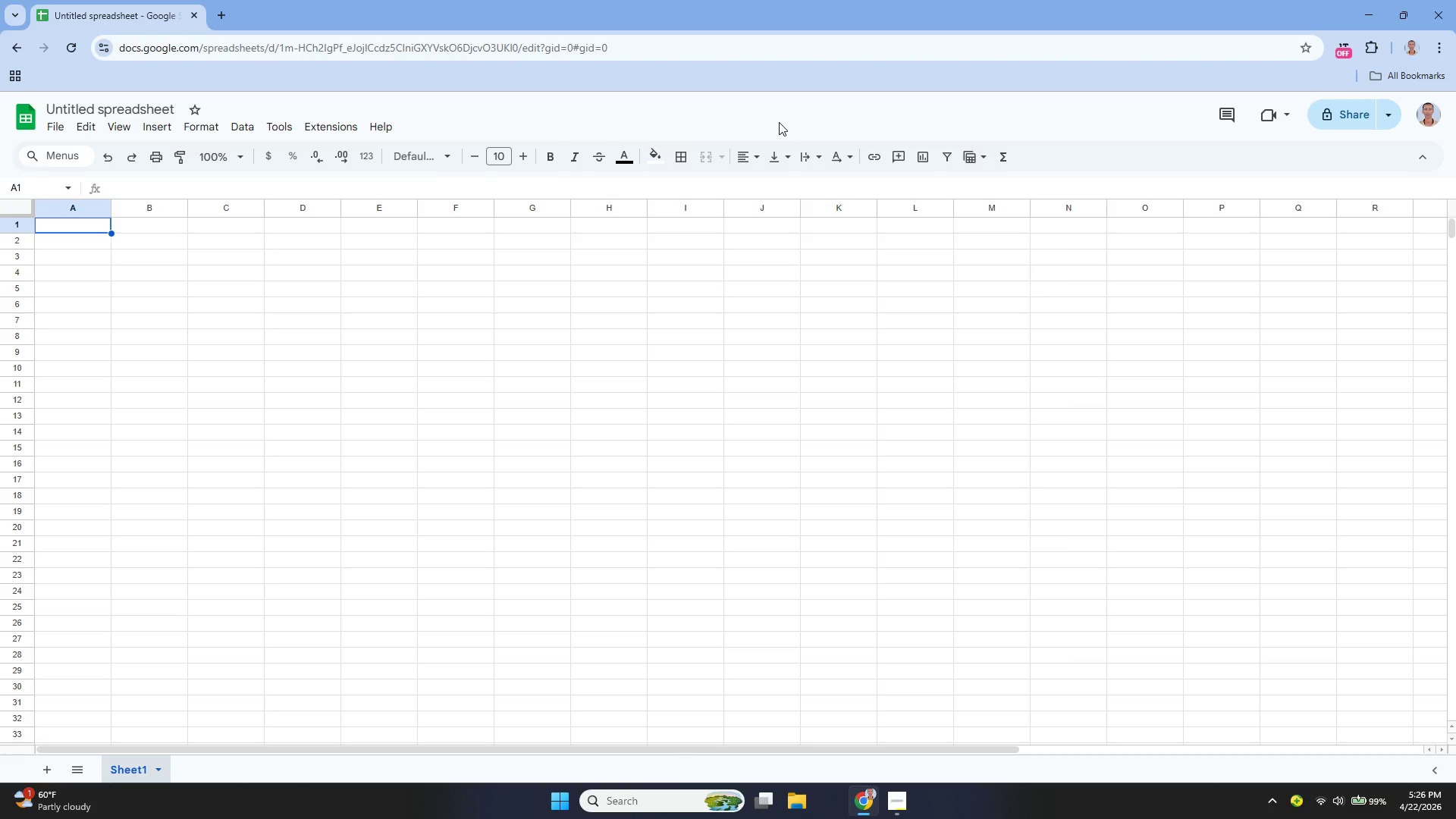 
left_click_drag(start_coordinate=[171, 110], to_coordinate=[150, 99])
 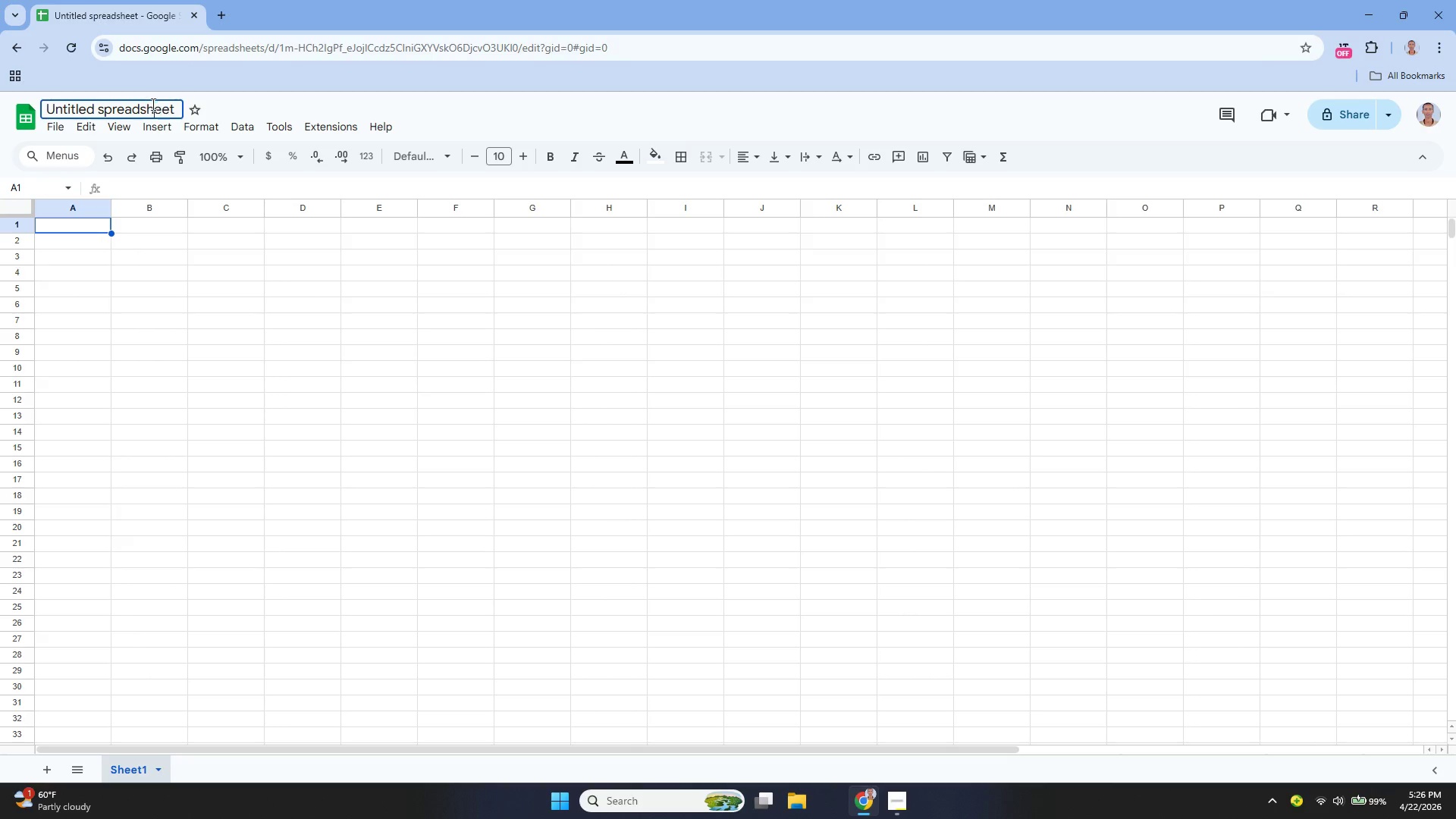 
double_click([152, 104])
 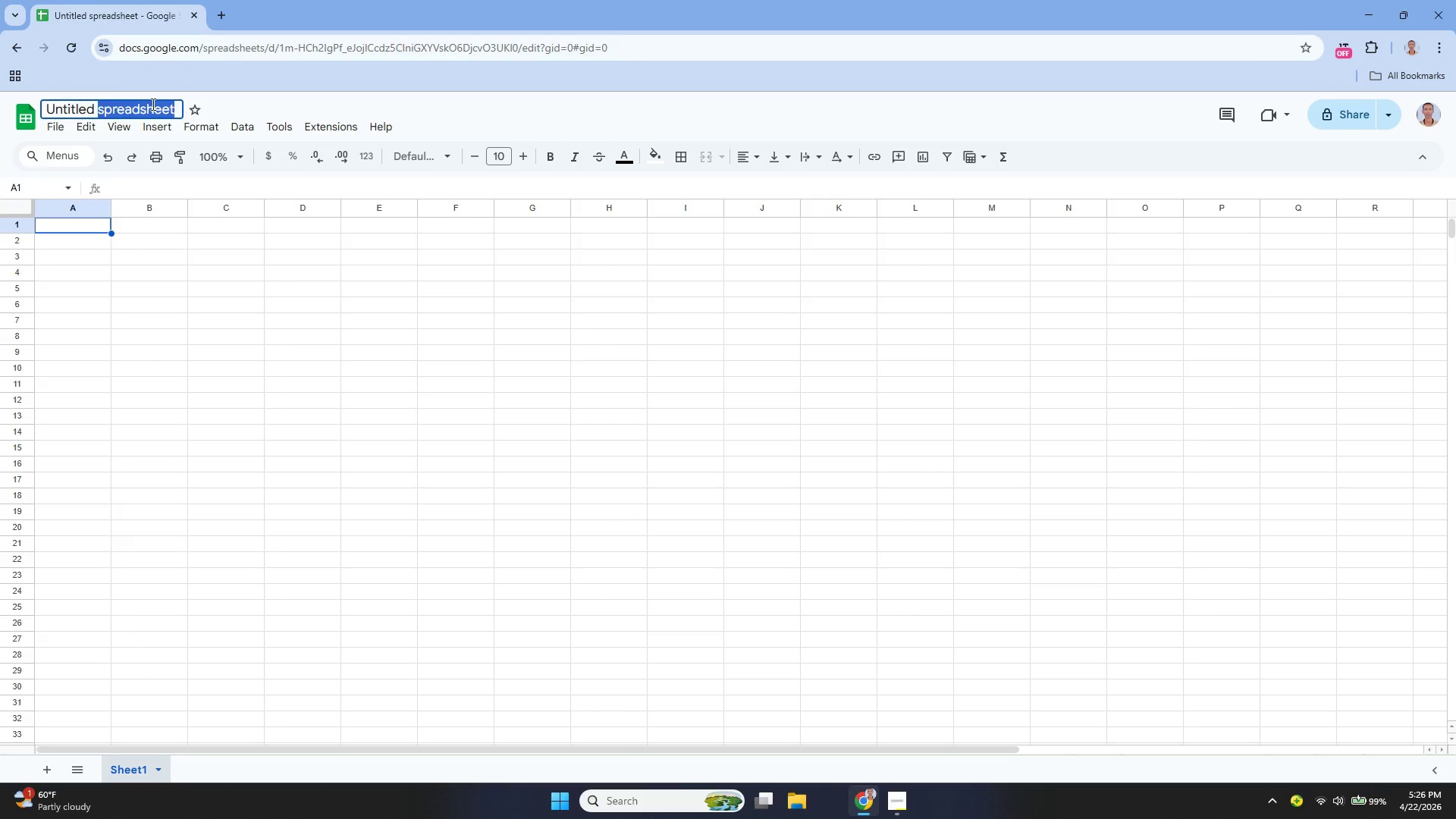 
triple_click([152, 104])
 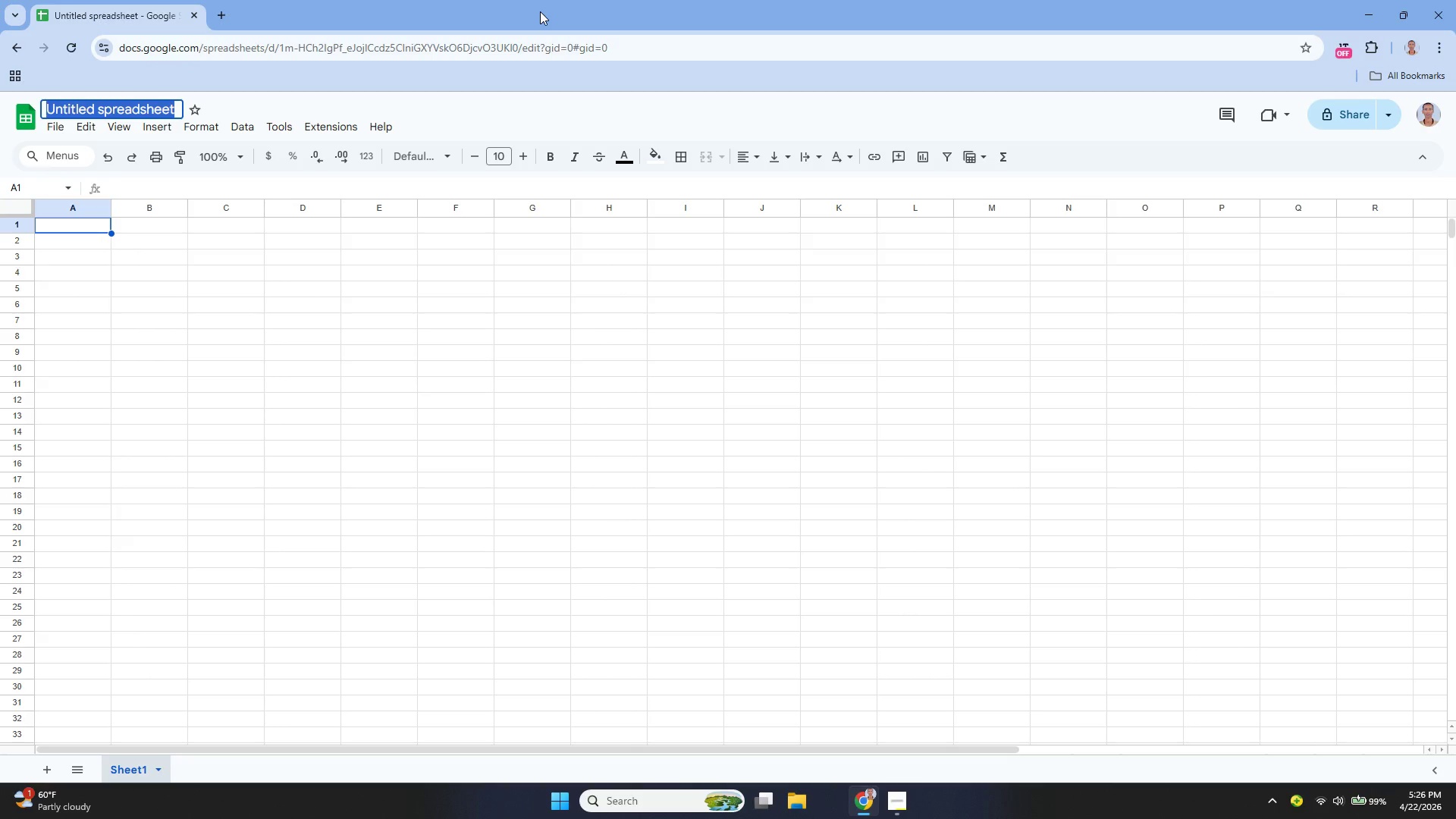 
key(Backspace)
type(Pe)
 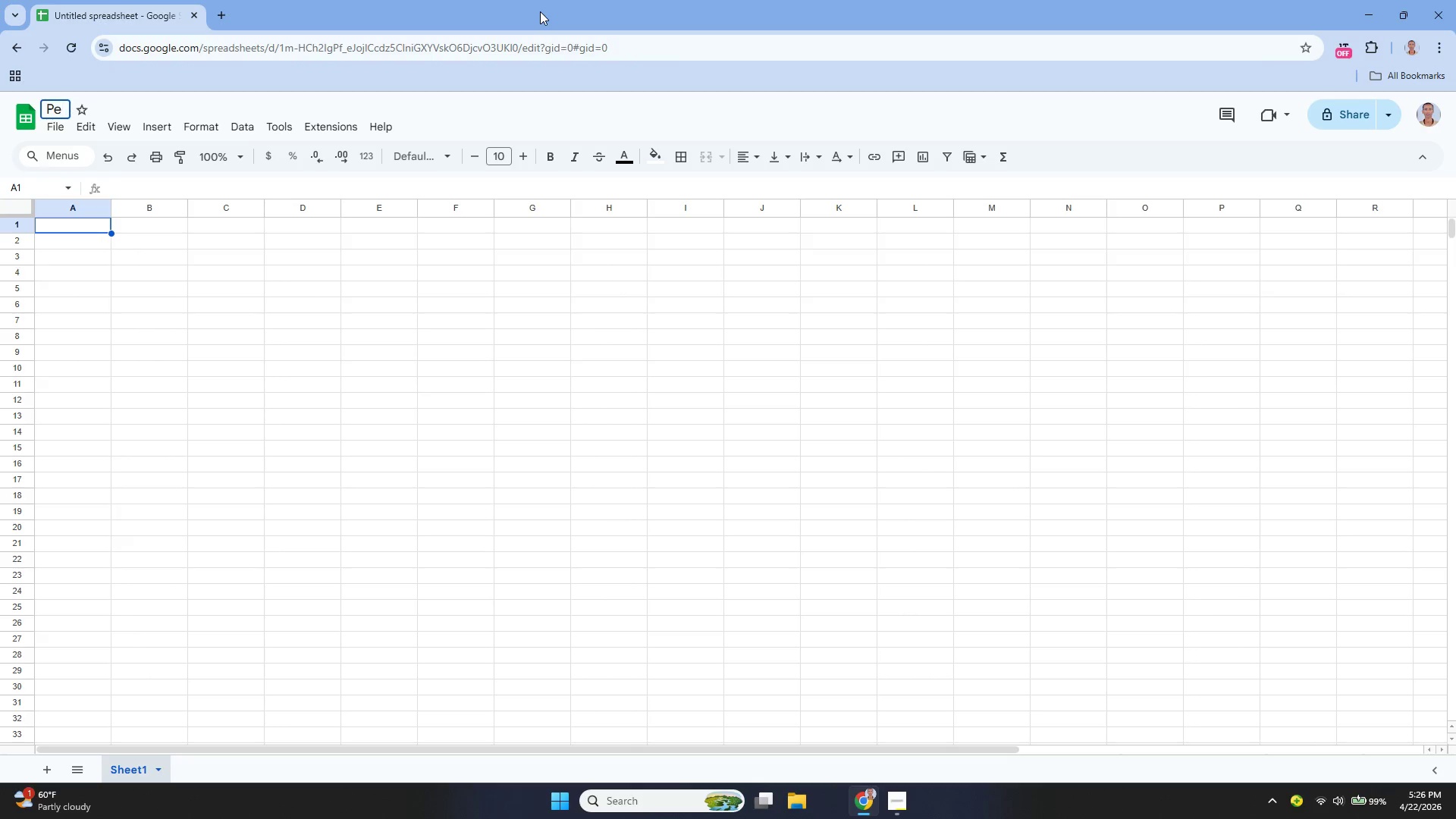 
type(lican Bay - Veterinary )
 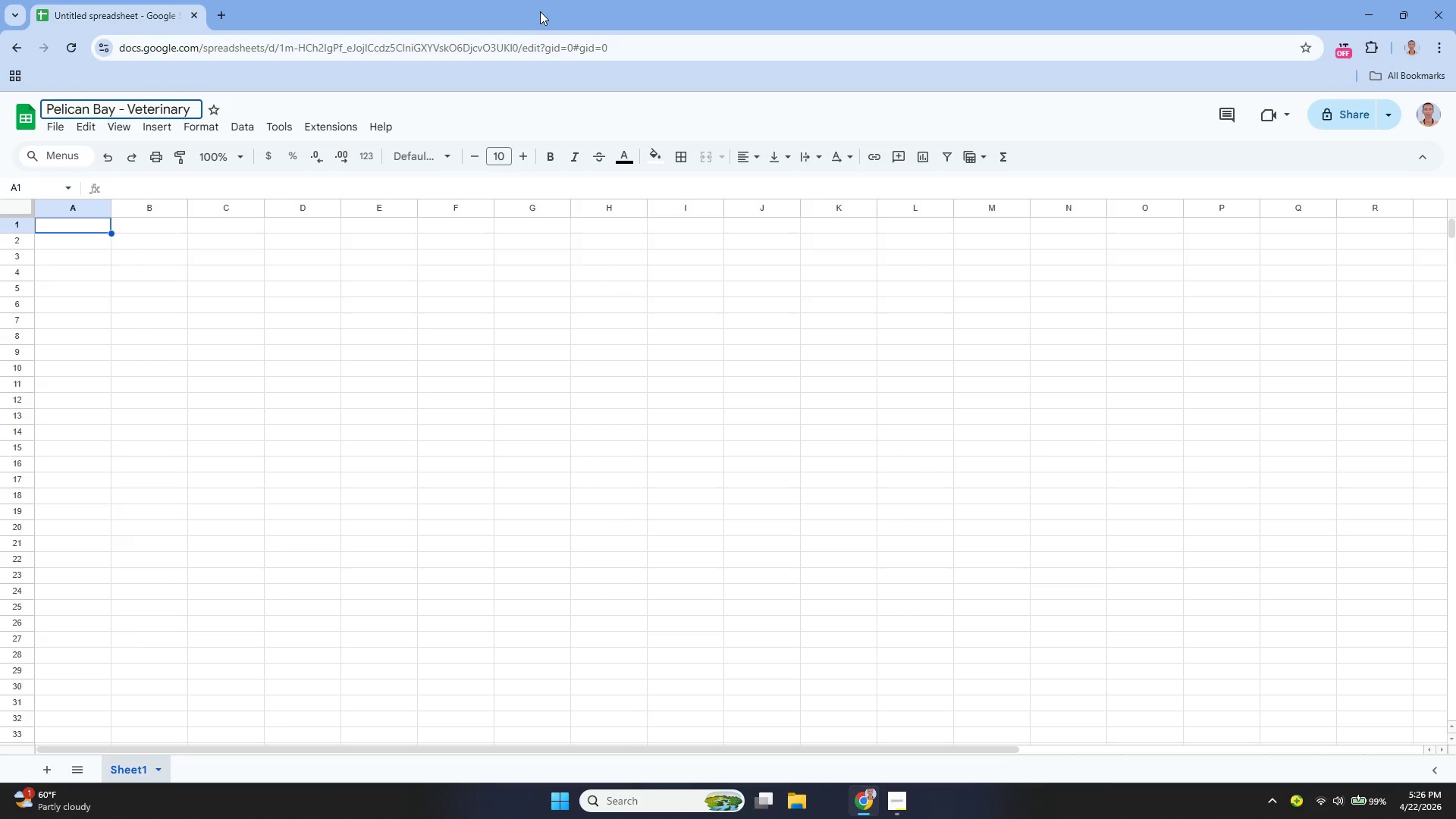 
type(QW)
key(Backspace)
key(Backspace)
type(Wing Takeoff Tool)
 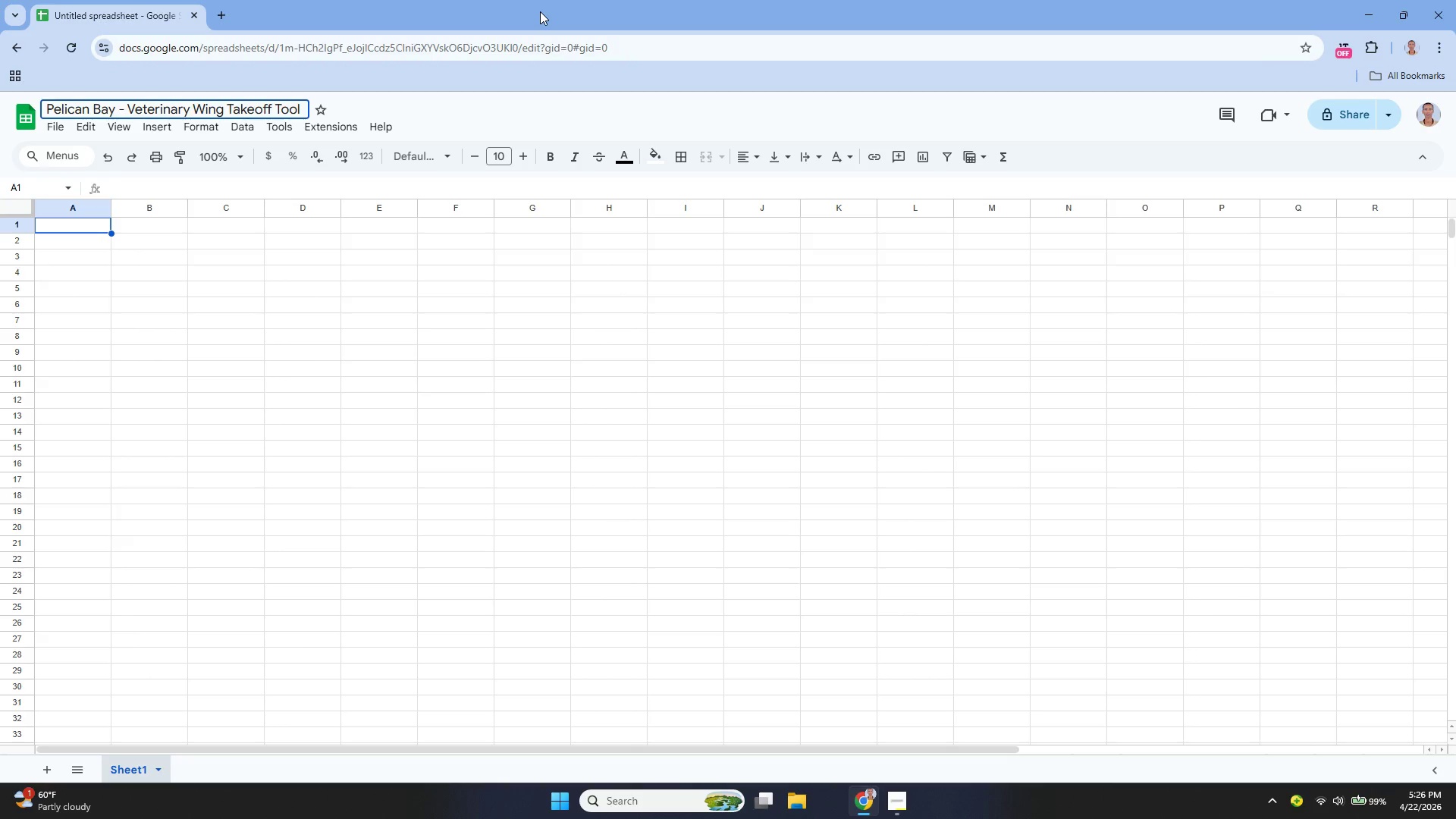 
key(Enter)
 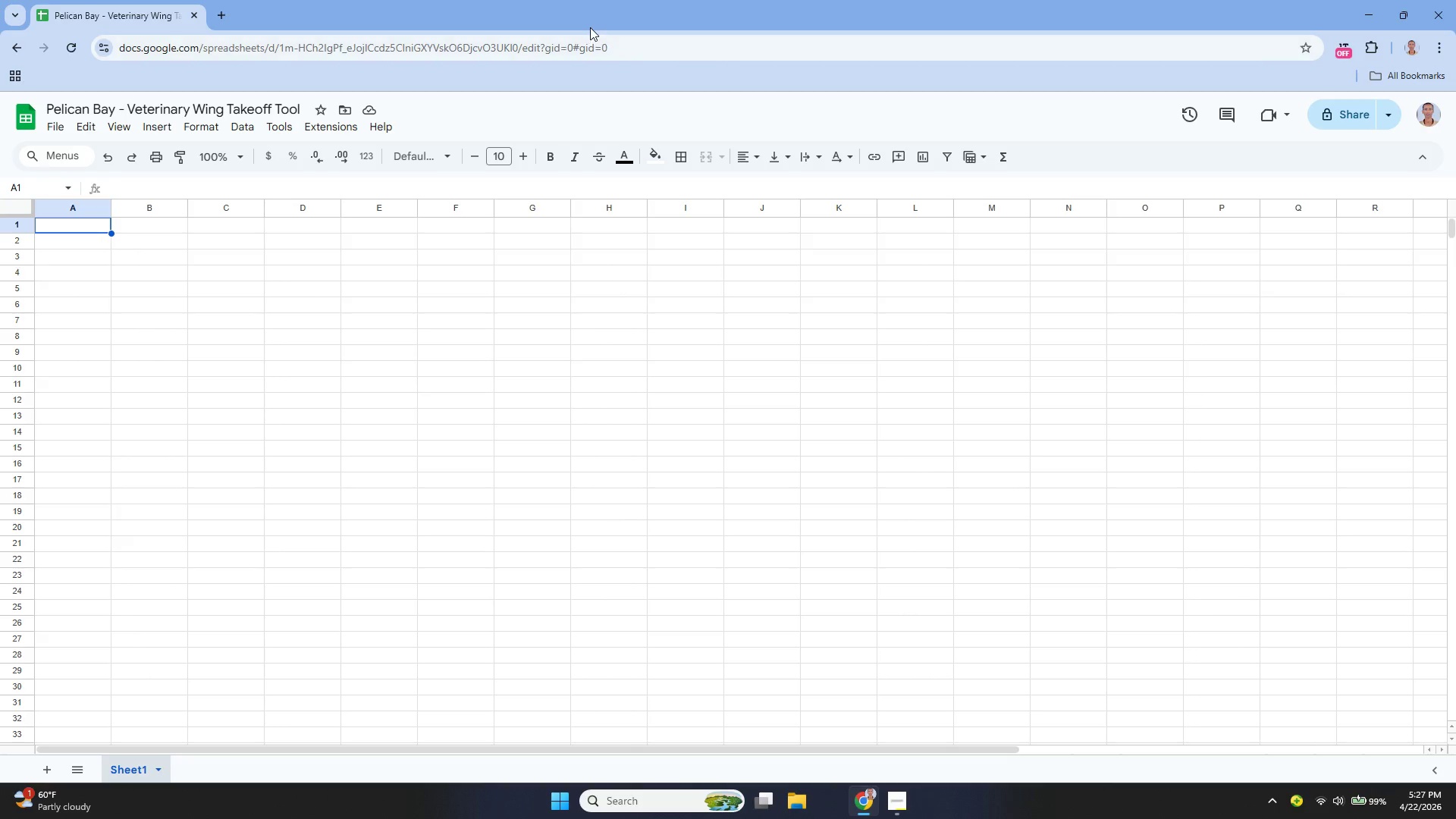 
wait(26.78)
 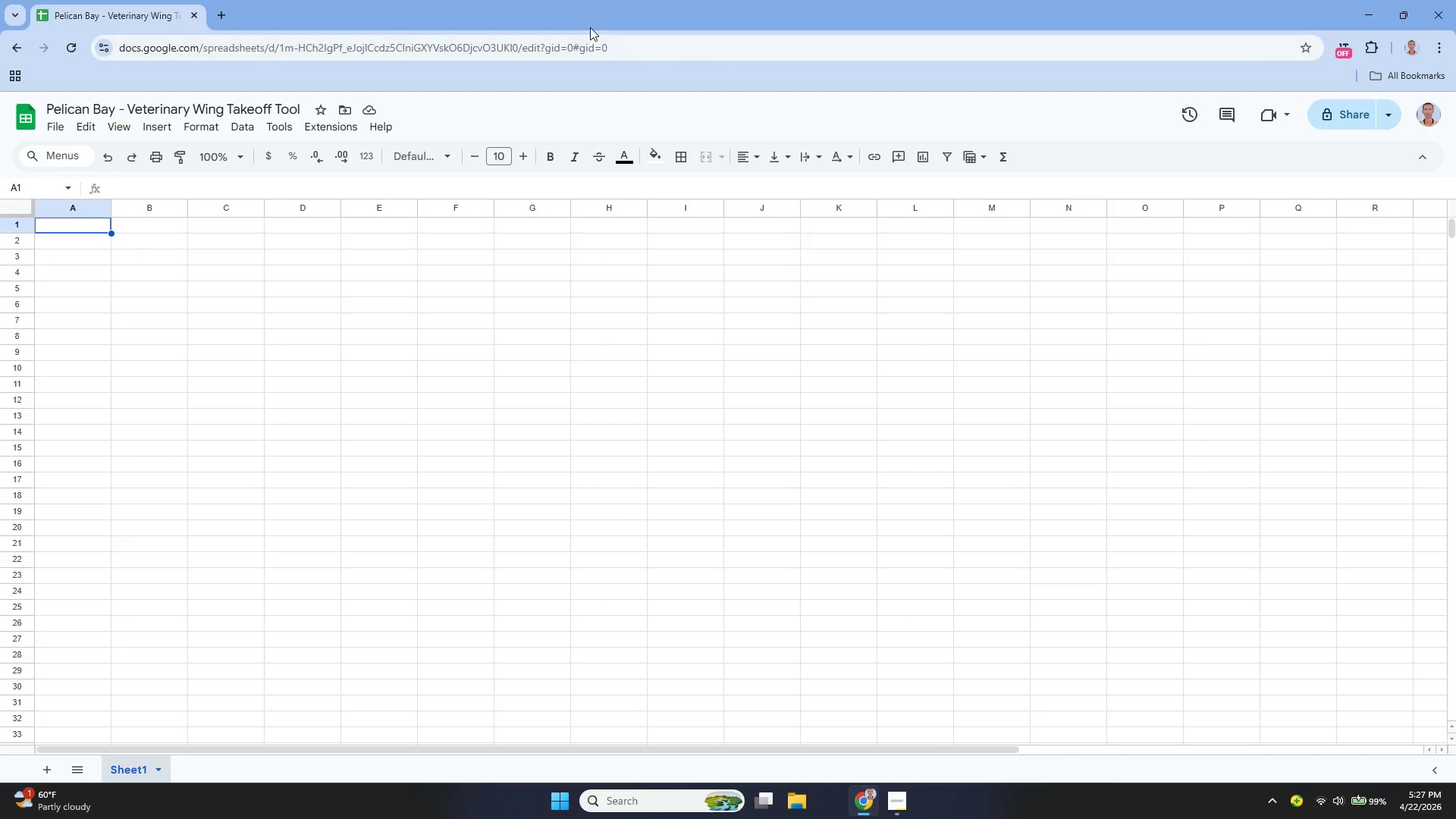 
left_click([58, 123])
 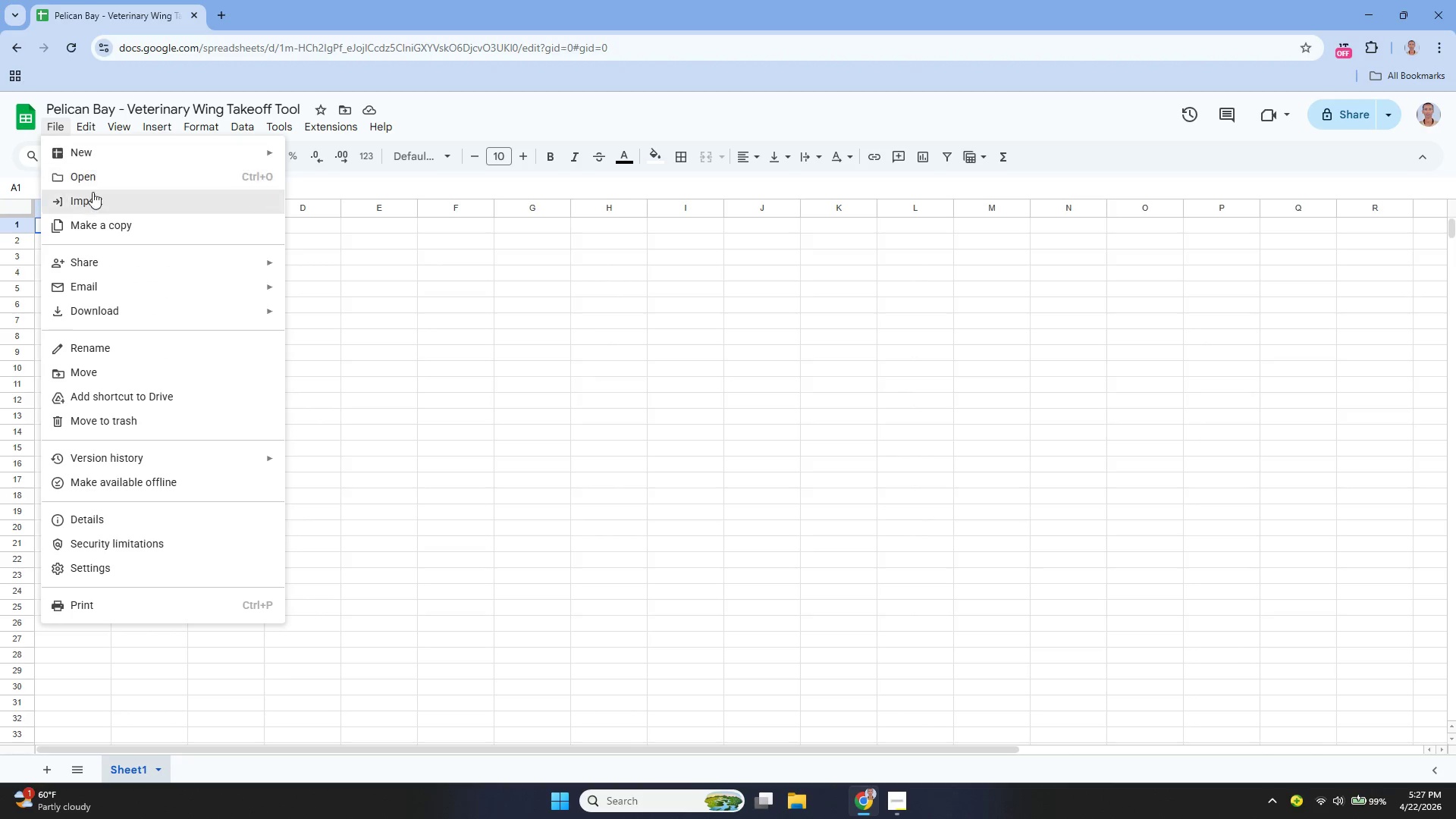 
left_click_drag(start_coordinate=[99, 193], to_coordinate=[99, 200])
 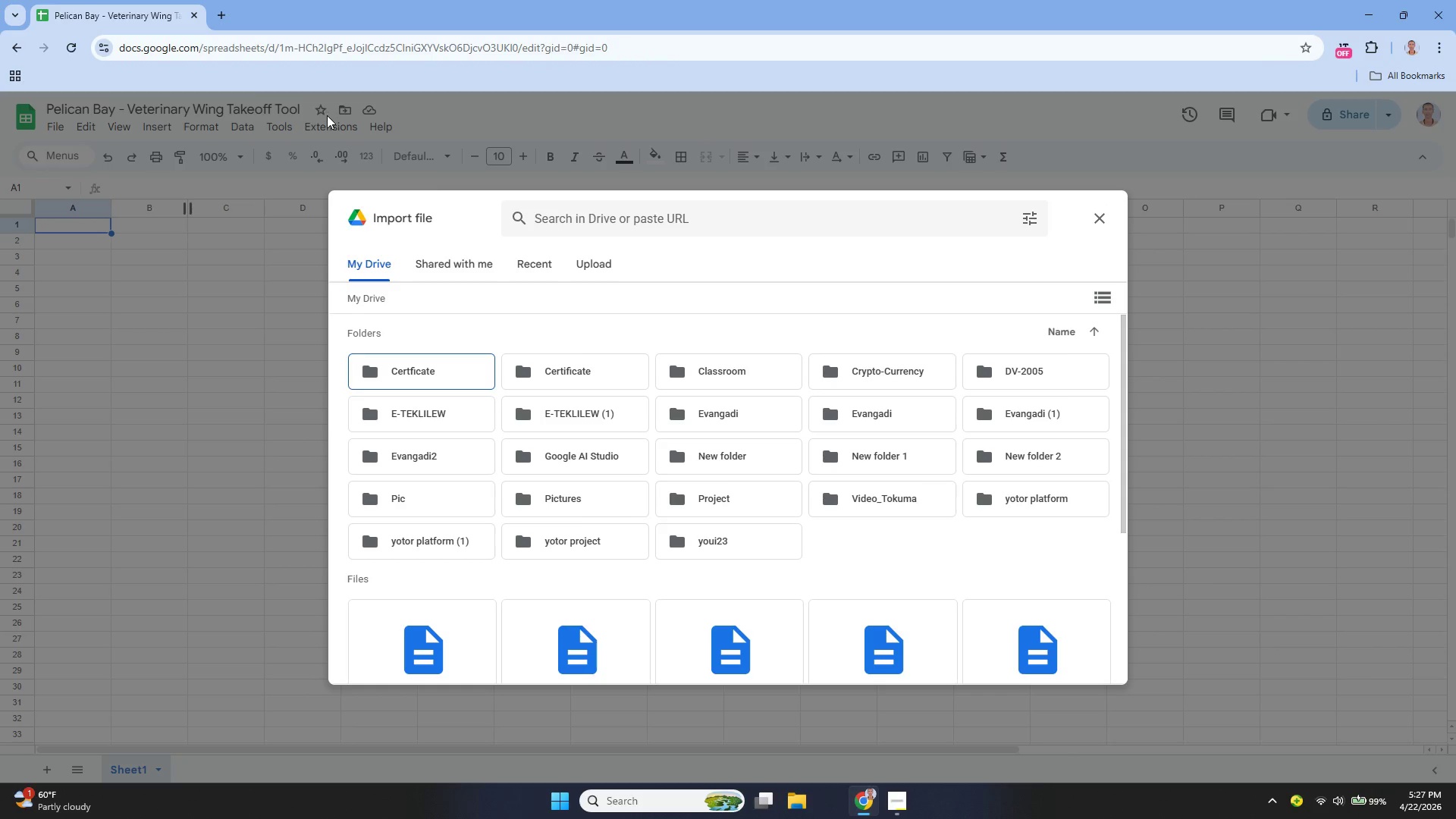 
left_click([589, 278])
 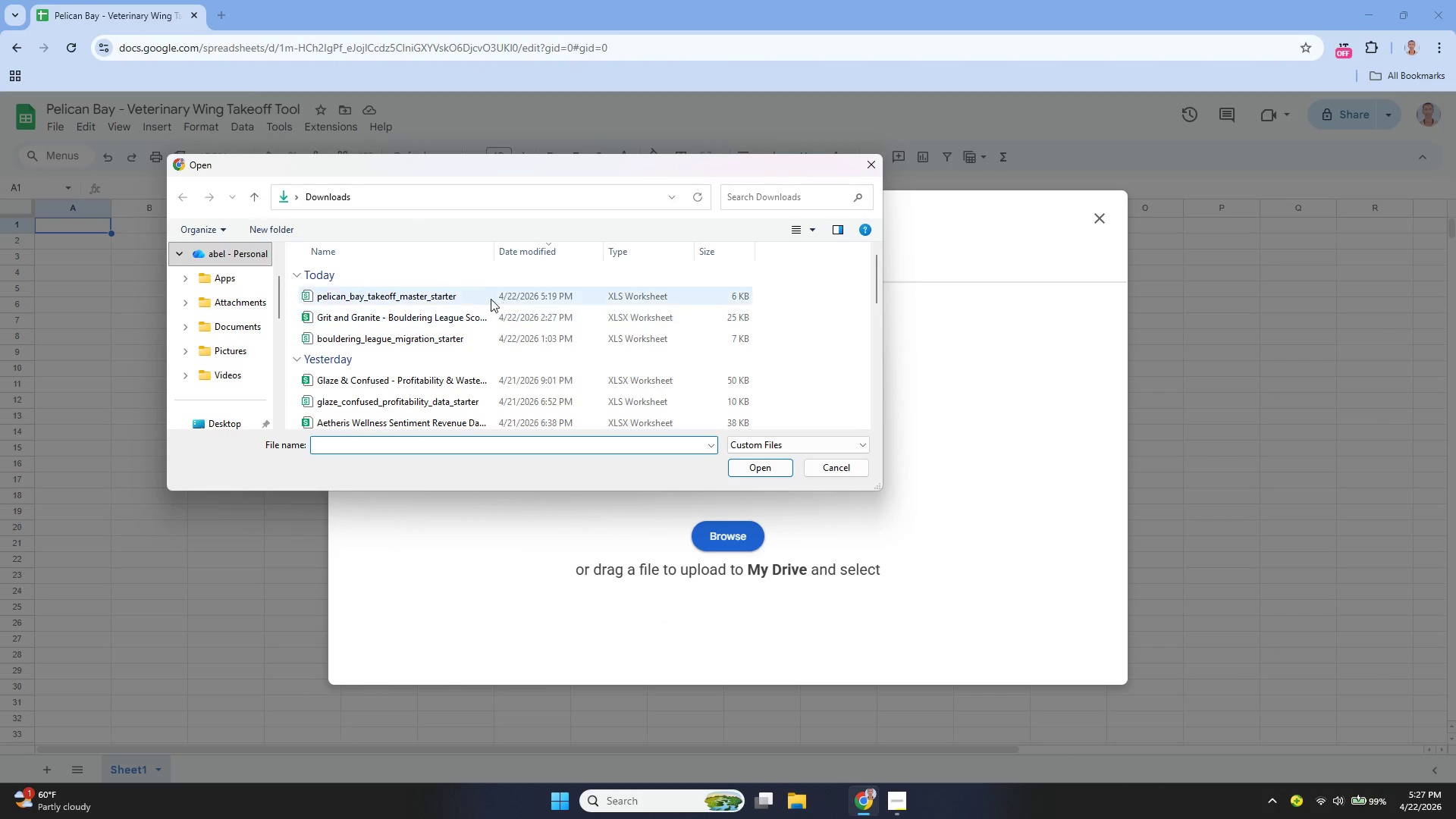 
wait(8.72)
 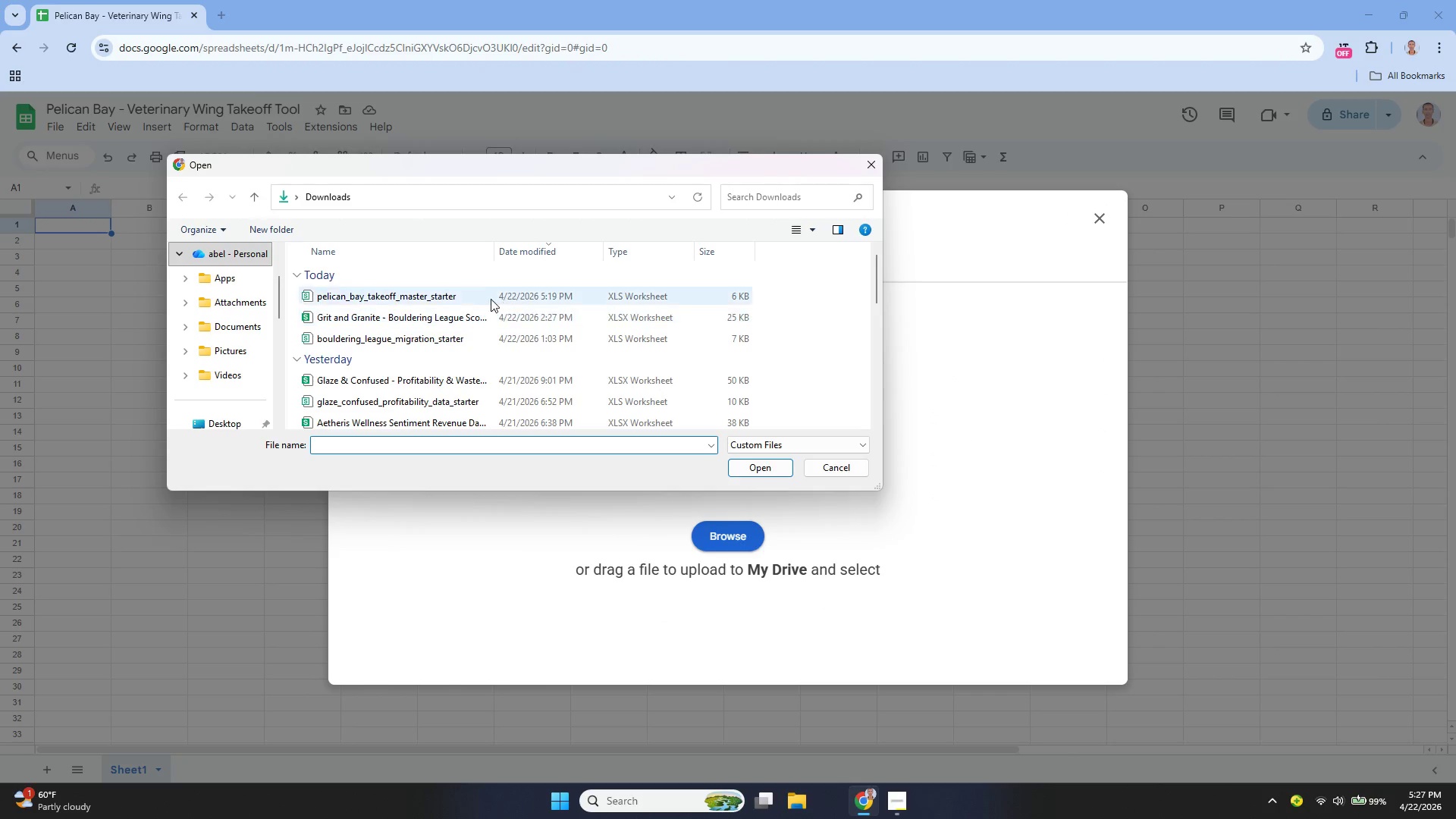 
left_click([677, 438])
 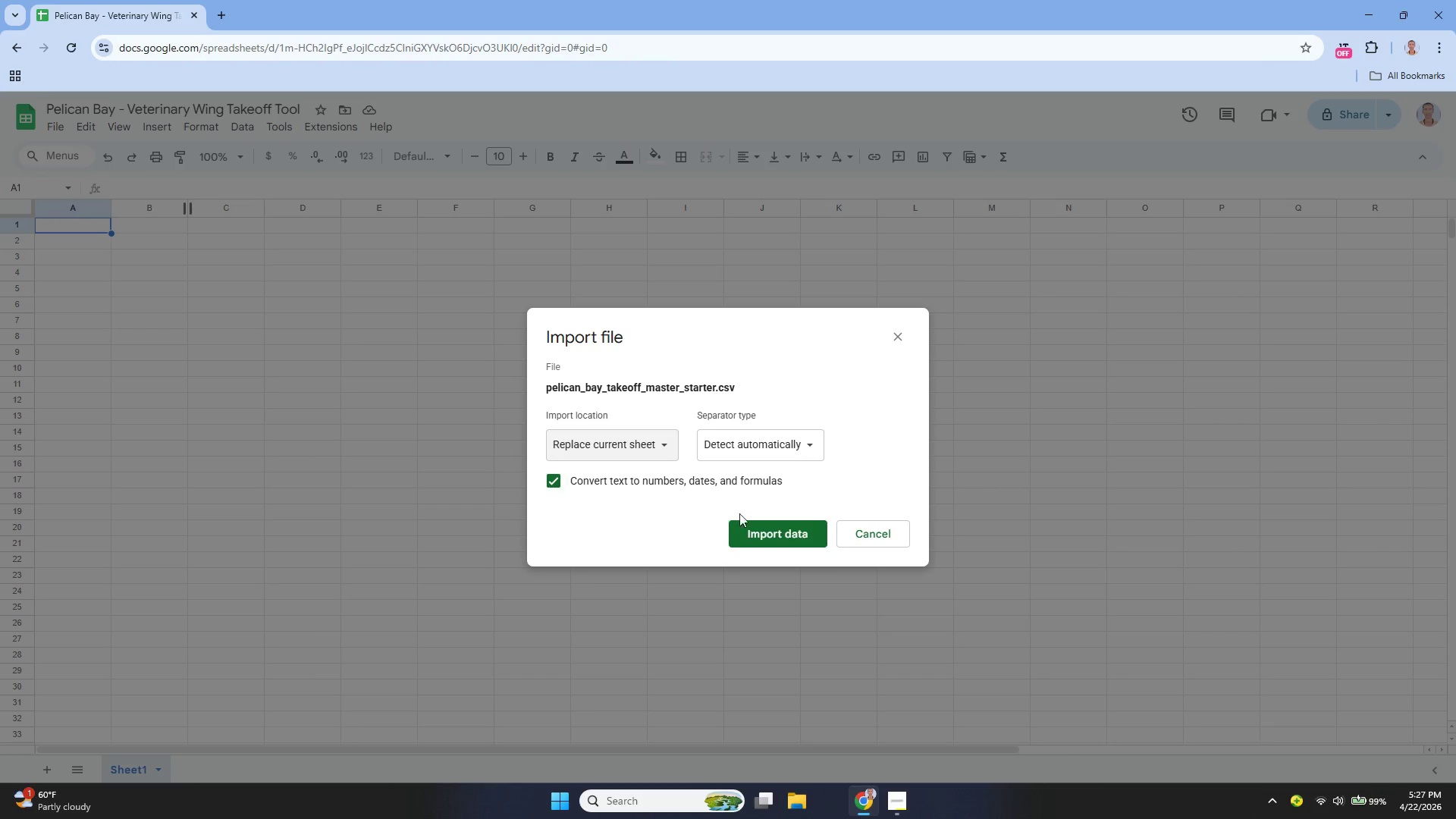 
wait(5.61)
 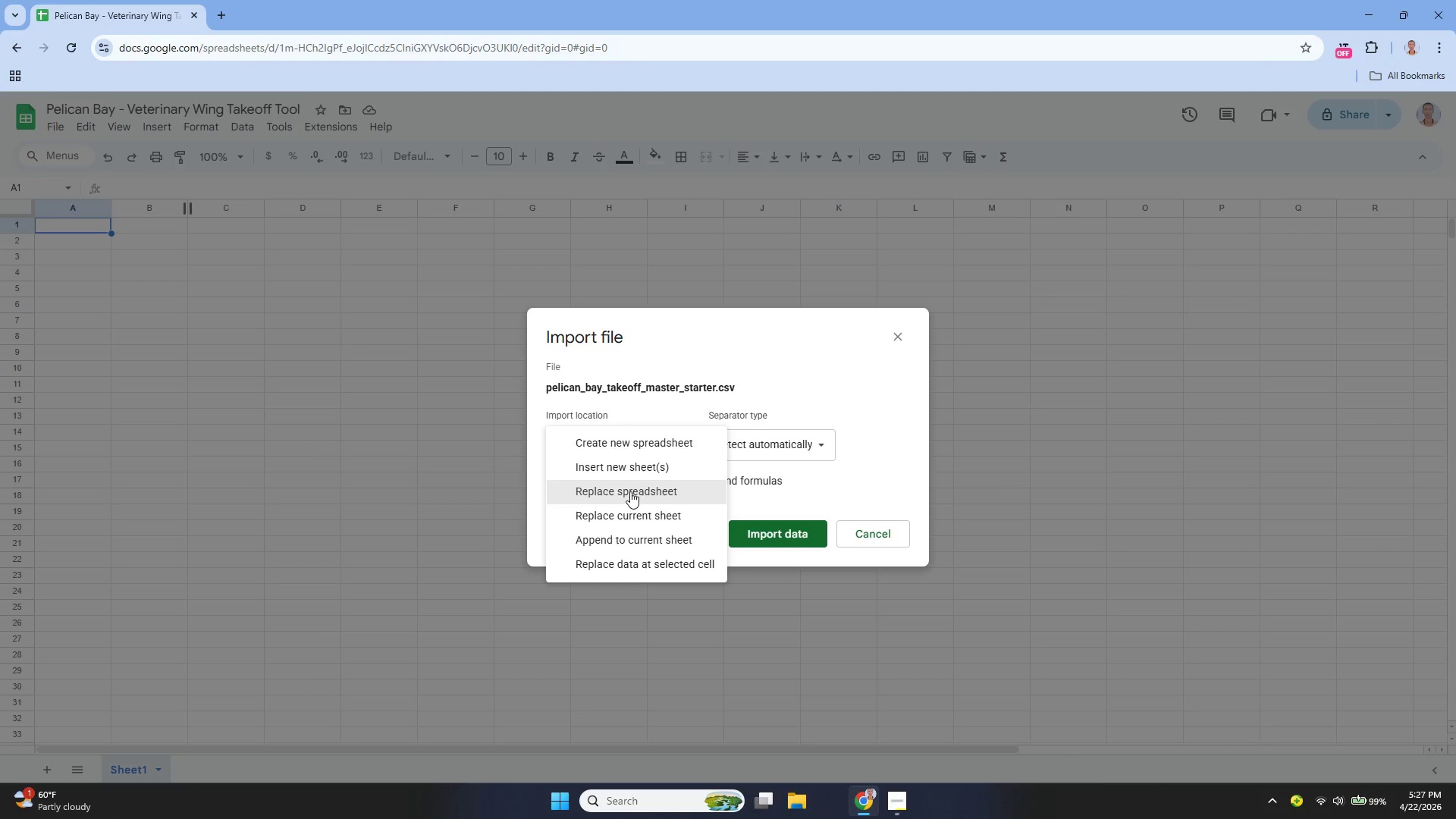 
left_click([742, 527])
 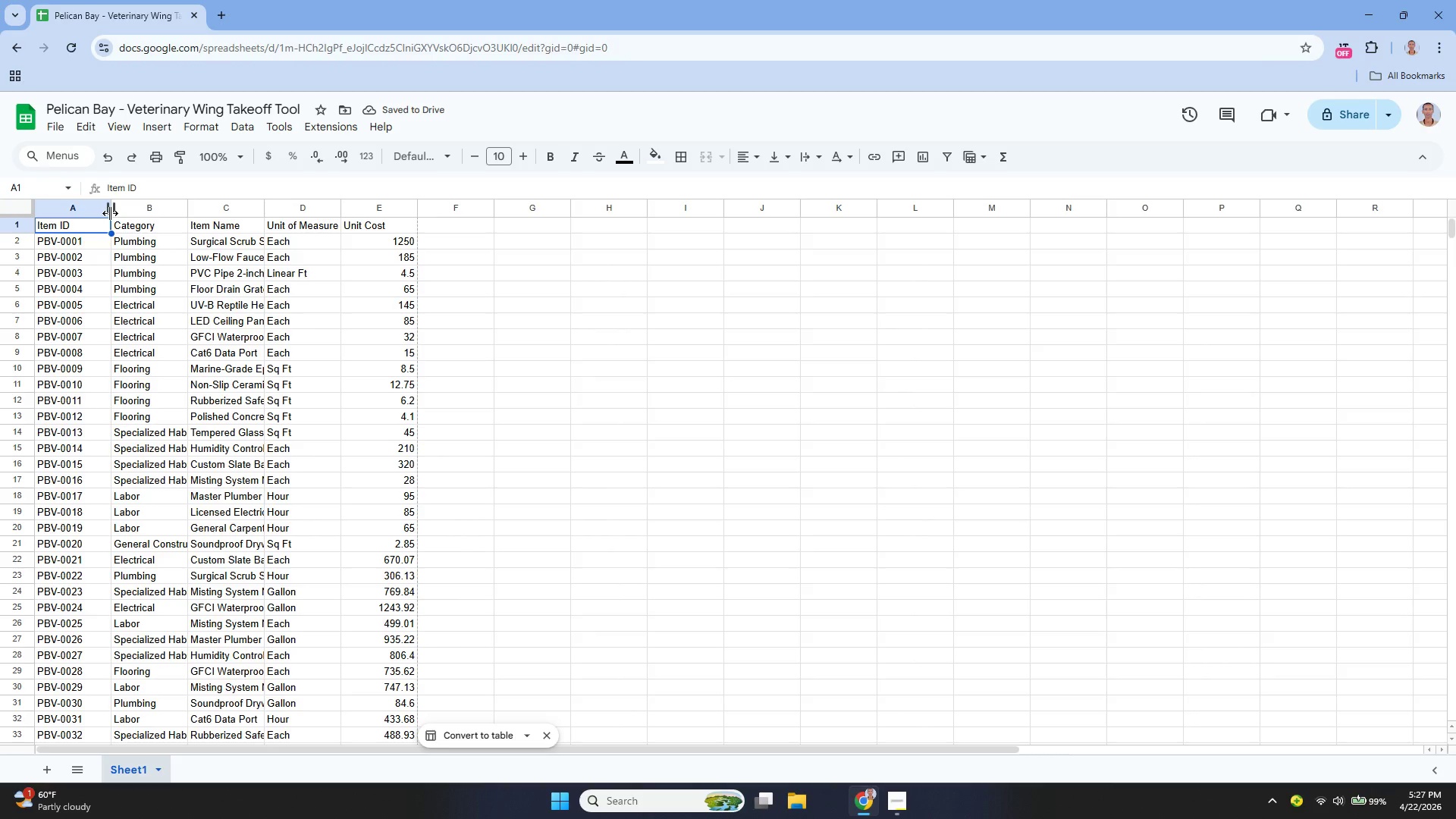 
wait(6.86)
 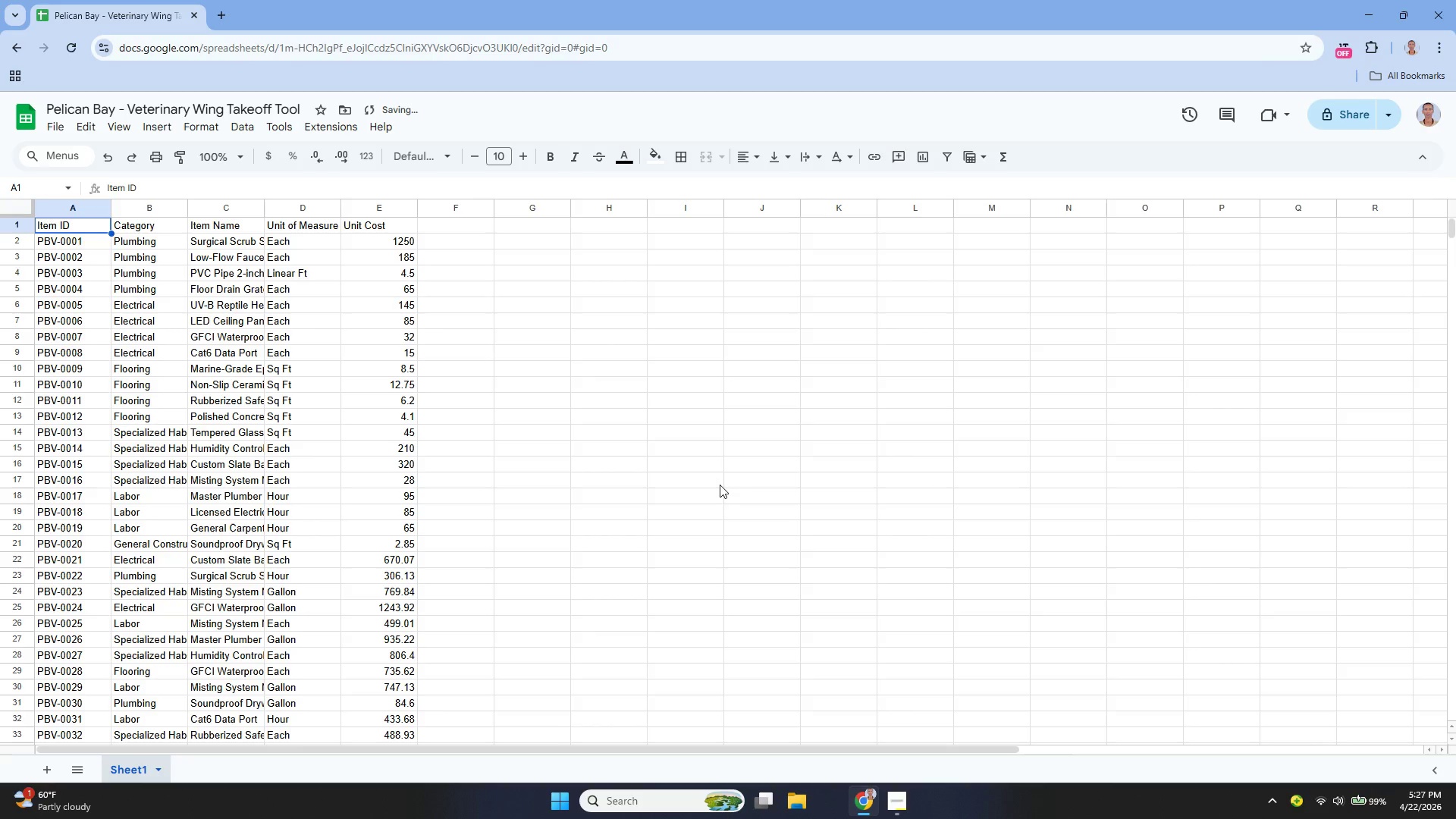 
left_click_drag(start_coordinate=[189, 204], to_coordinate=[231, 225])
 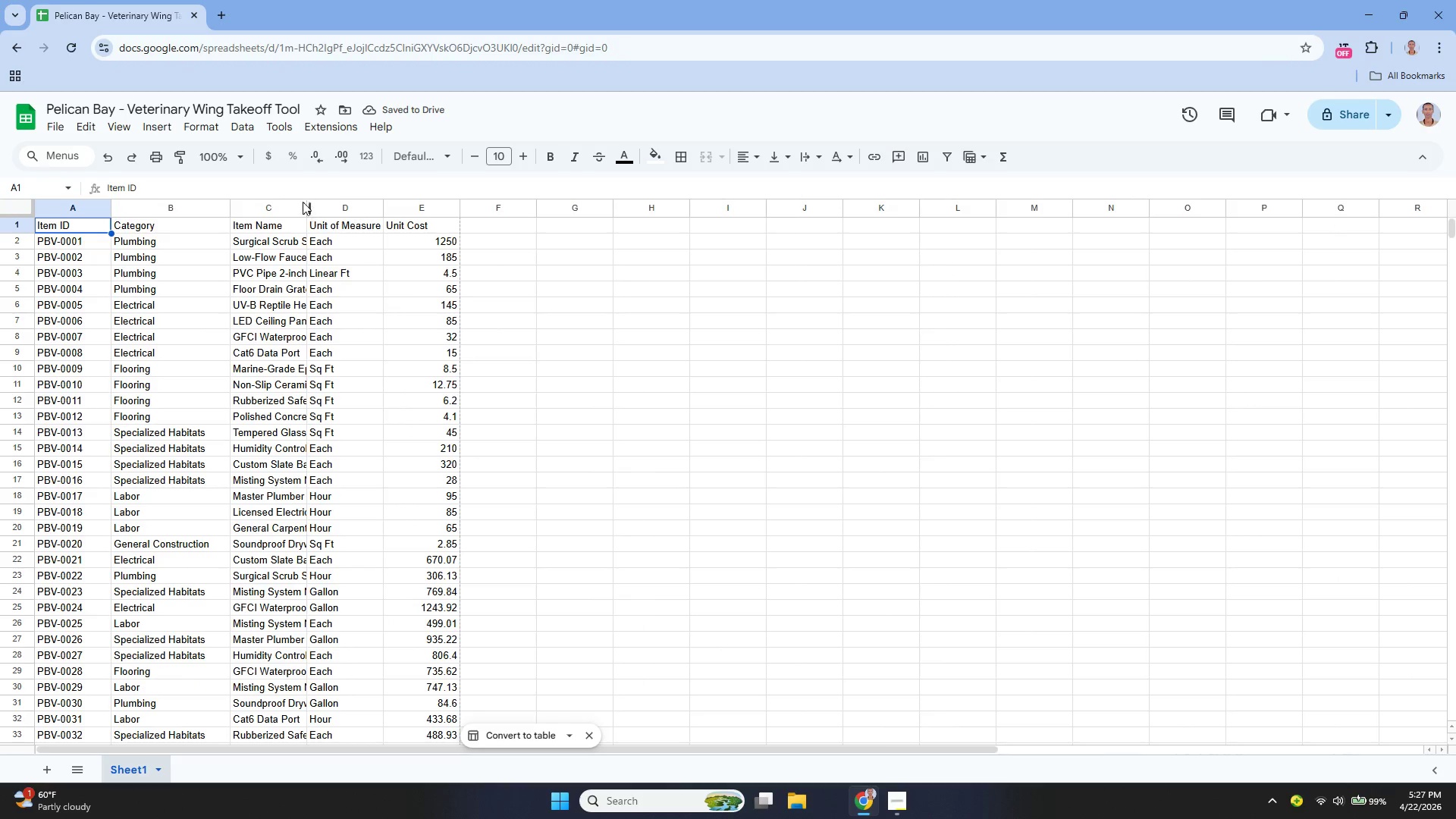 
left_click_drag(start_coordinate=[309, 202], to_coordinate=[356, 262])
 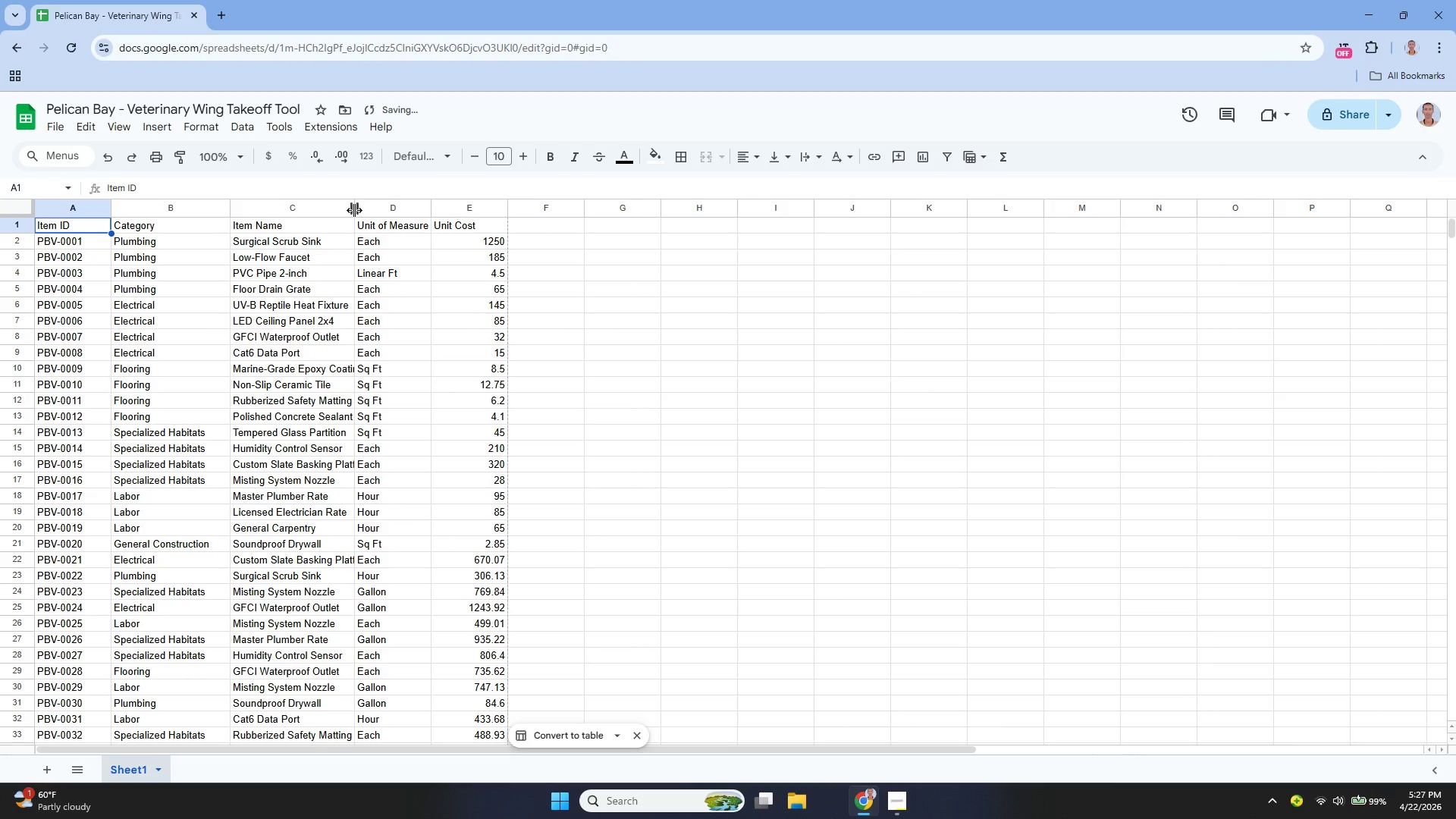 
left_click_drag(start_coordinate=[354, 207], to_coordinate=[461, 281])
 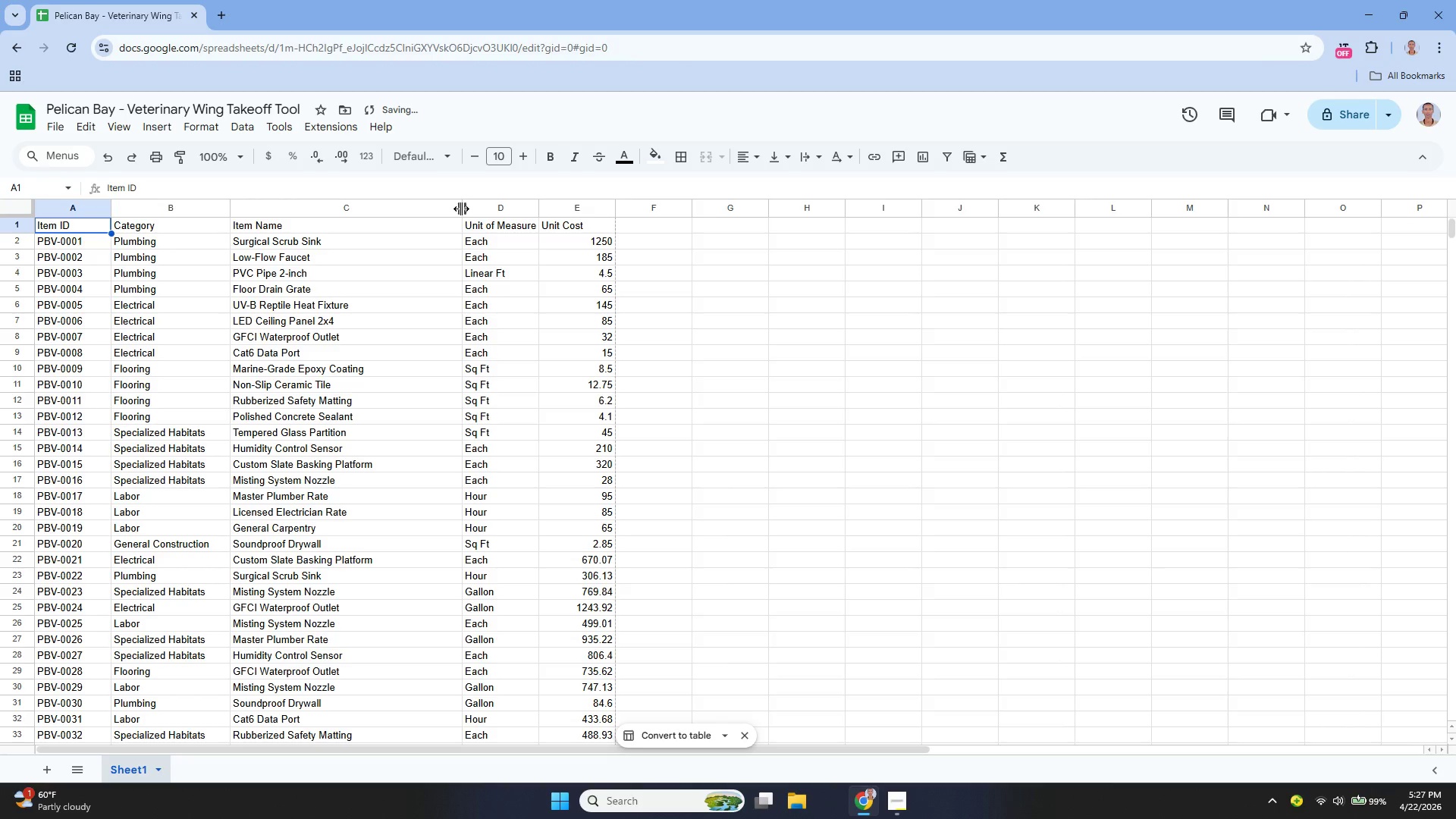 
left_click_drag(start_coordinate=[461, 209], to_coordinate=[391, 250])
 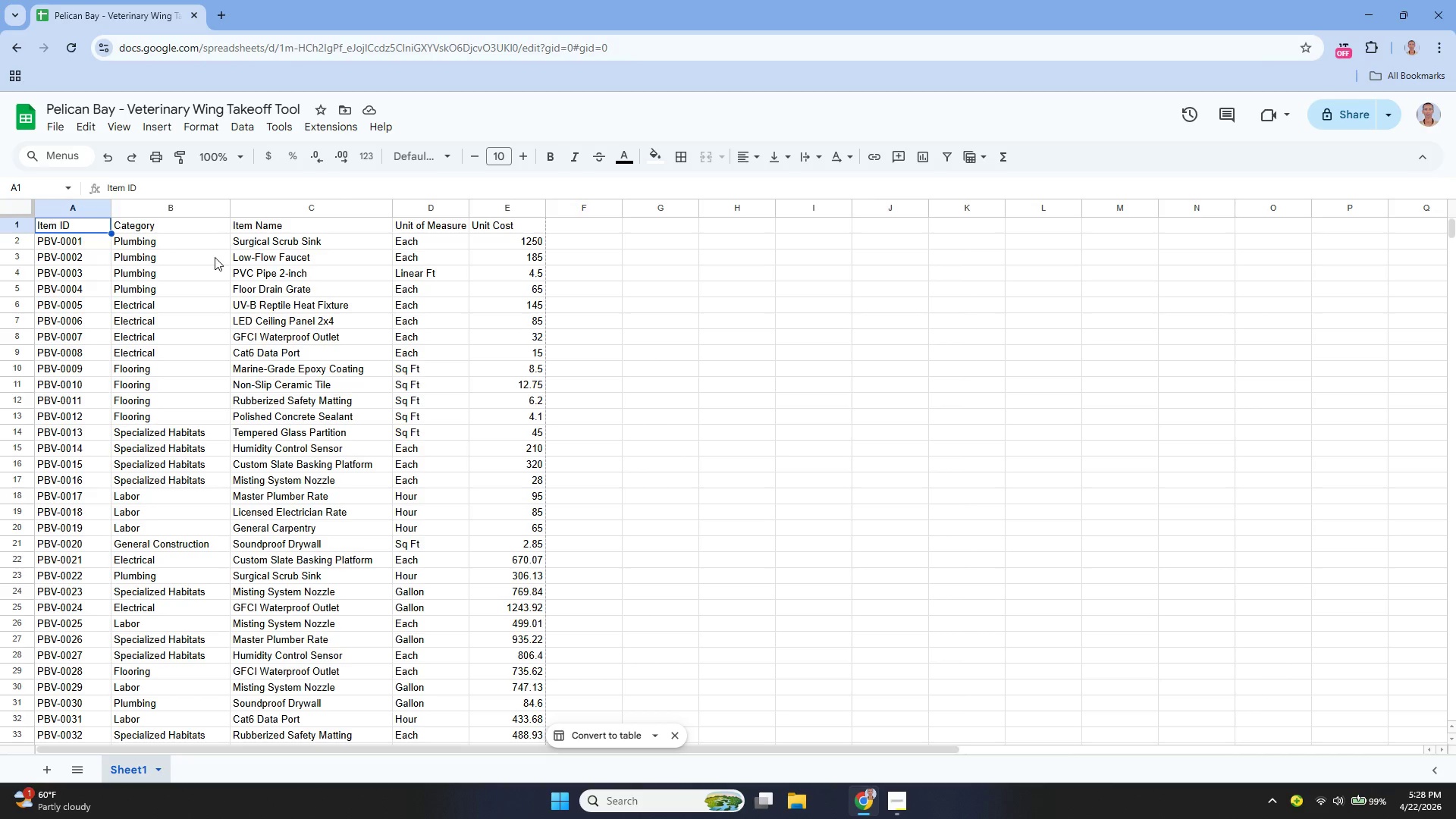 
wait(21.47)
 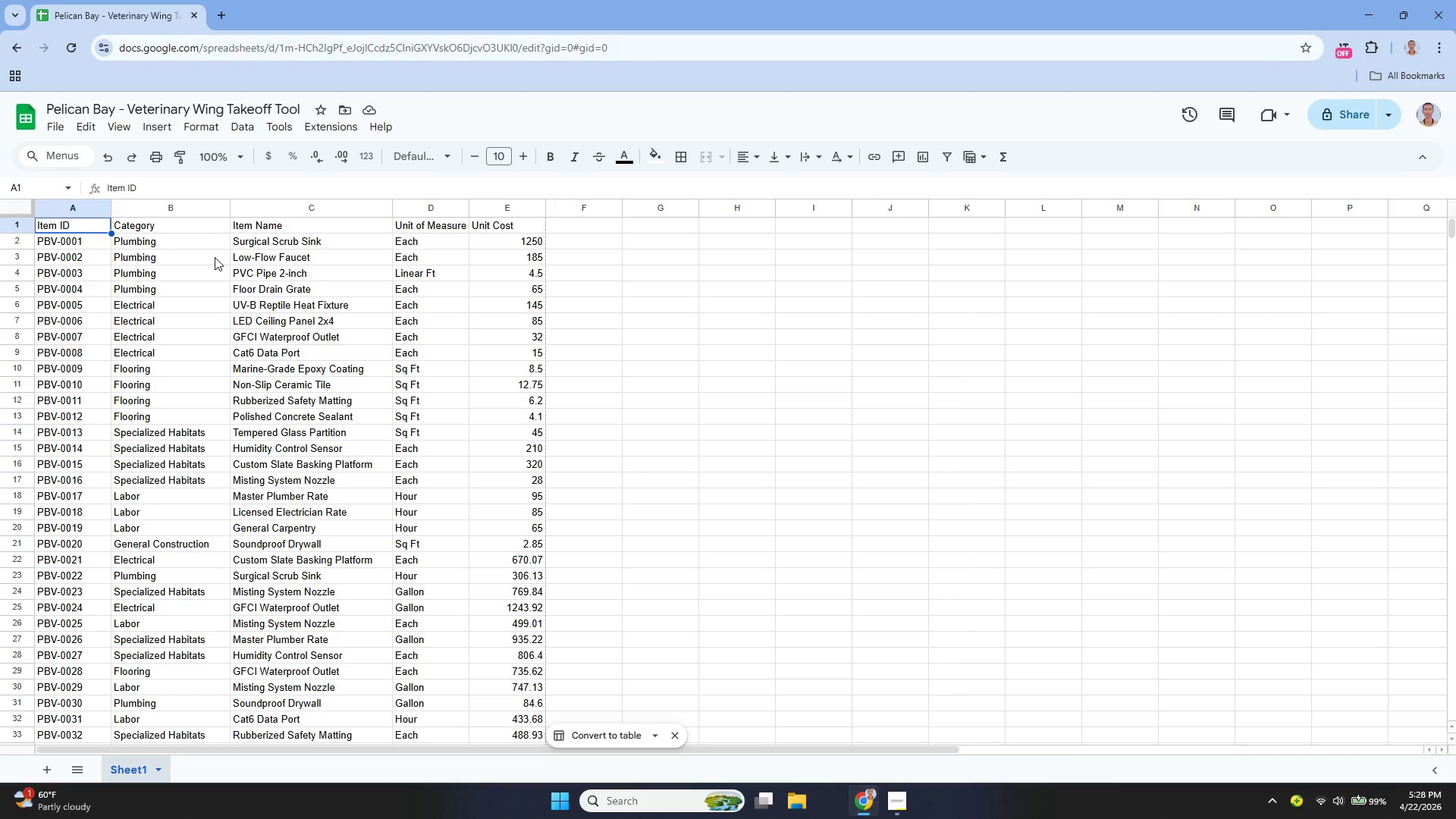 
scroll: coordinate [395, 443], scroll_direction: down, amount: 13.0
 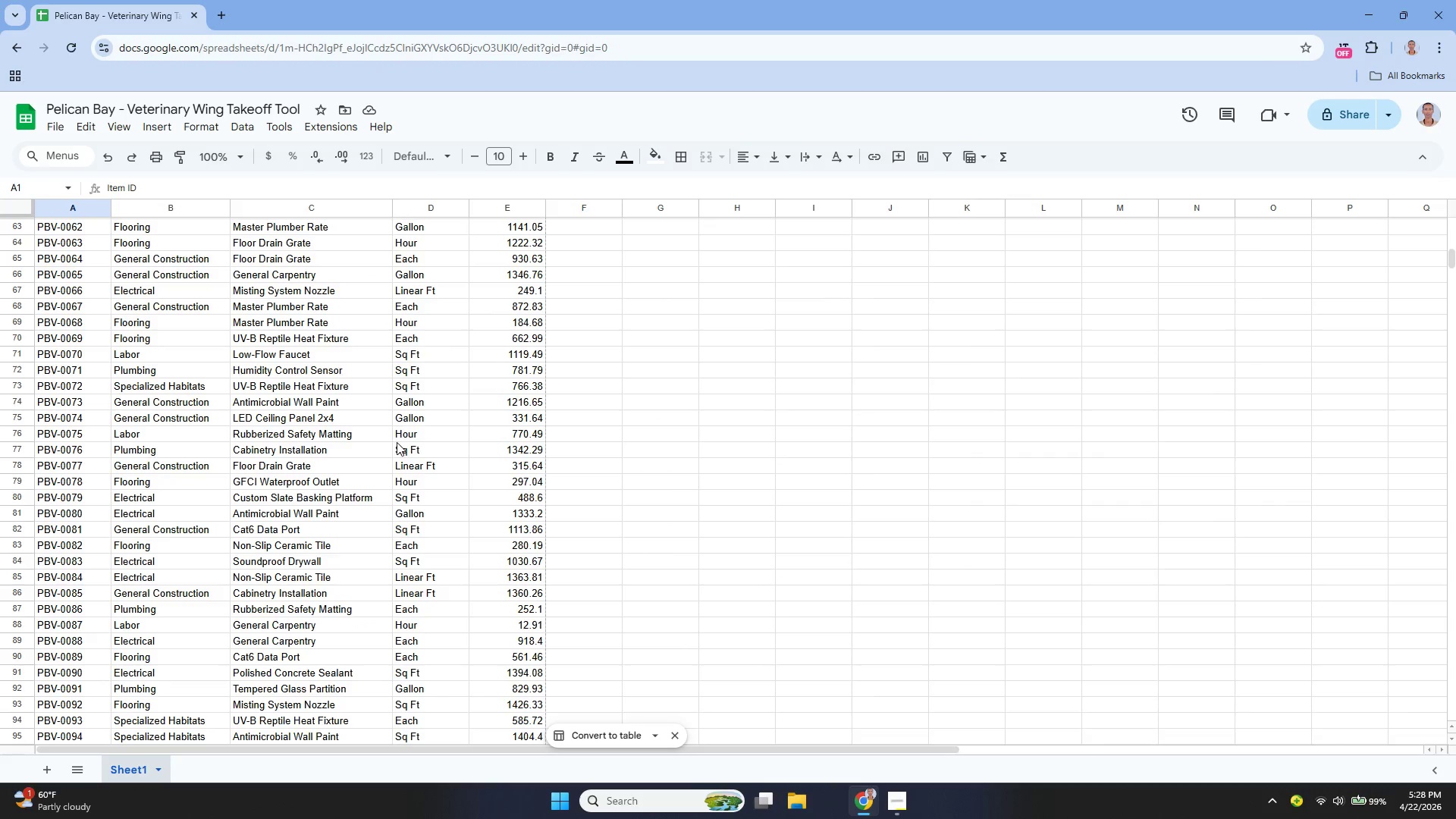 
scroll: coordinate [416, 413], scroll_direction: up, amount: 21.0
 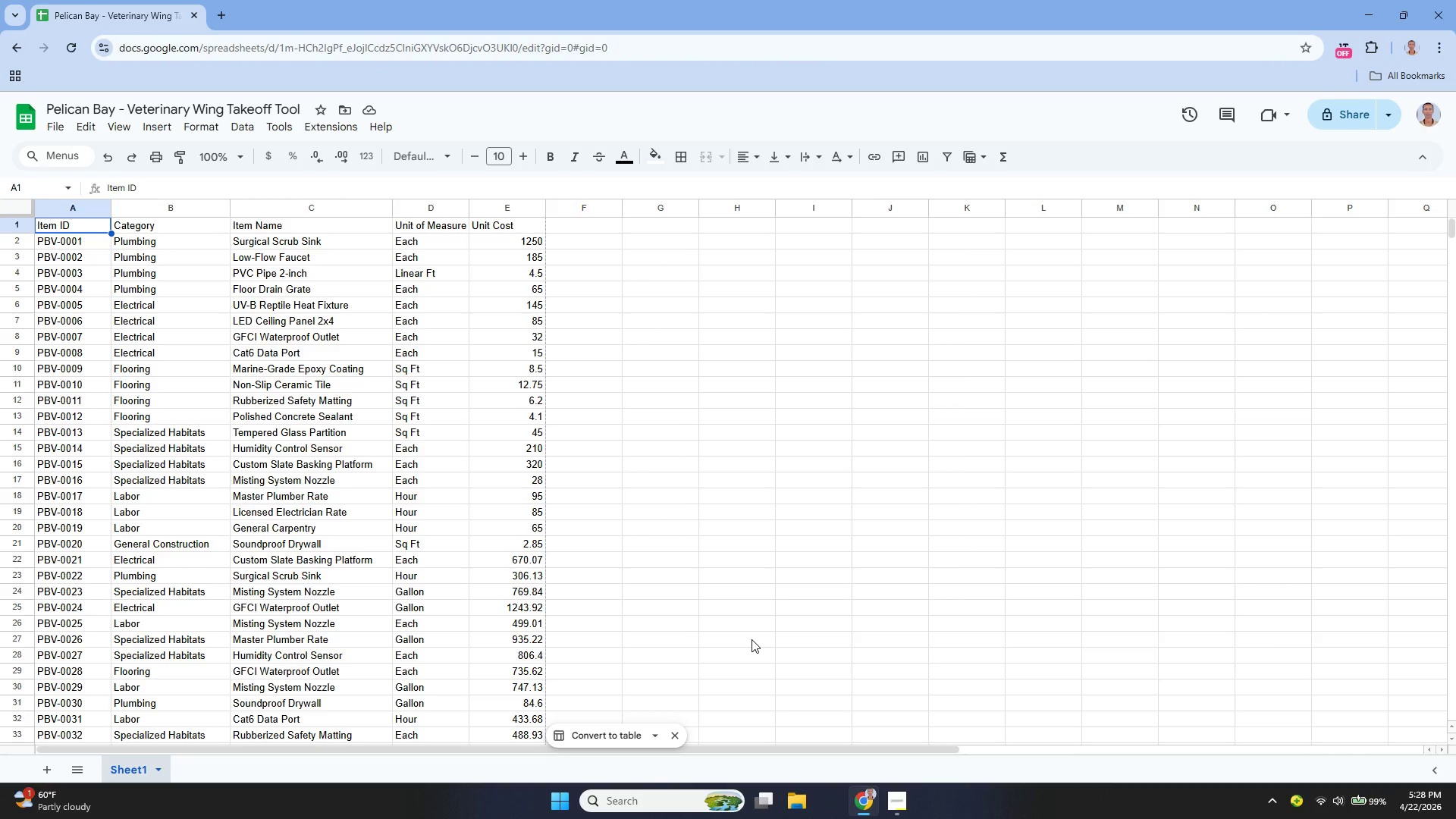 
wait(33.92)
 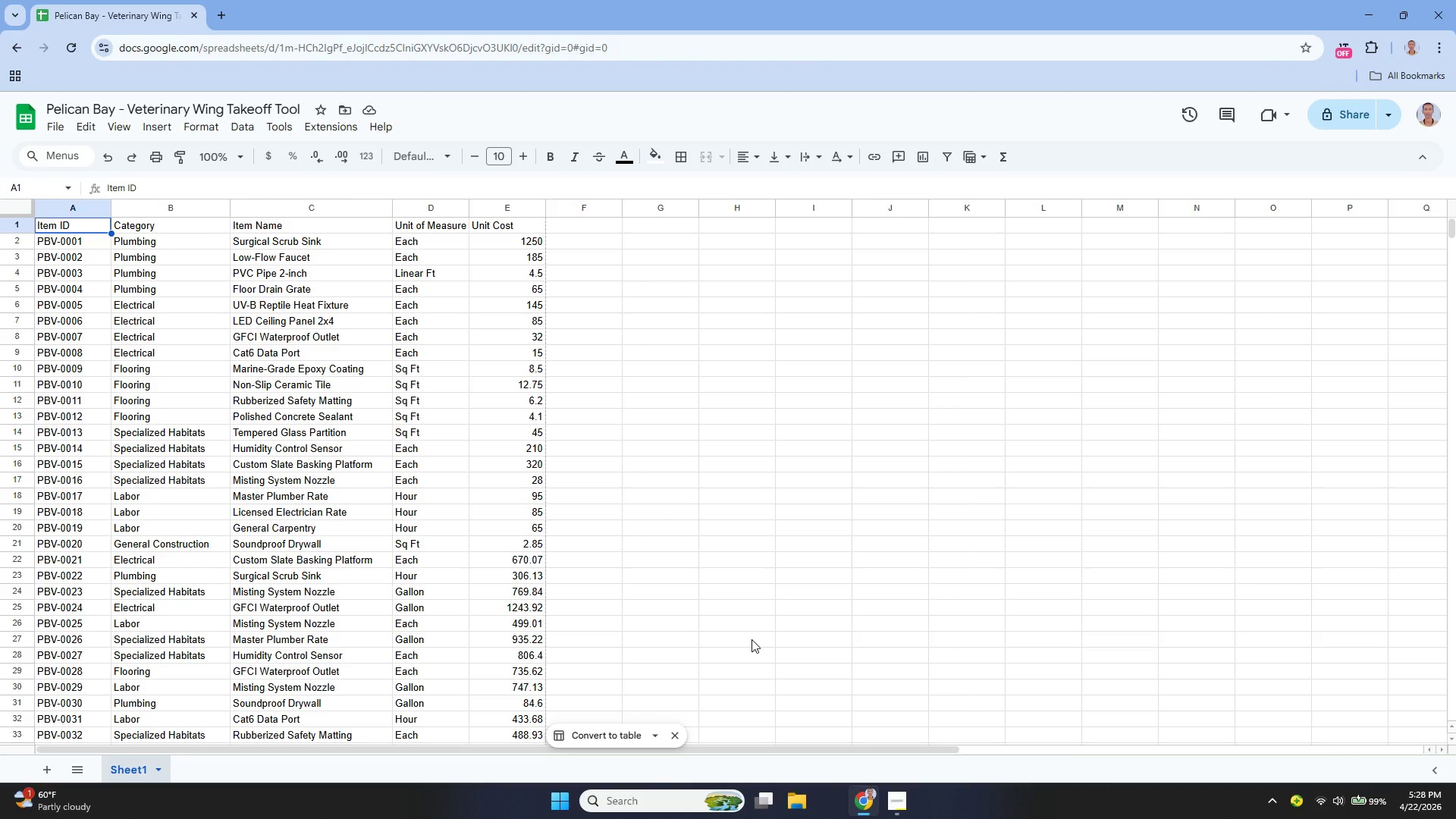 
double_click([129, 769])
 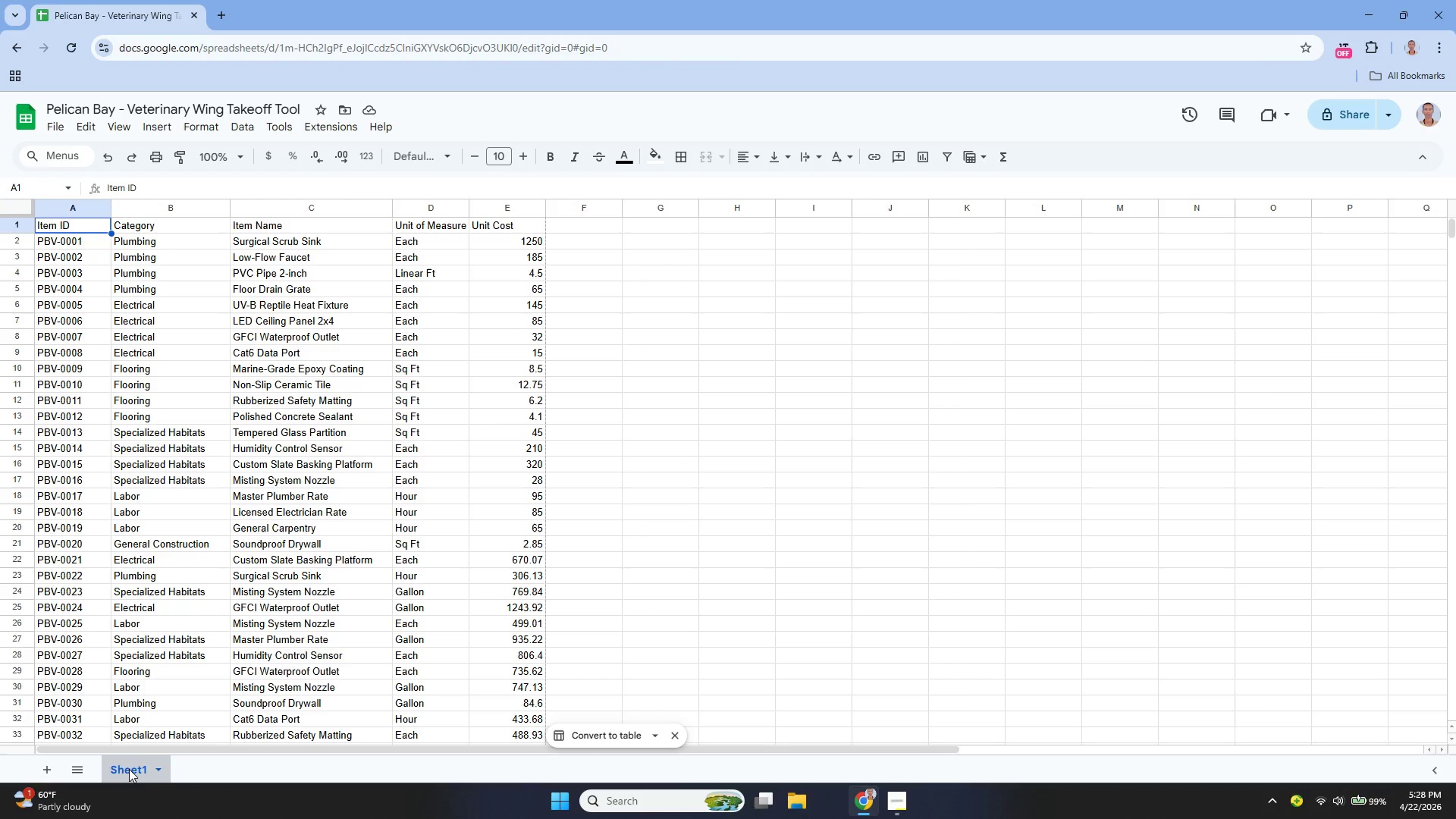 
triple_click([127, 769])
 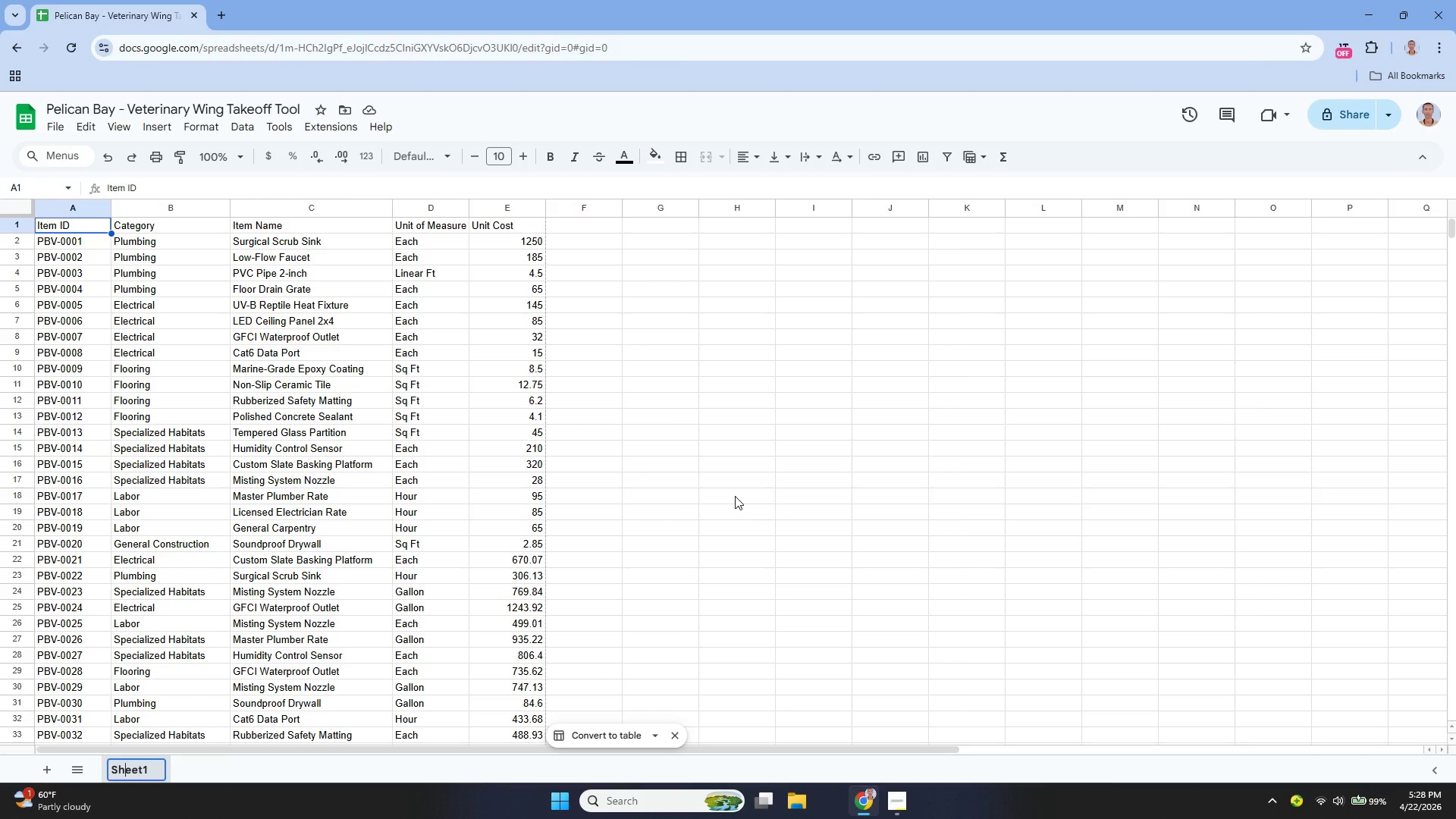 
key(ArrowRight)
 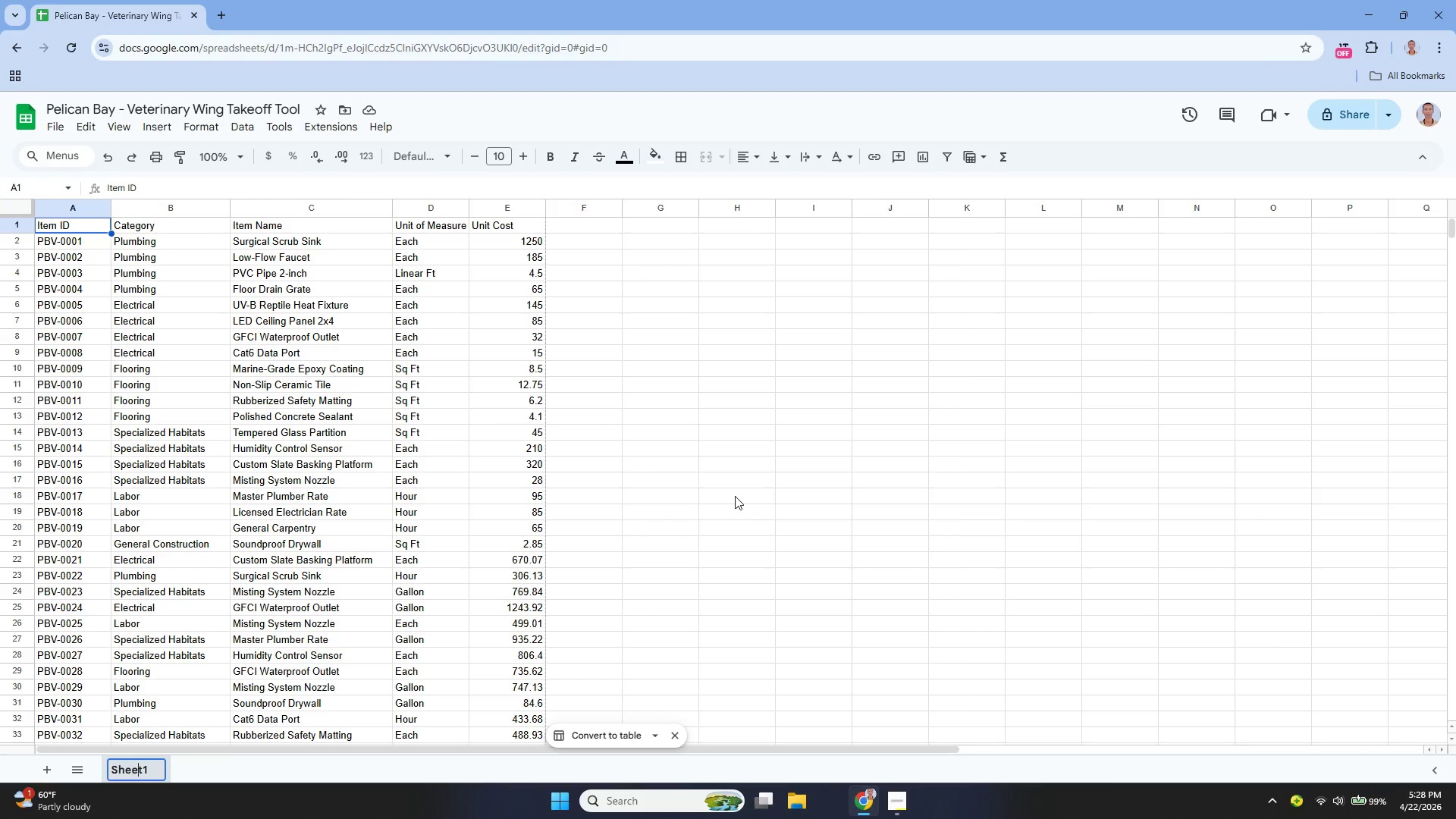 
key(ArrowRight)
 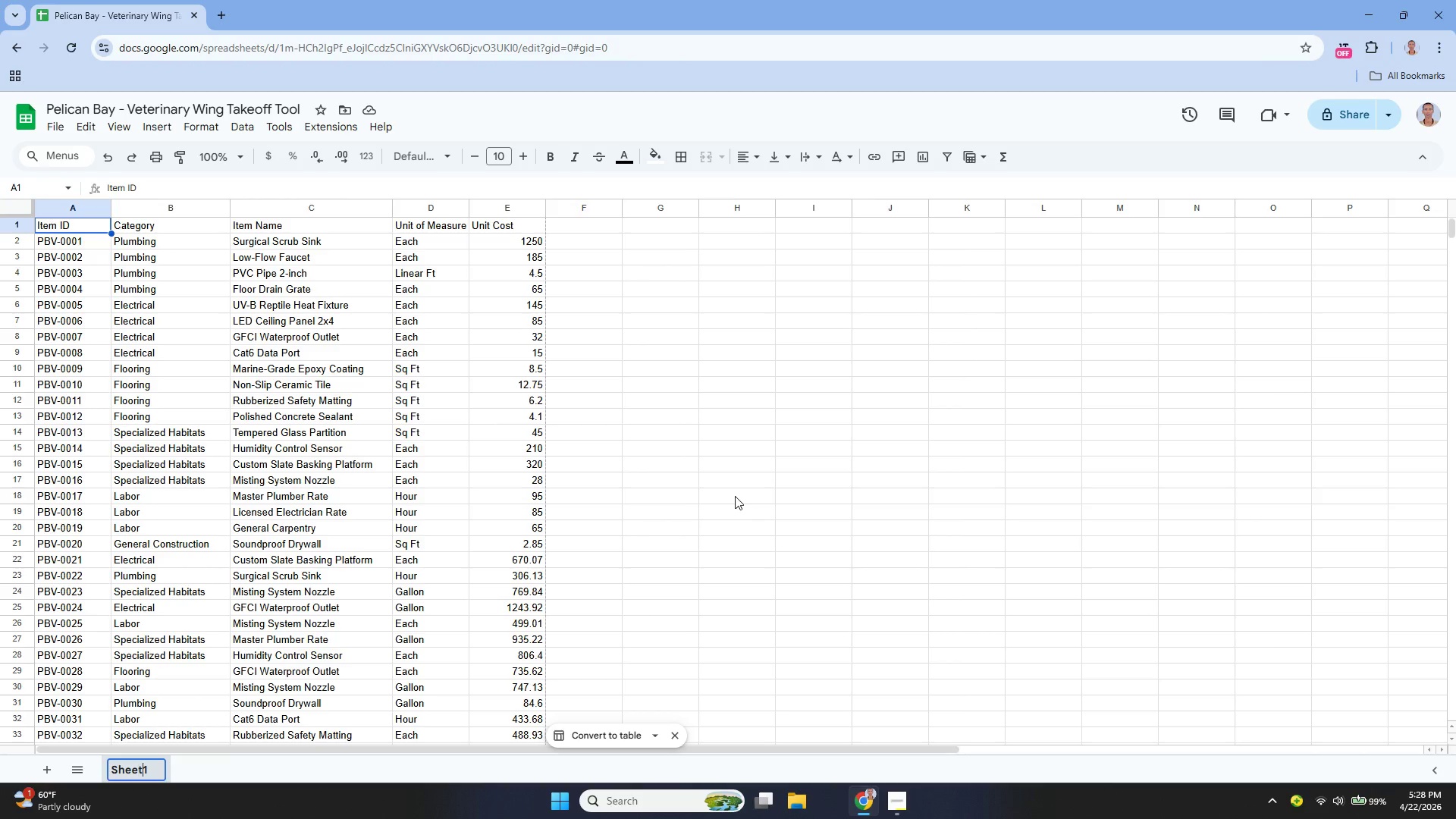 
key(ArrowRight)
 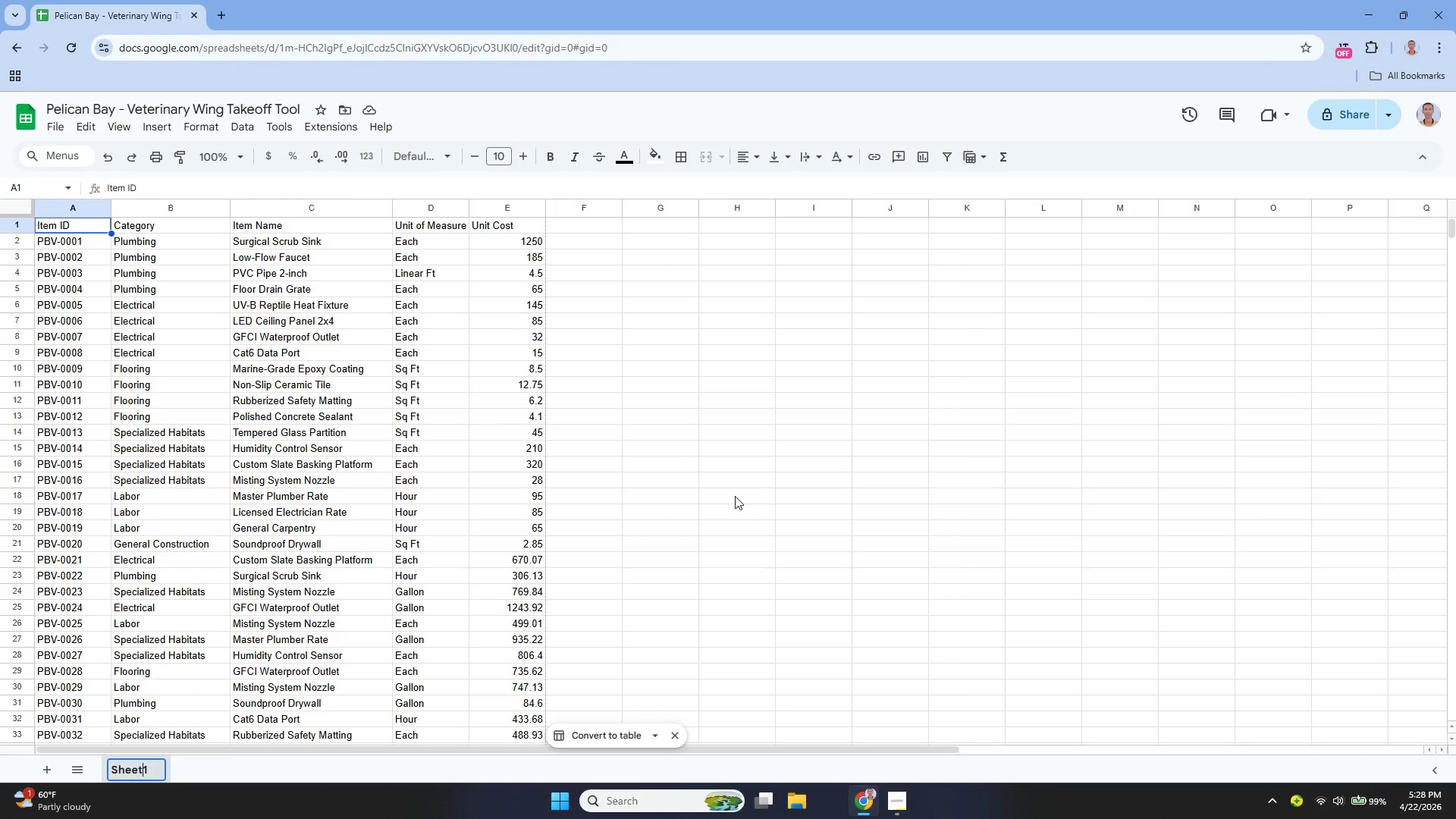 
key(ArrowRight)
 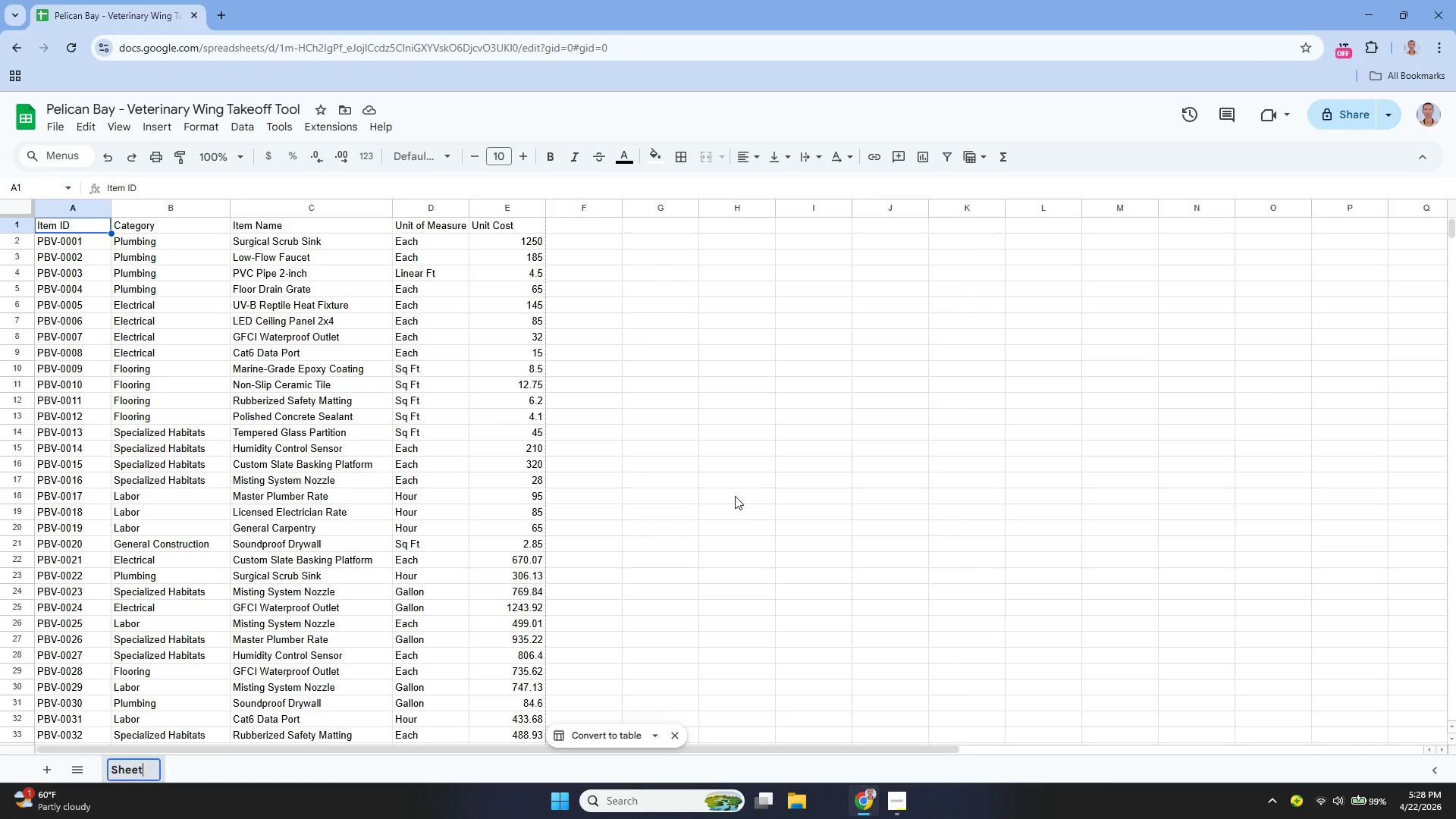 
key(Backspace)
key(Backspace)
key(Backspace)
key(Backspace)
key(Backspace)
key(Backspace)
type(Price )
key(Backspace)
type(_List)
 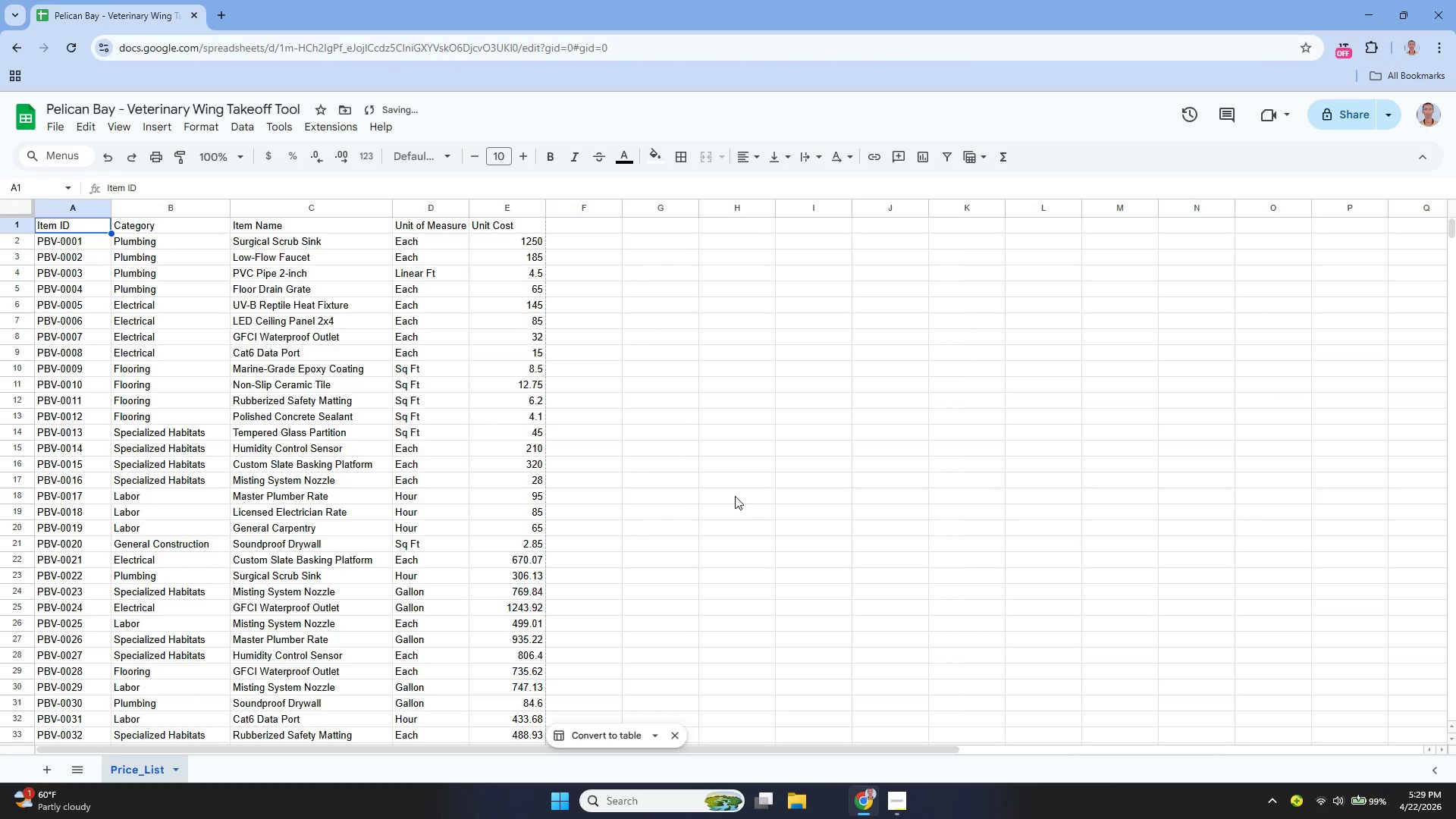 
 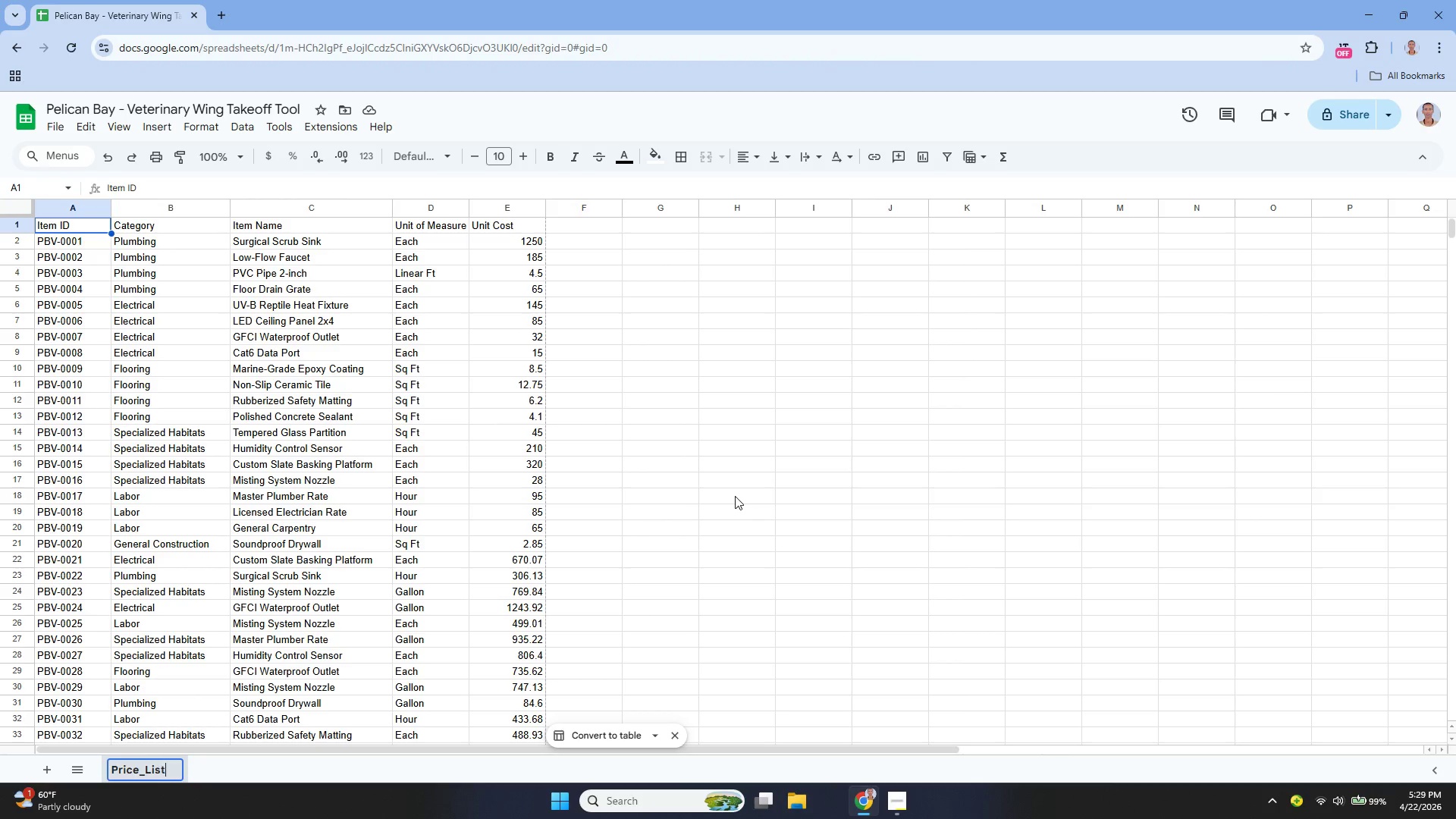 
key(Enter)
 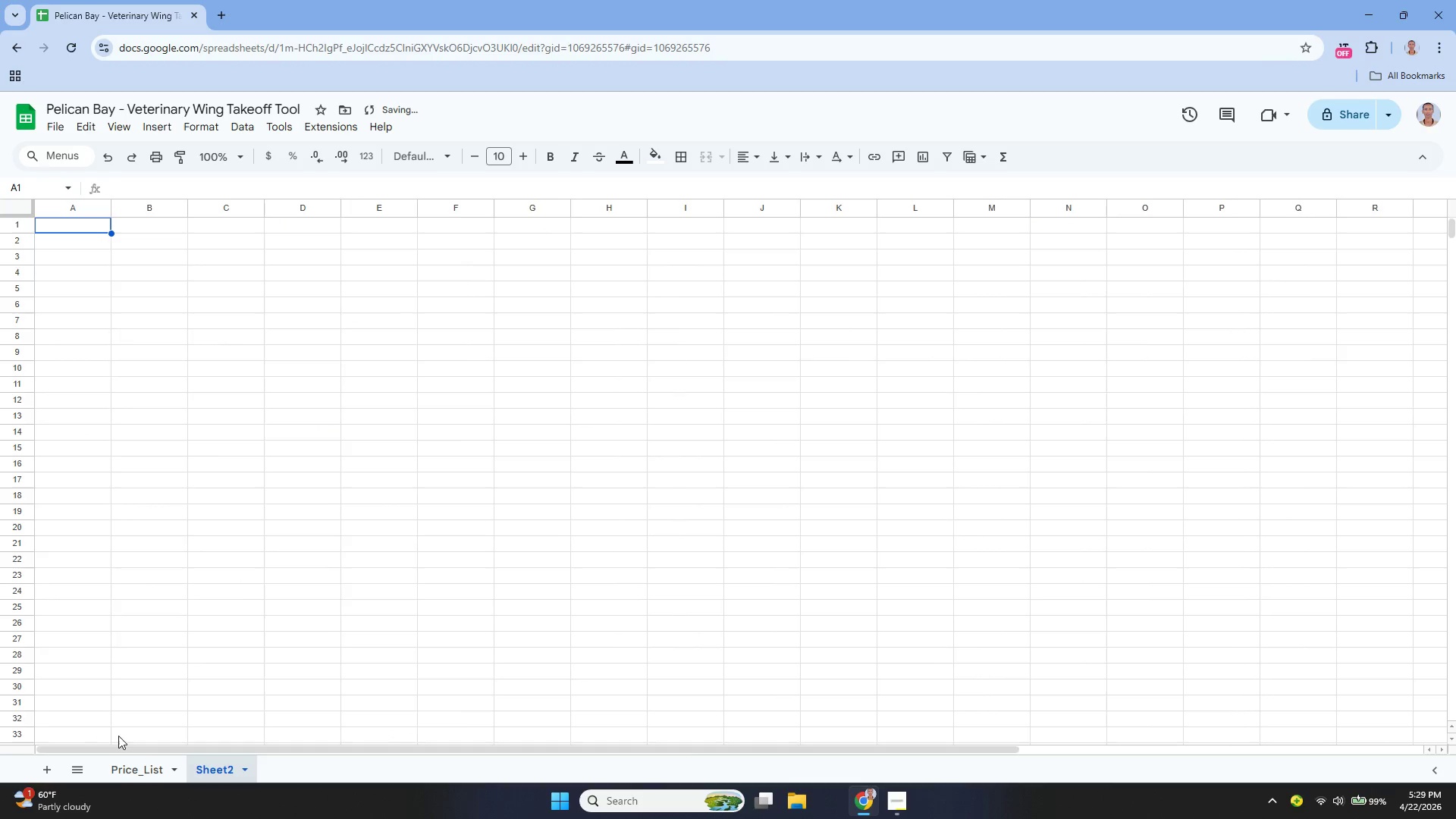 
double_click([220, 765])
 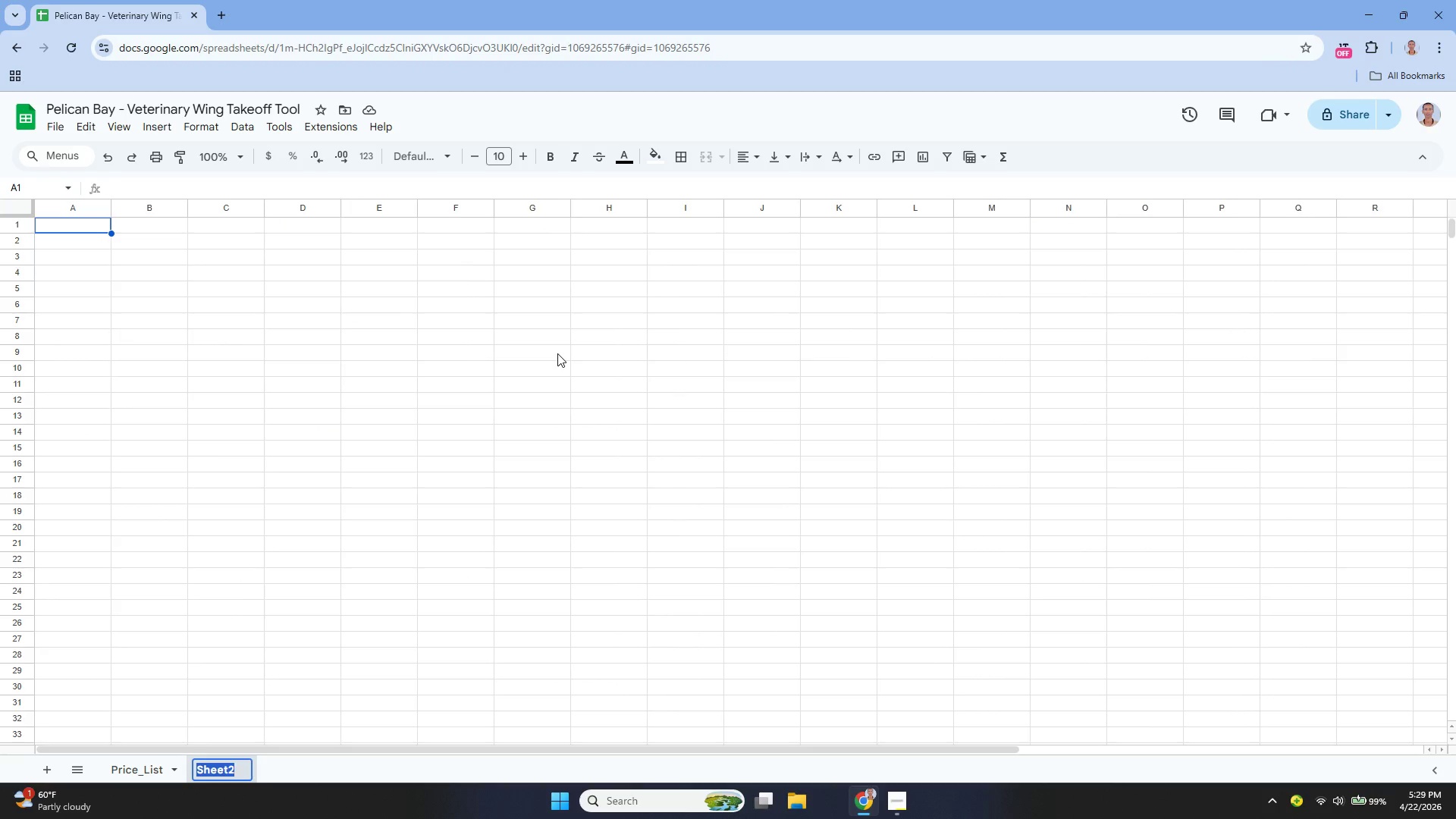 
key(Backspace)
type(Ta)
key(Backspace)
type(akeoff)
 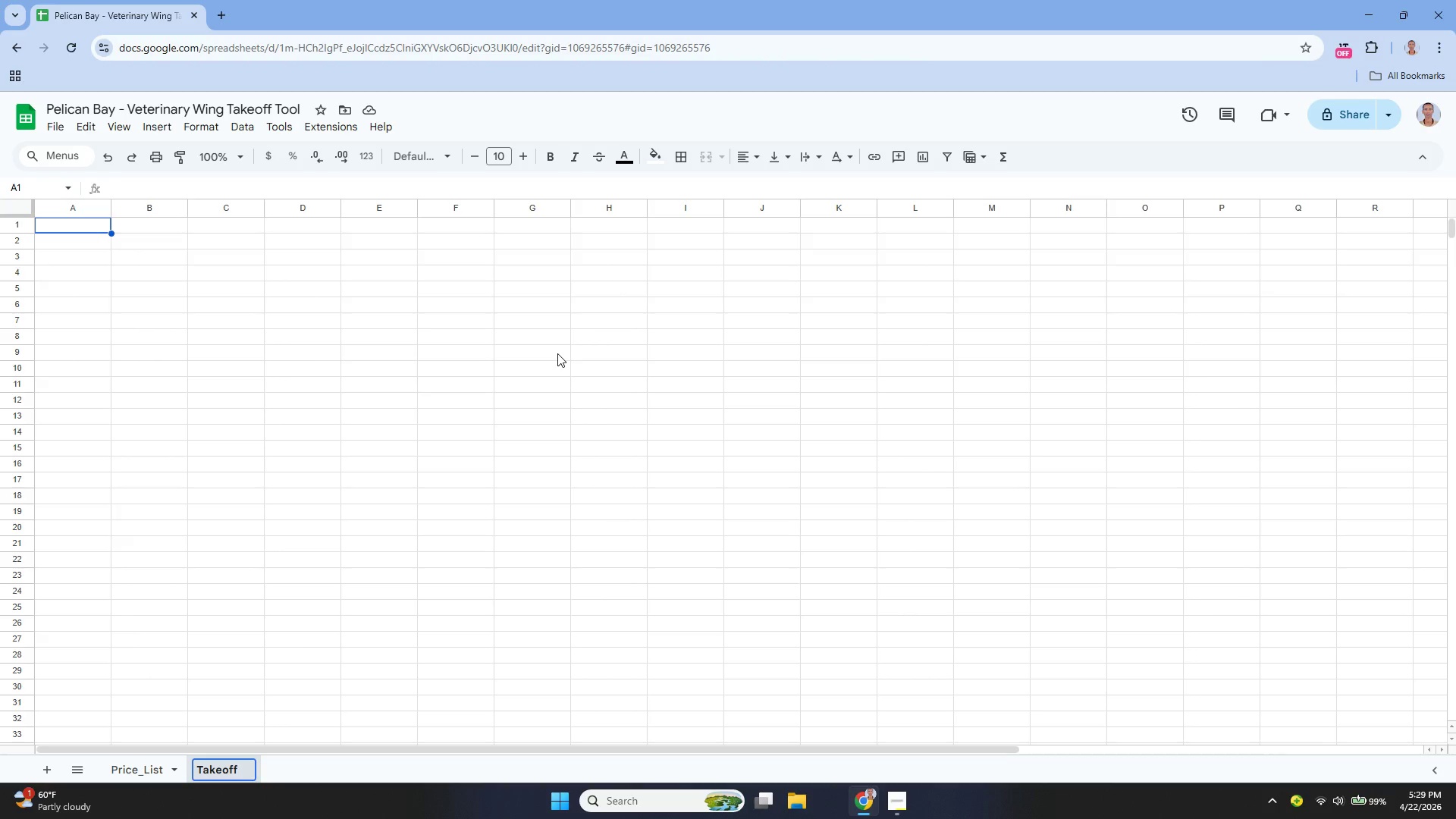 
key(Enter)
 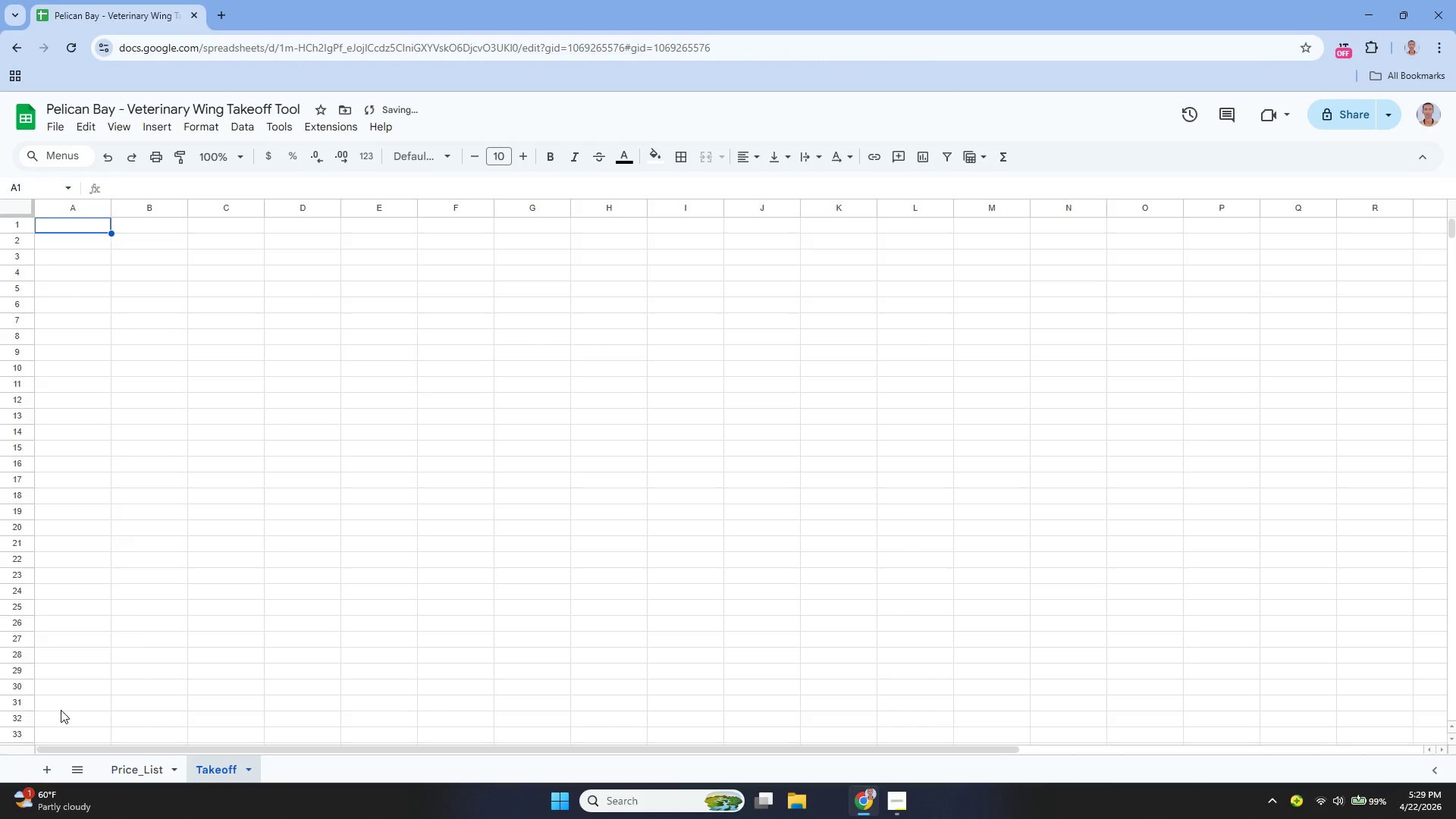 
left_click([39, 767])
 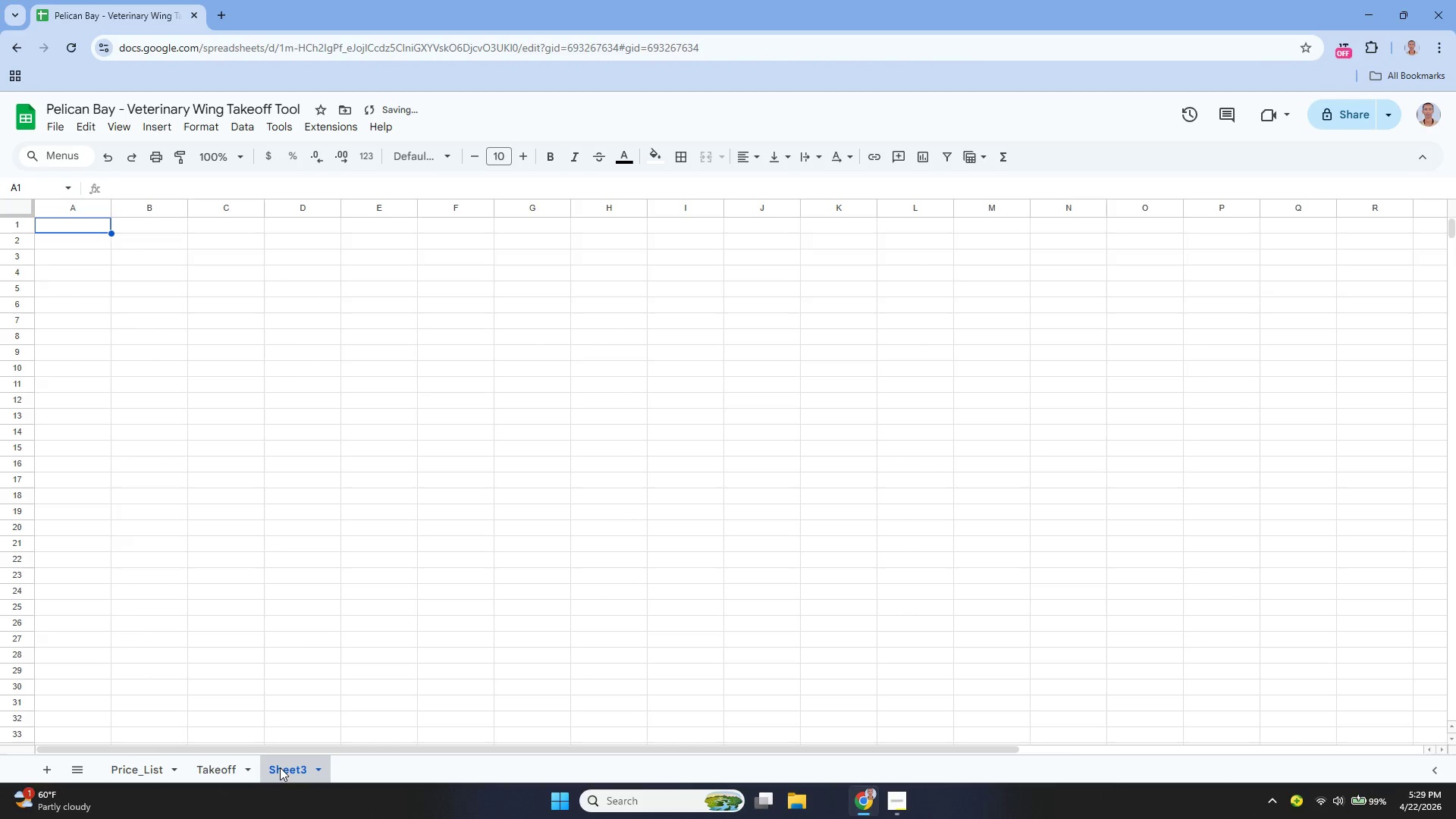 
double_click([280, 767])
 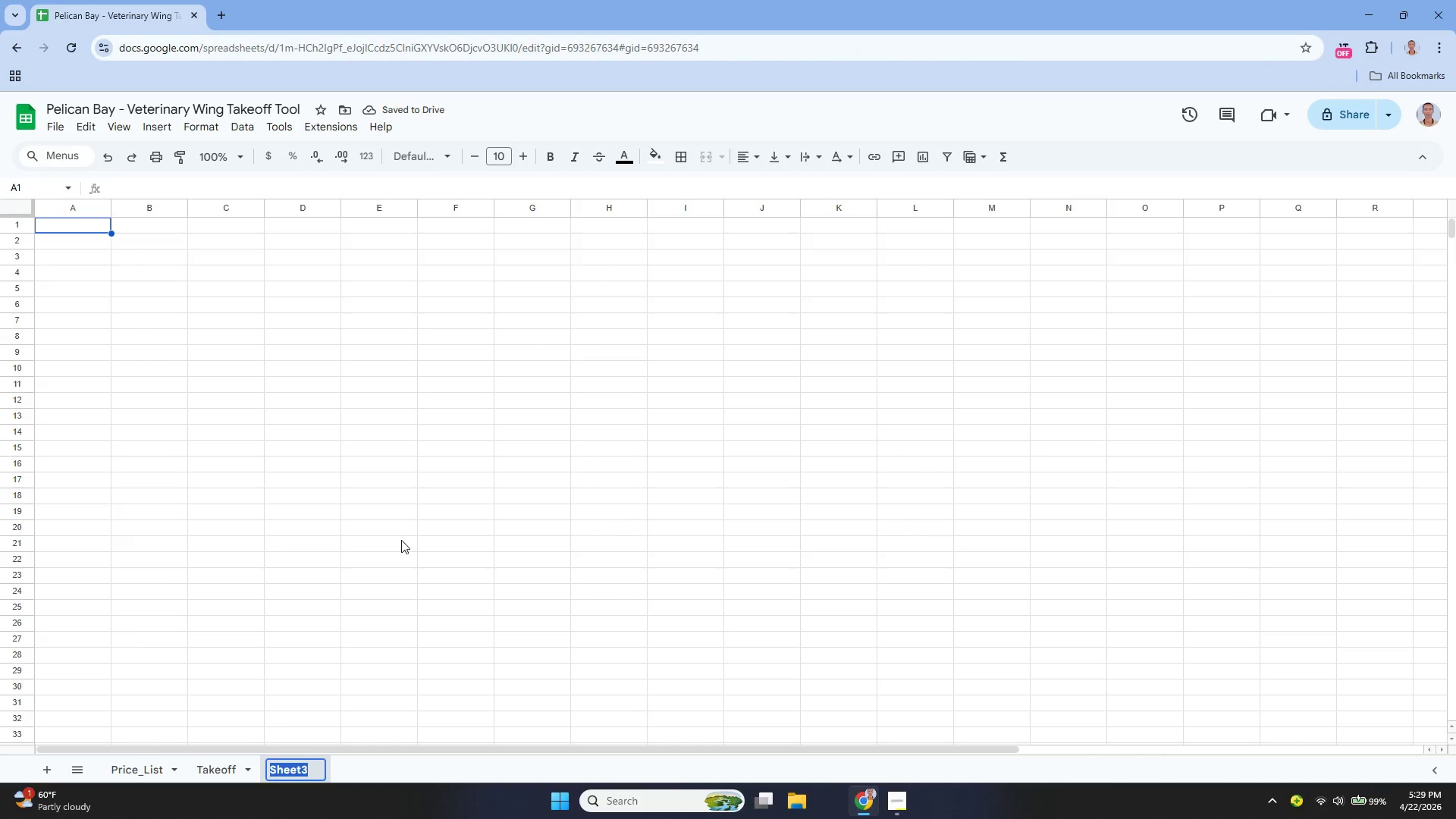 
key(Backspace)
type(Dashbaord)
 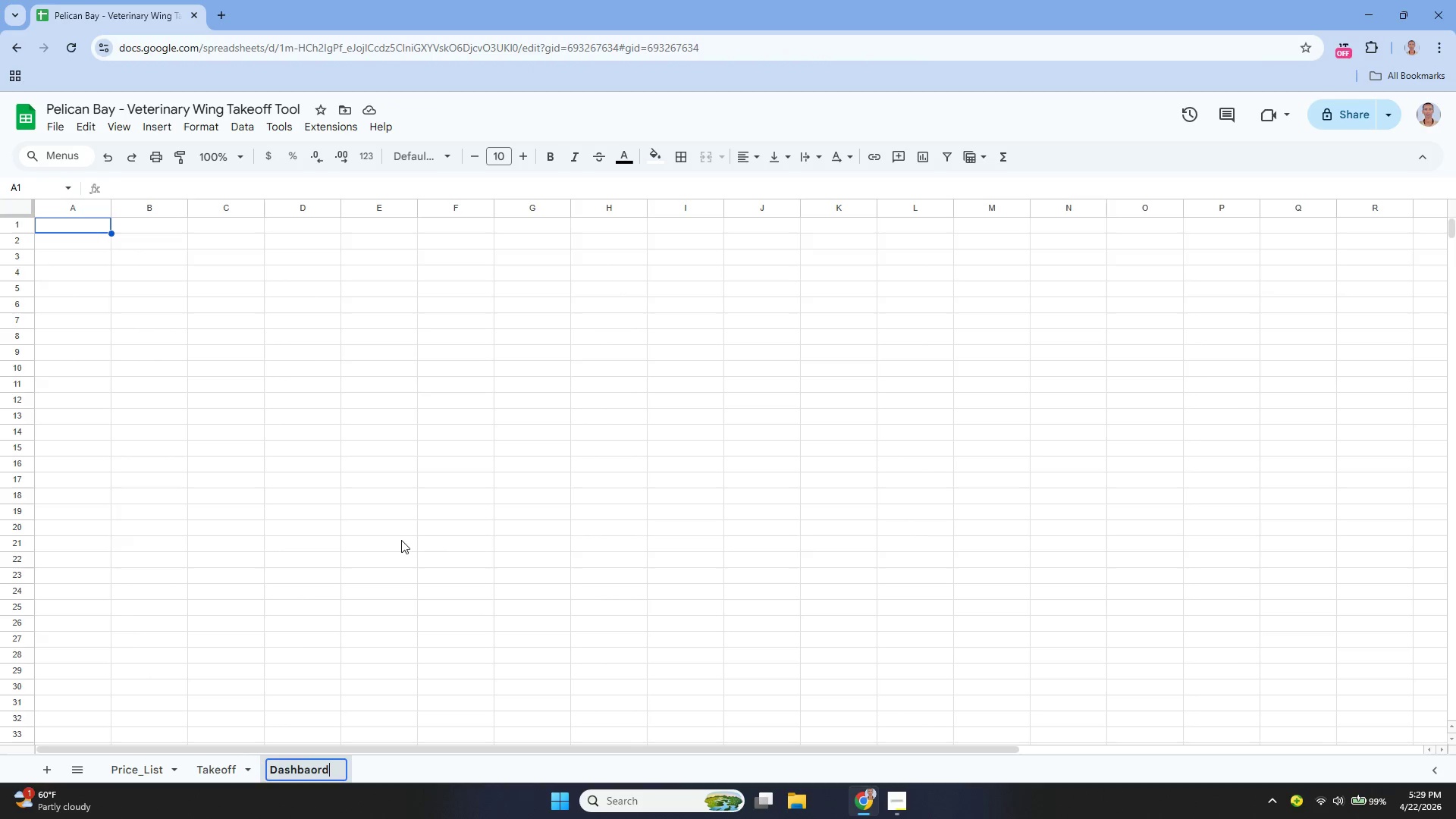 
key(Enter)
 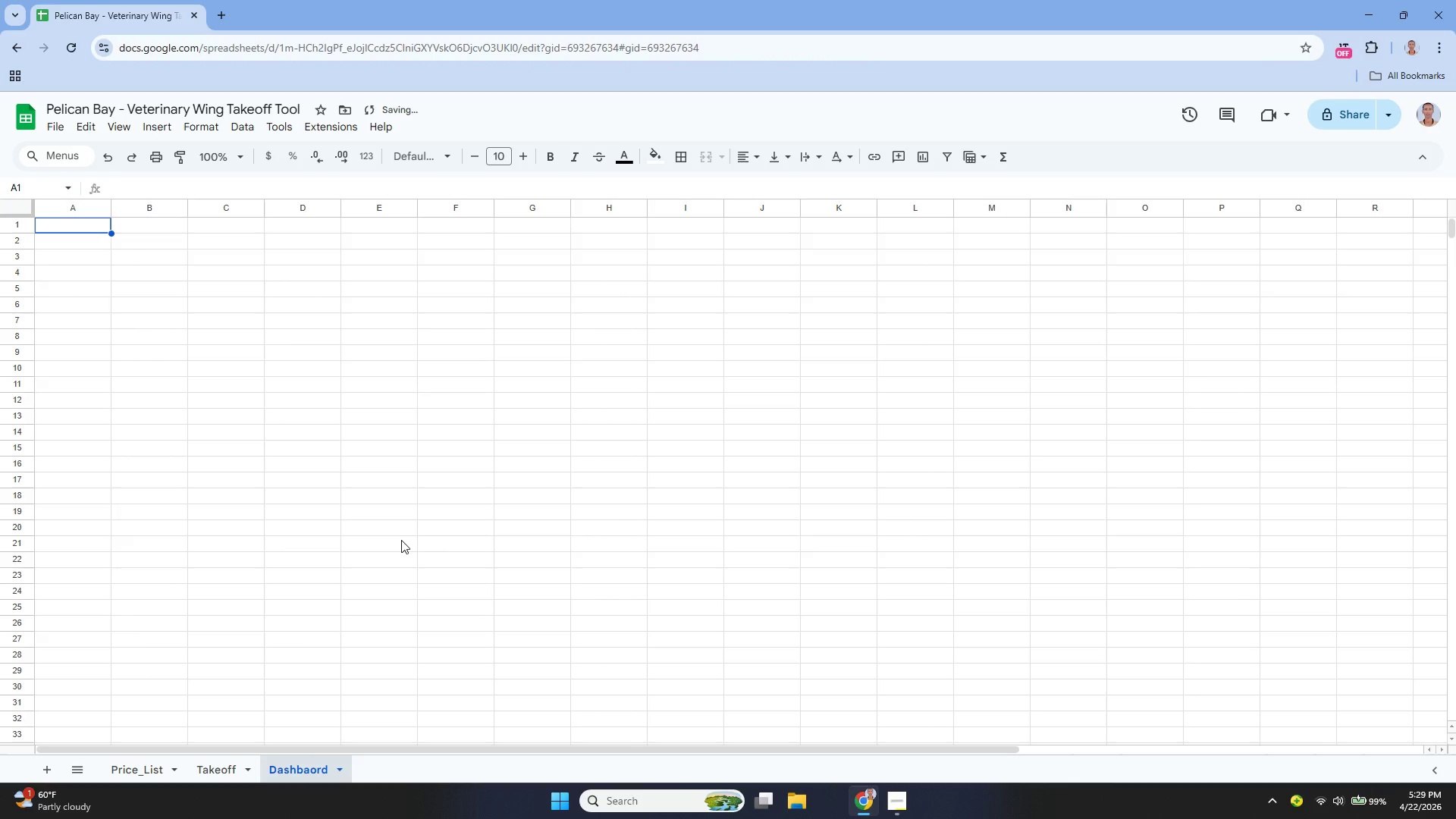 
key(Enter)
 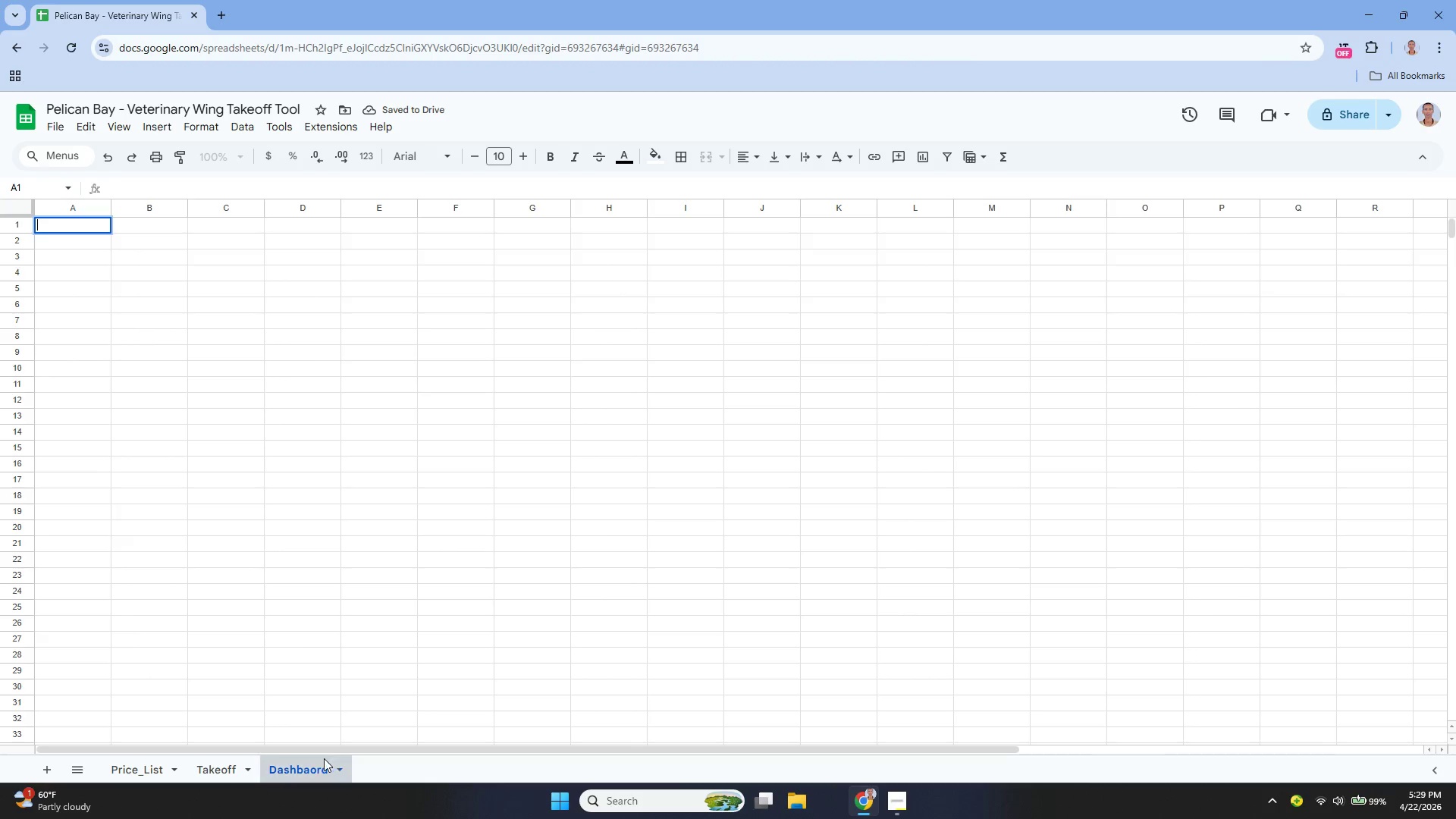 
double_click([320, 760])
 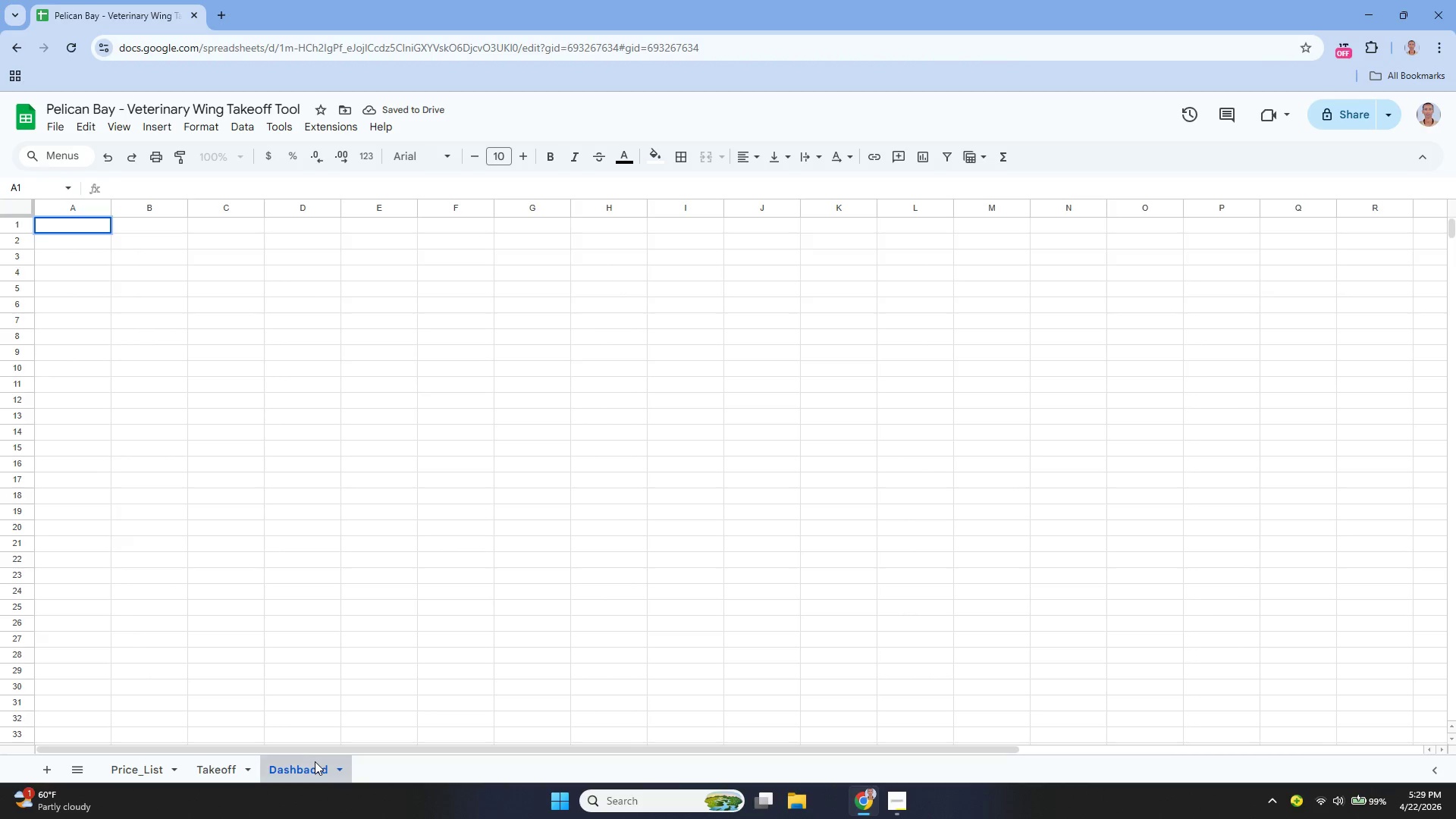 
double_click([315, 761])
 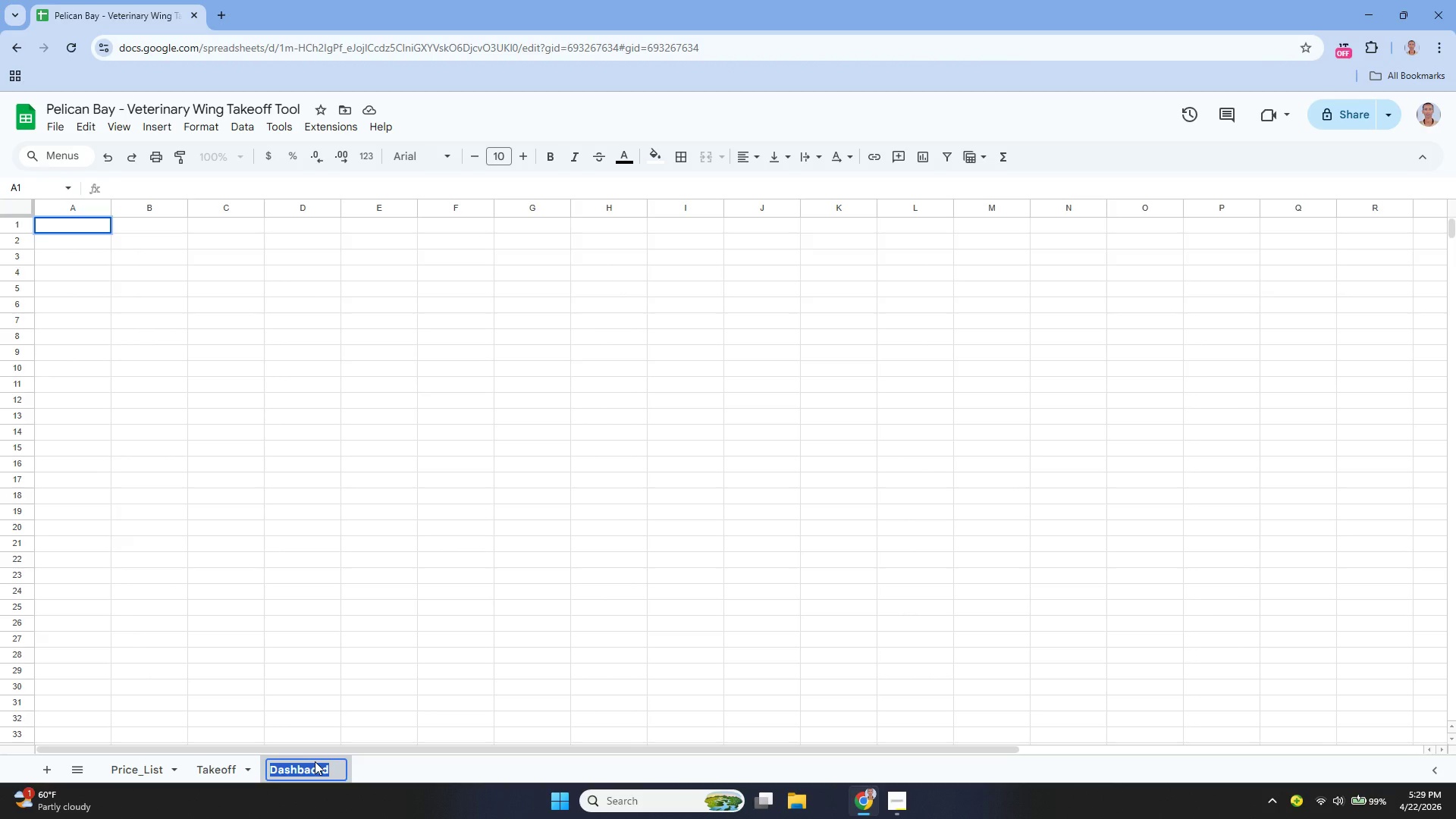 
key(ArrowRight)
 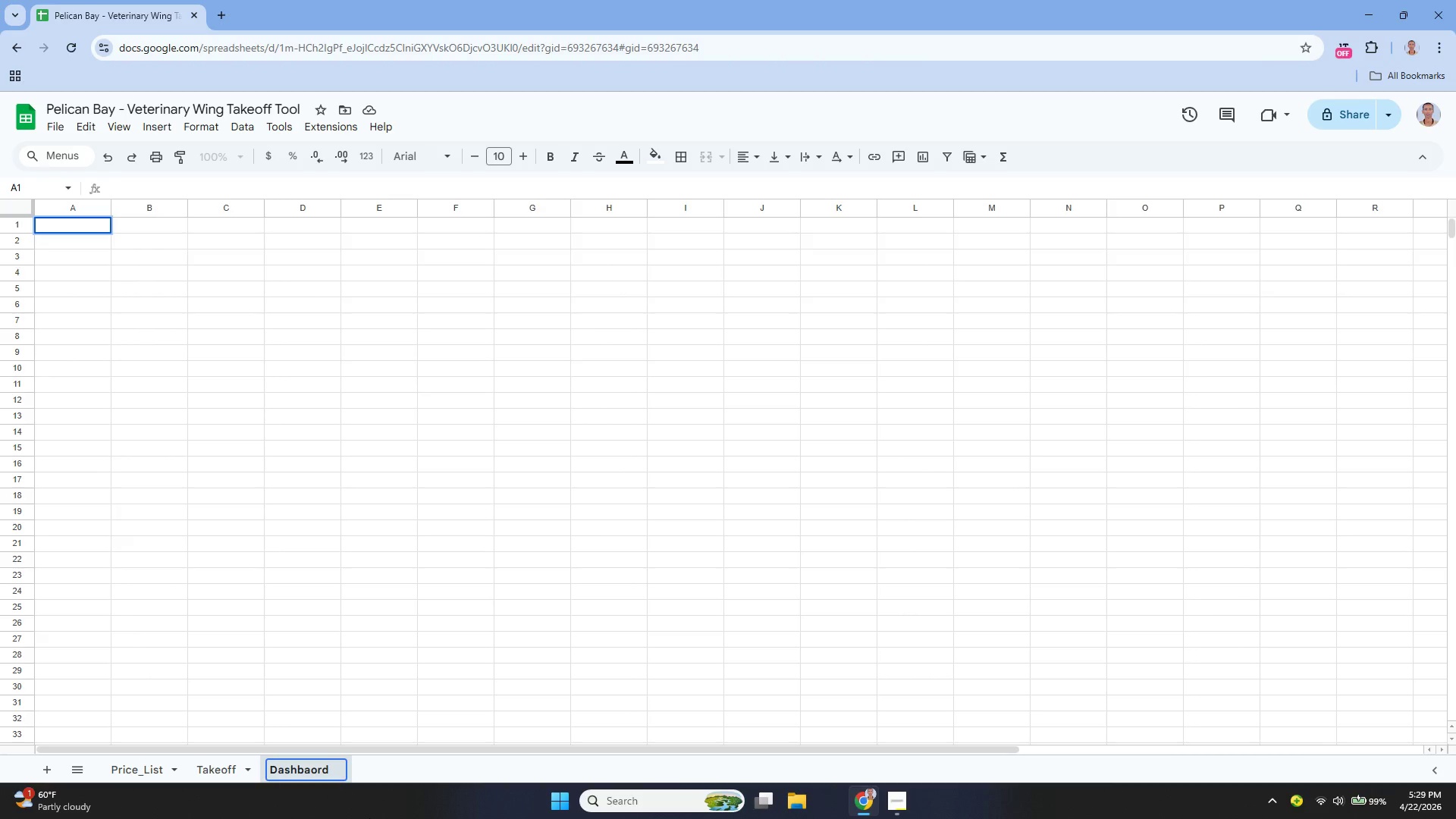 
key(Backspace)
key(Backspace)
key(Backspace)
key(Backspace)
type(oard)
 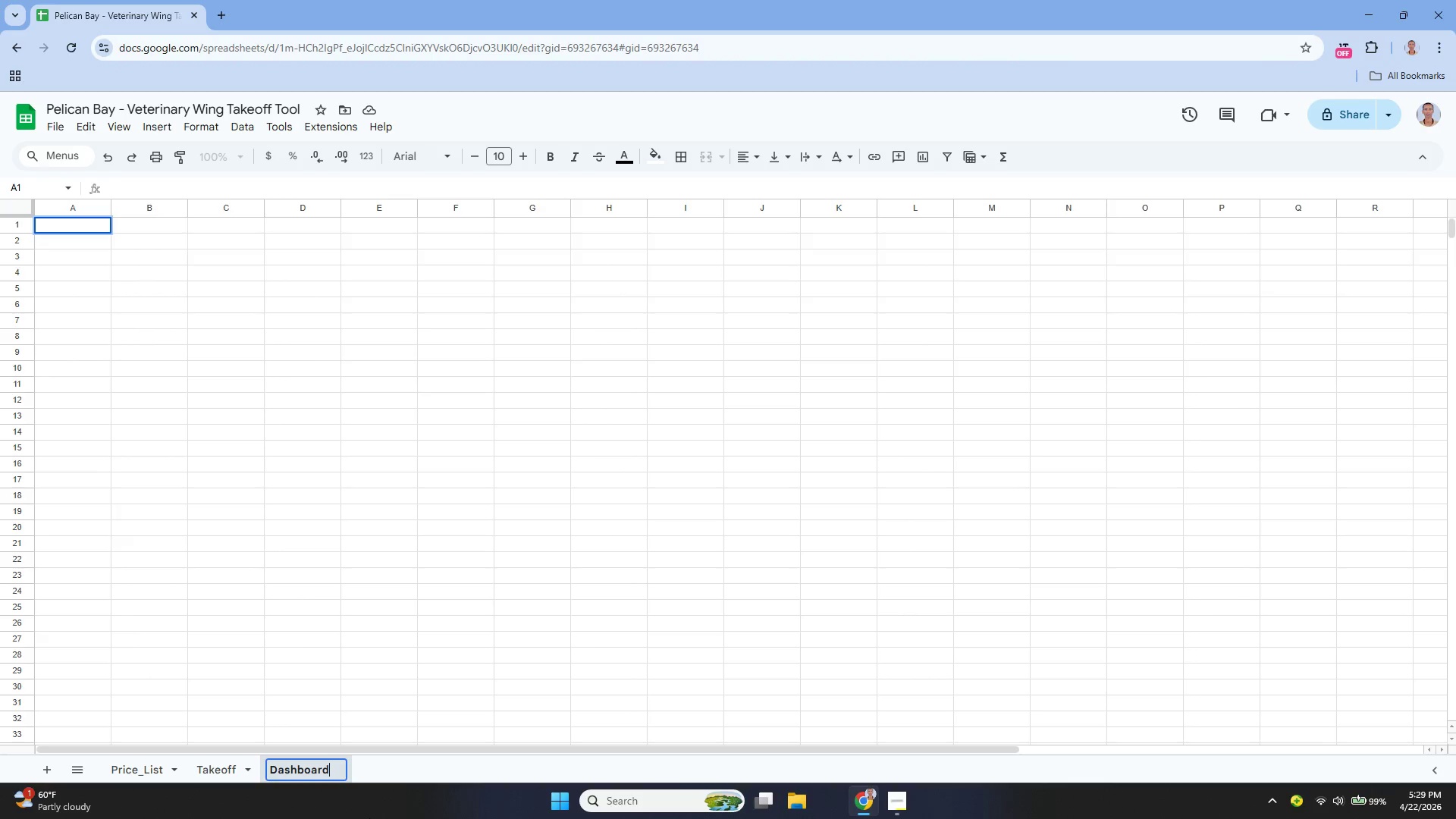 
key(Enter)
 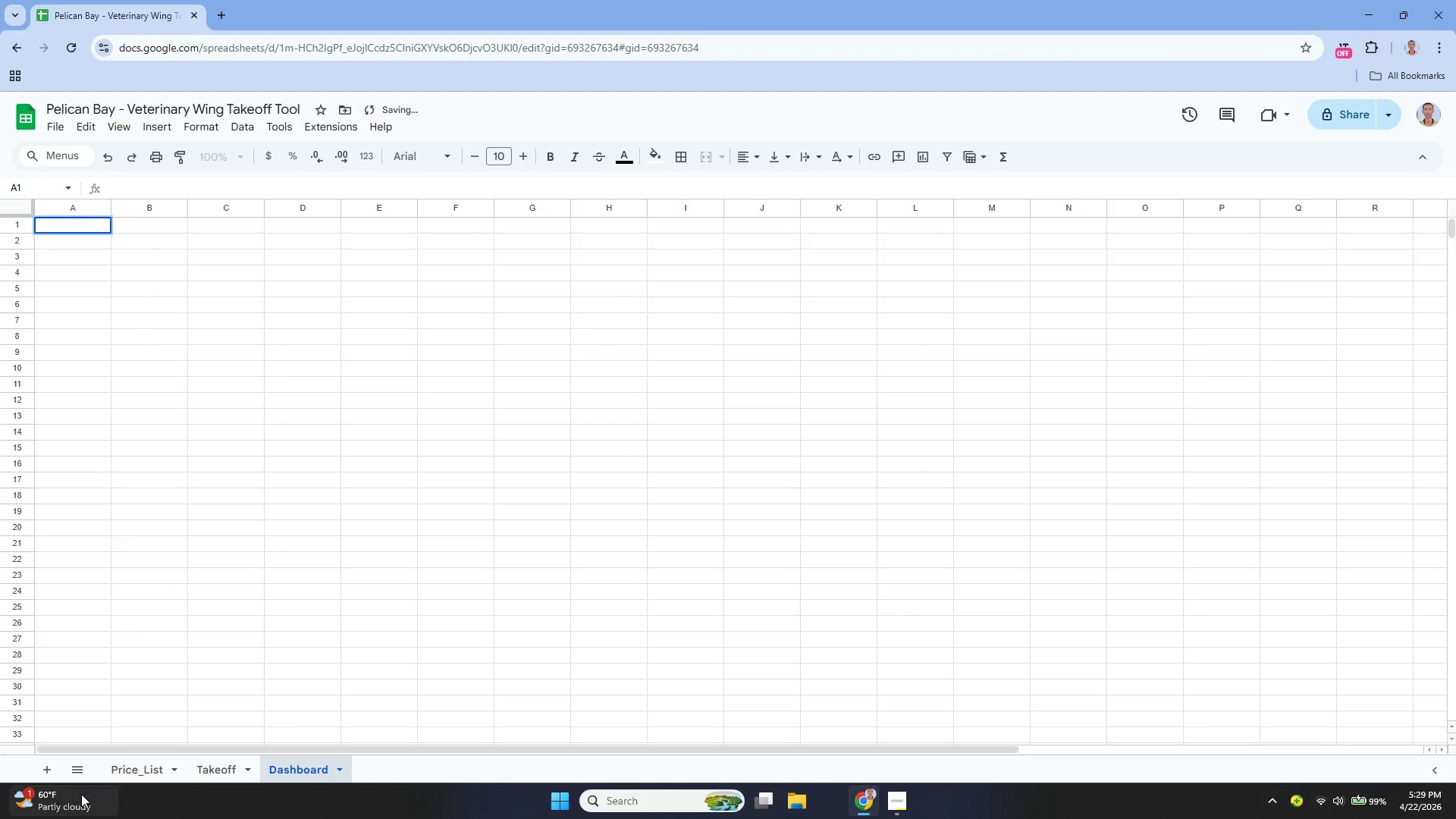 
left_click([121, 770])
 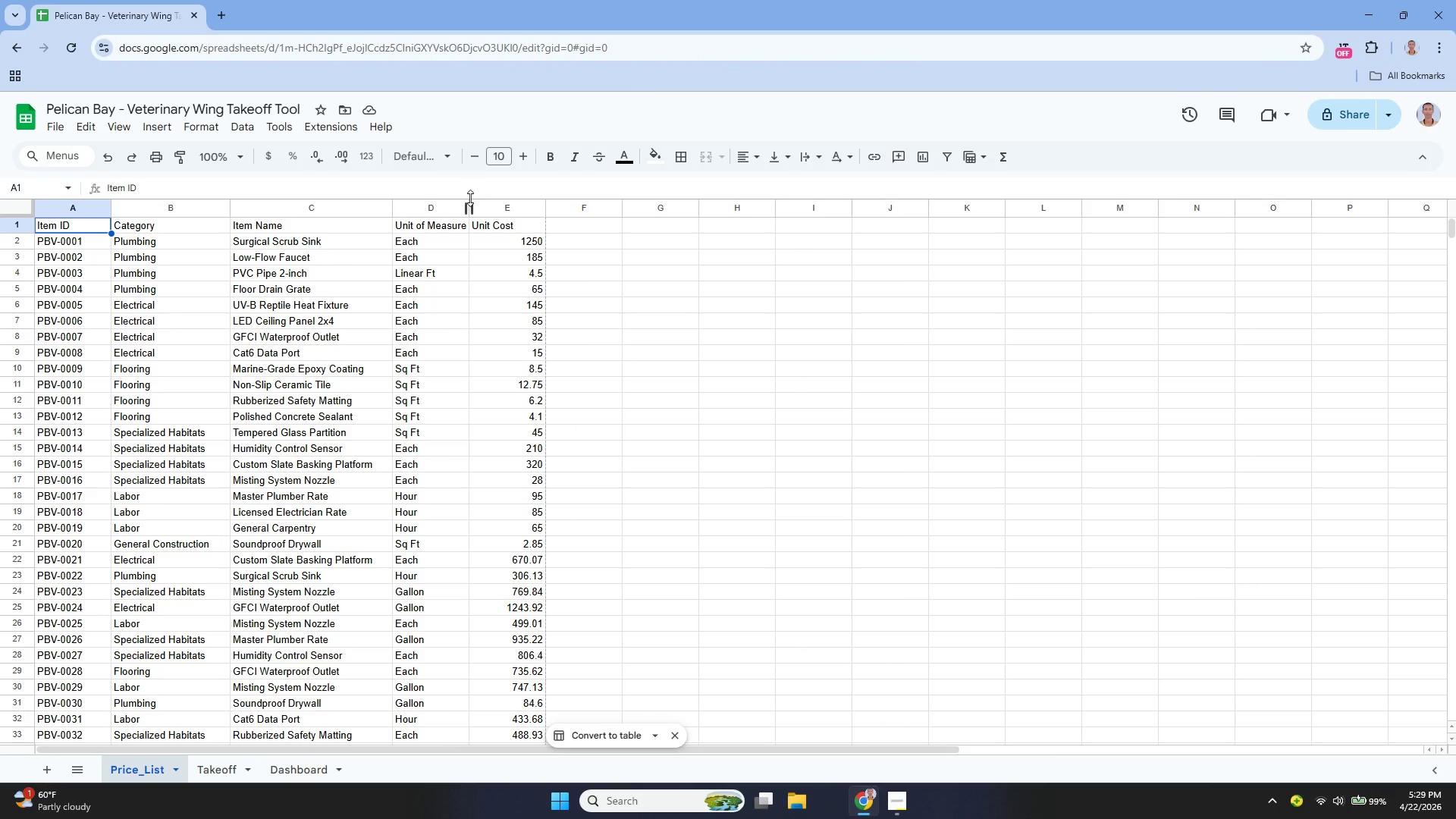 
left_click_drag(start_coordinate=[468, 206], to_coordinate=[474, 212])
 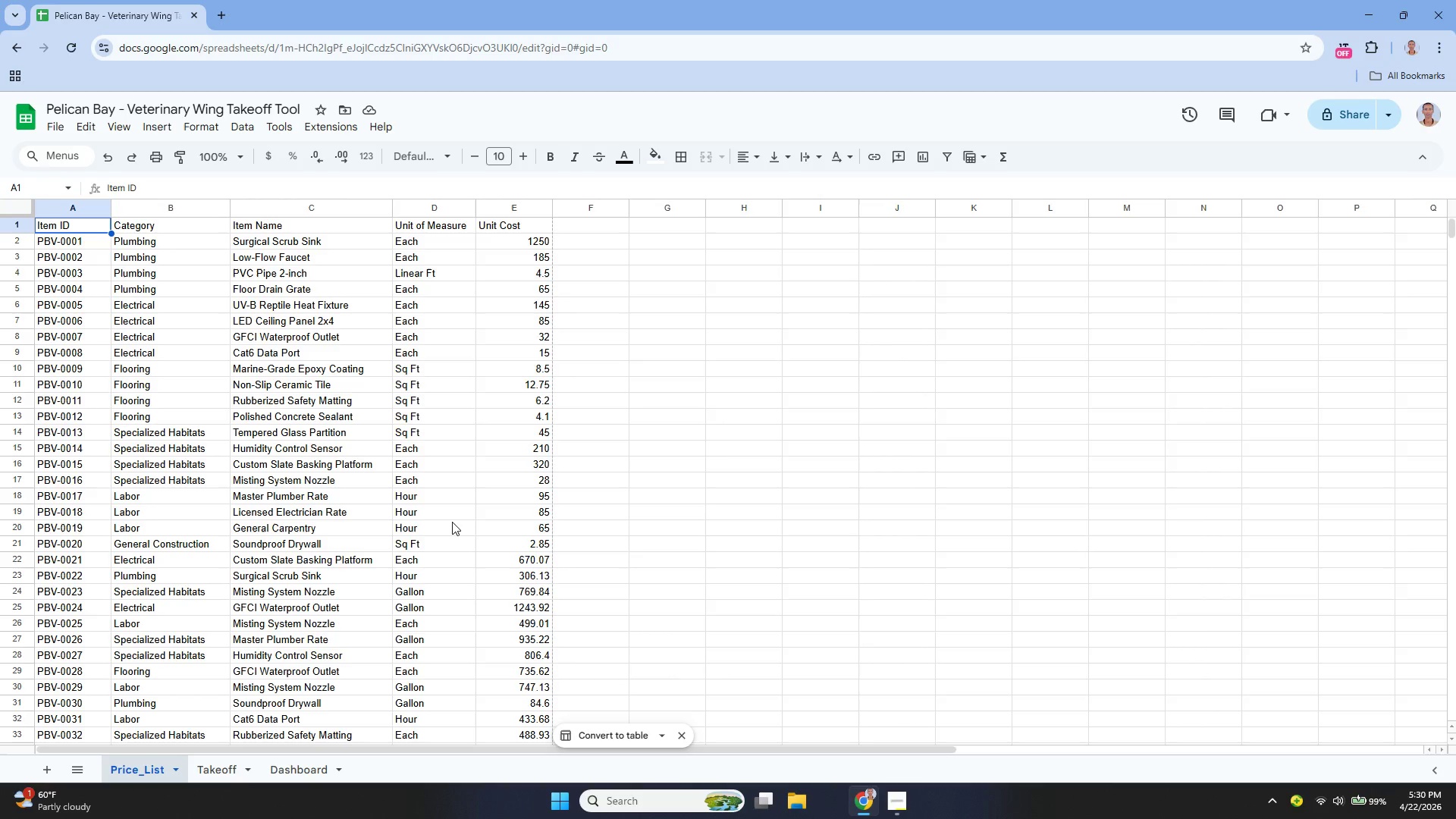 
wait(32.84)
 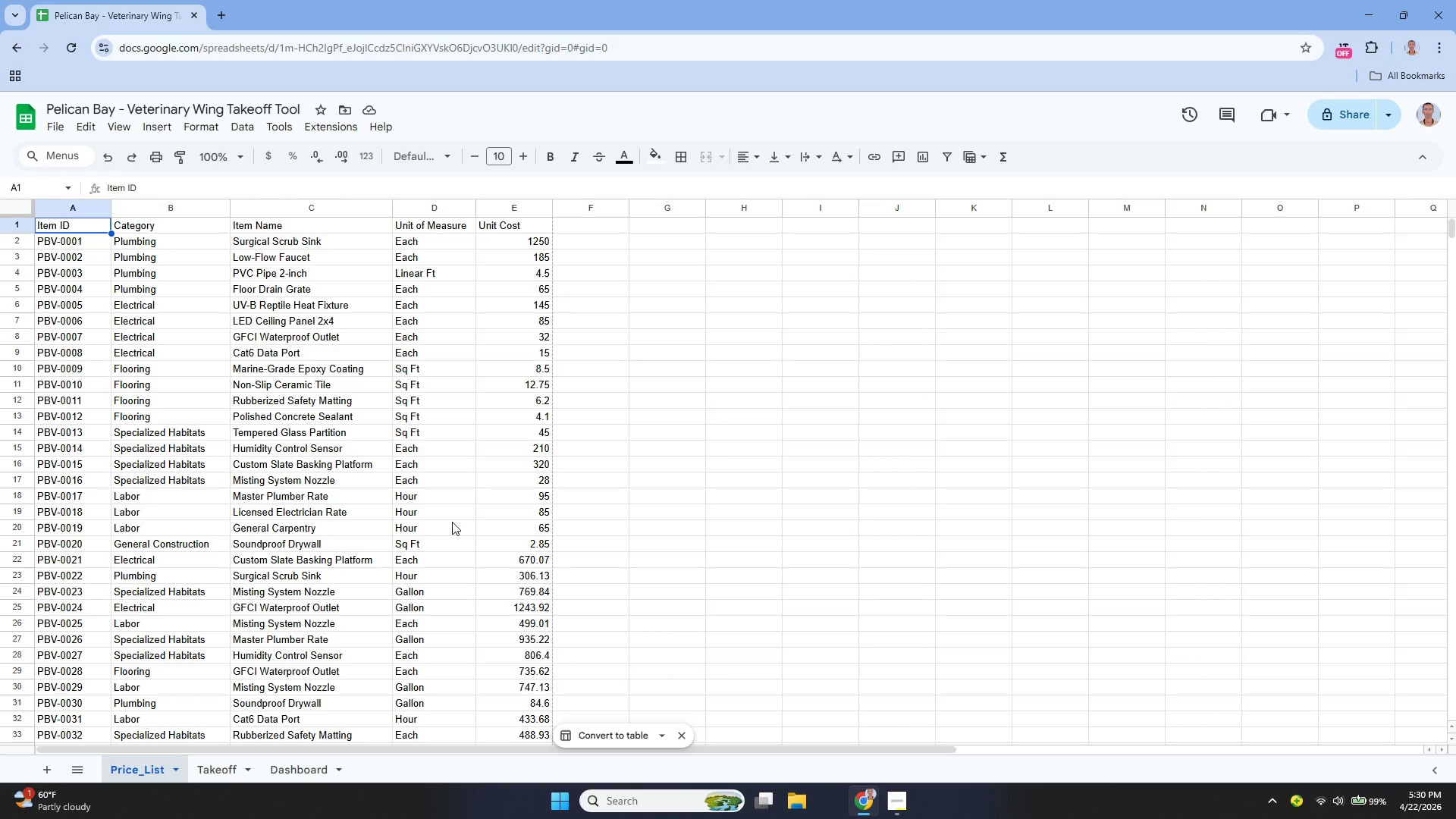 
left_click([199, 761])
 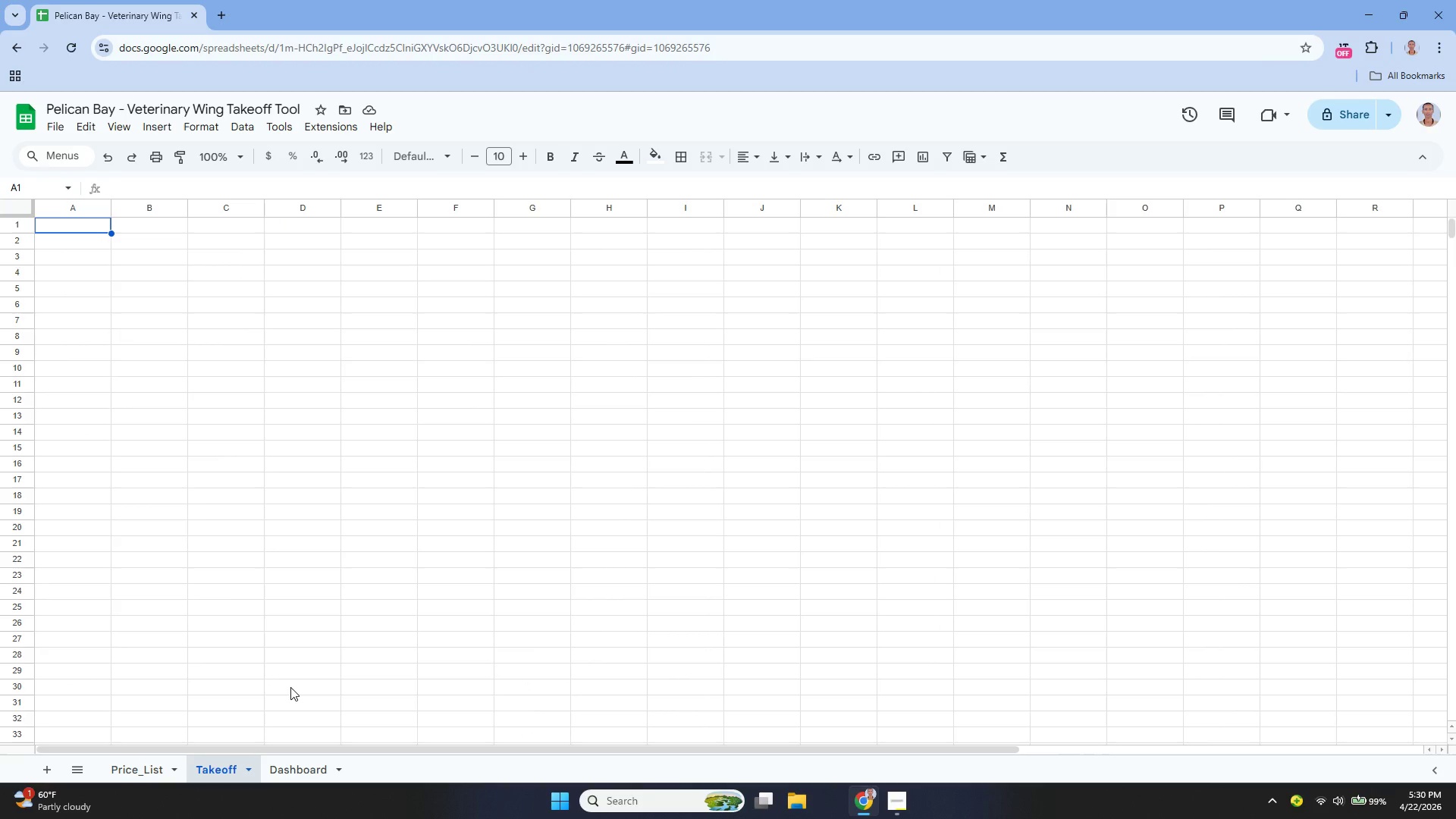 
wait(5.84)
 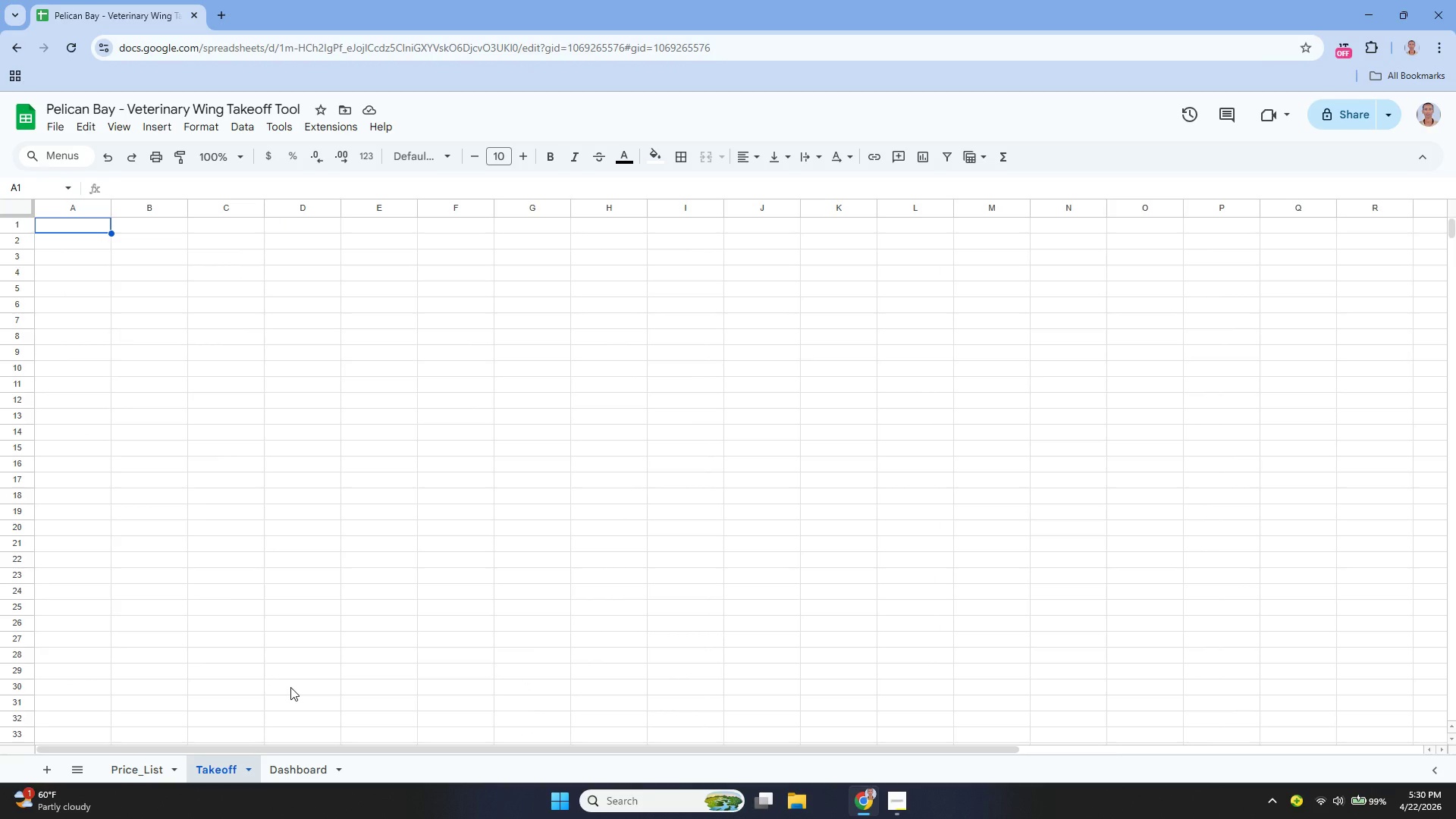 
key(Enter)
 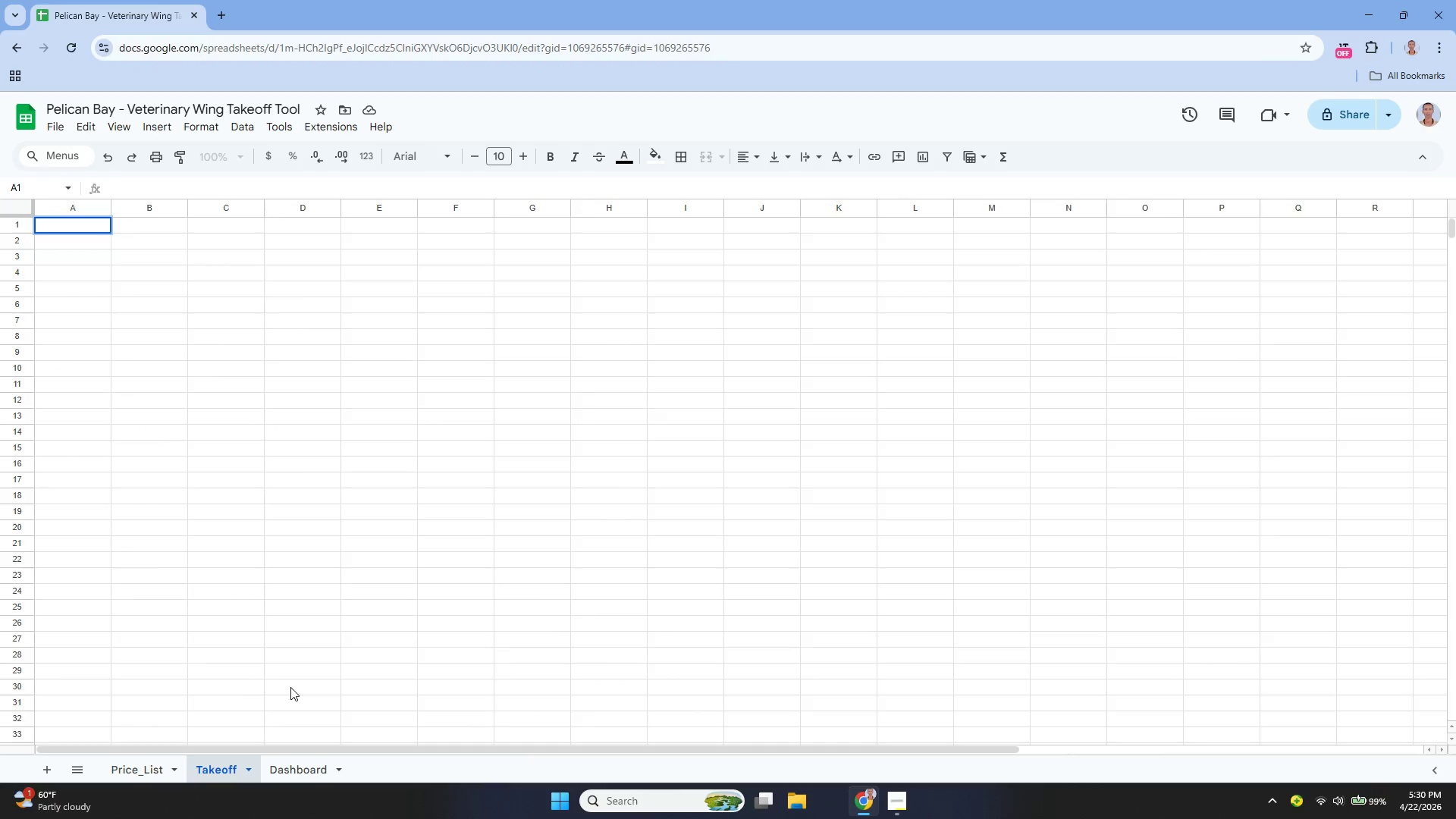 
type(Room)
 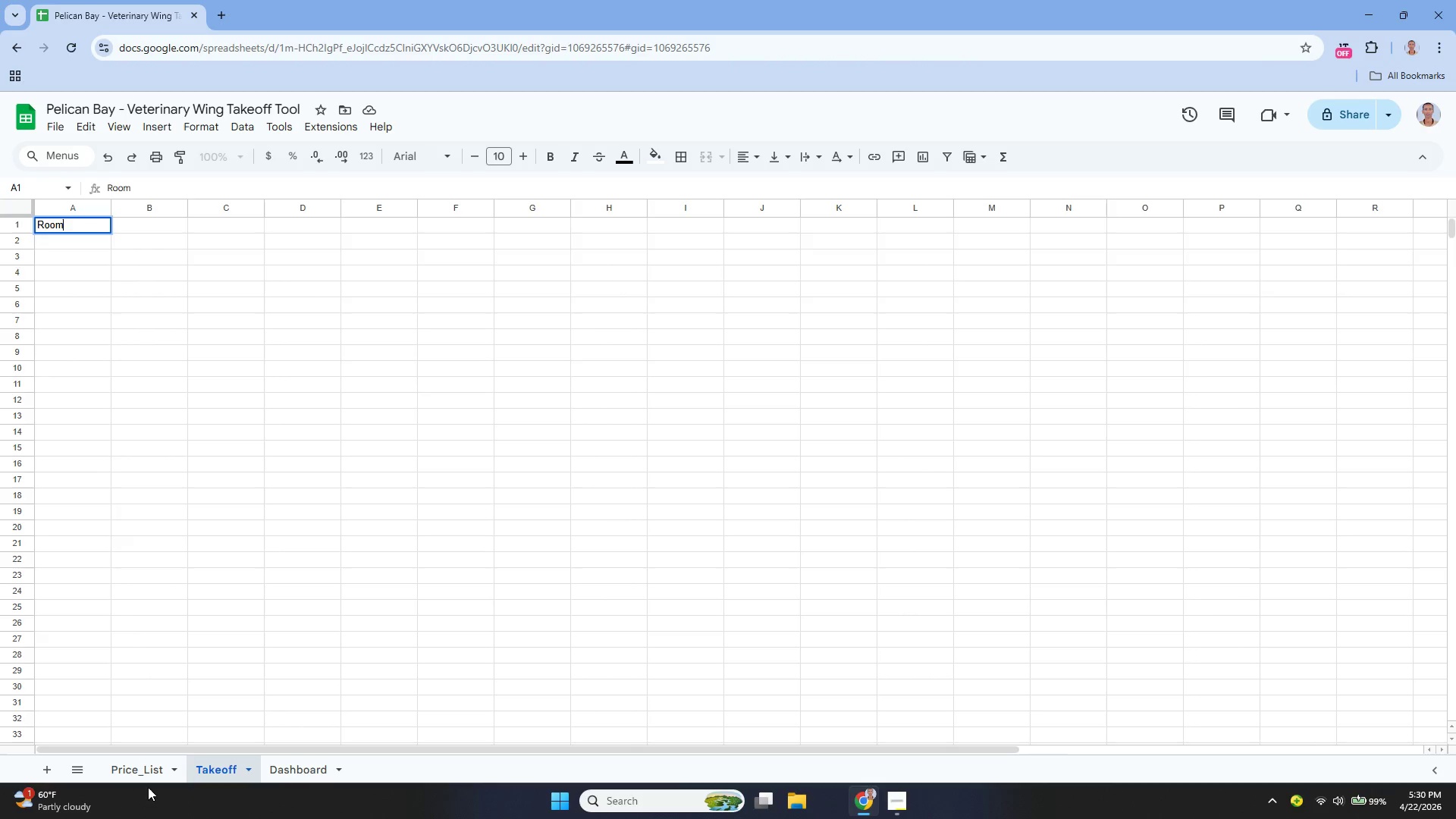 
left_click([142, 774])
 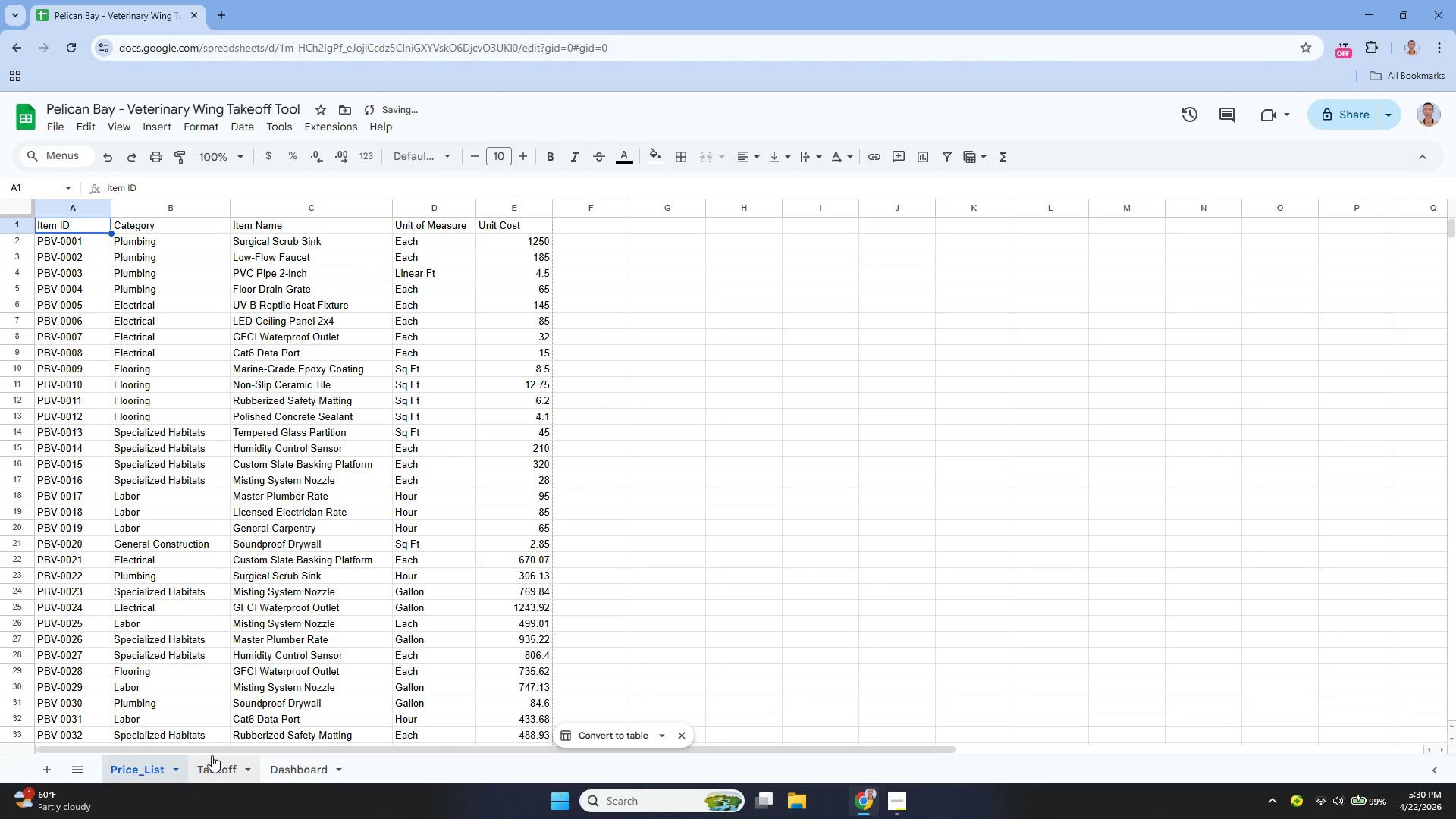 
left_click([212, 755])
 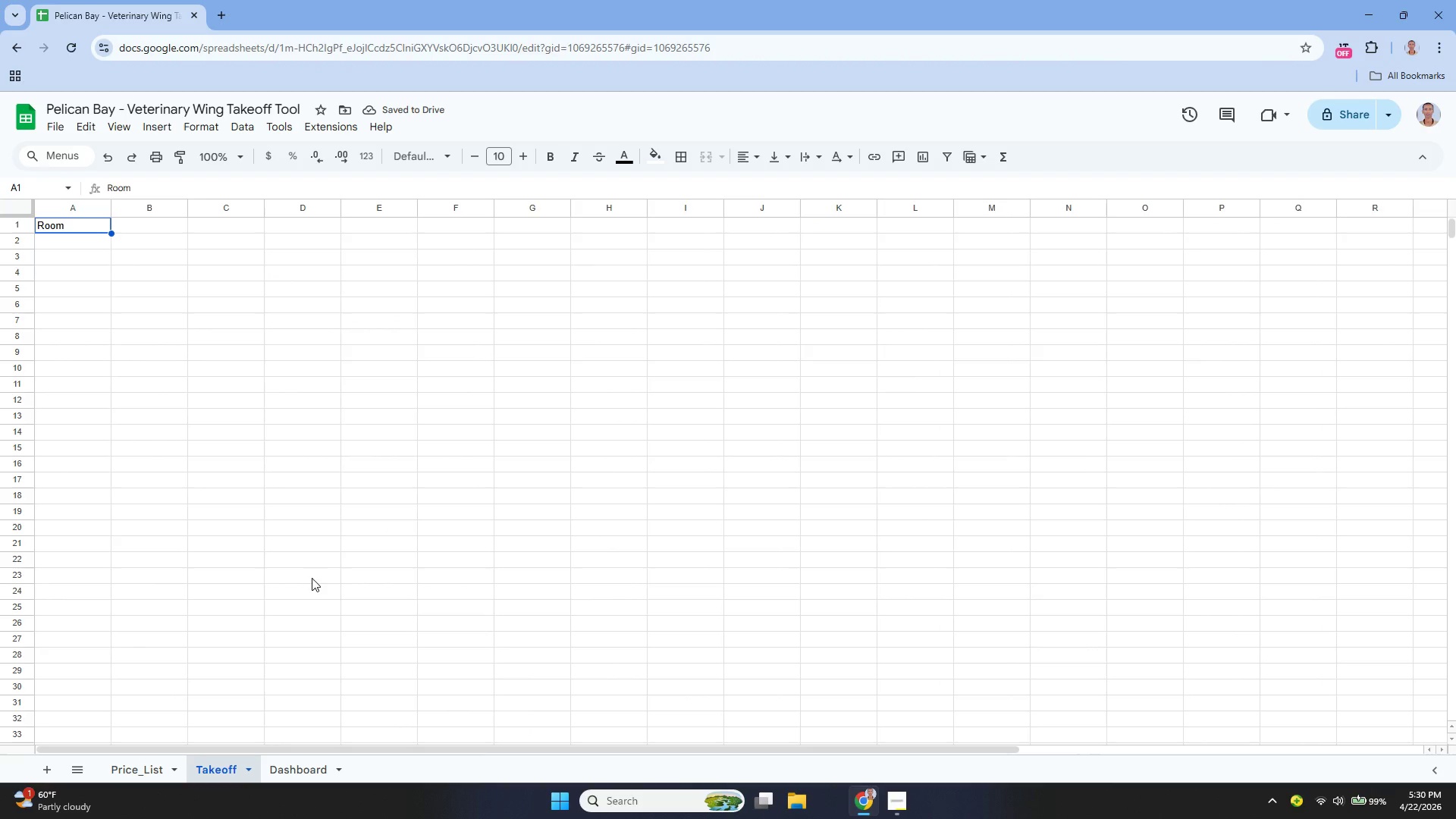 
key(Tab)
type(Category)
key(Tab)
type(Item NAme)
key(Tab)
 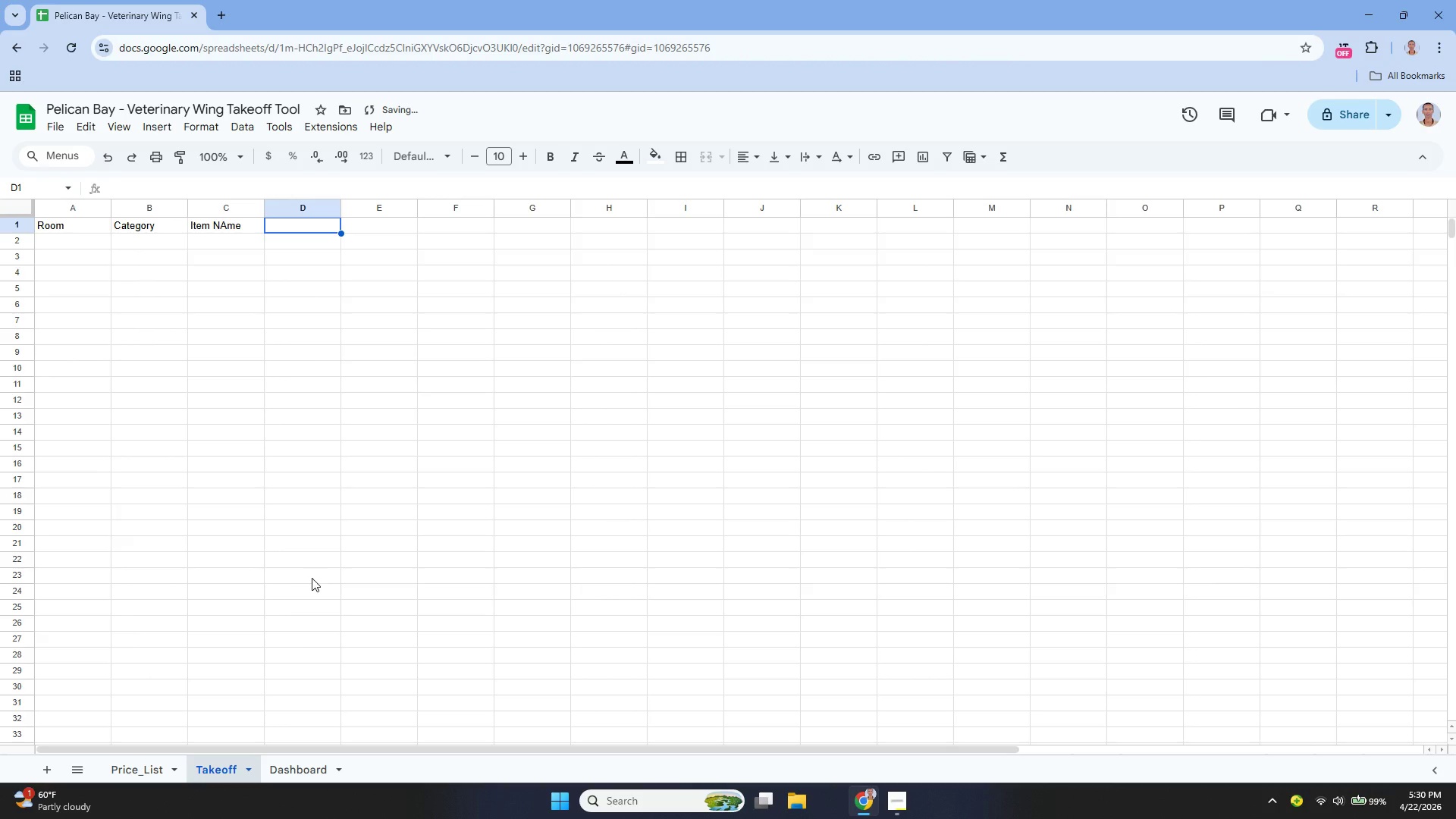 
key(ArrowLeft)
 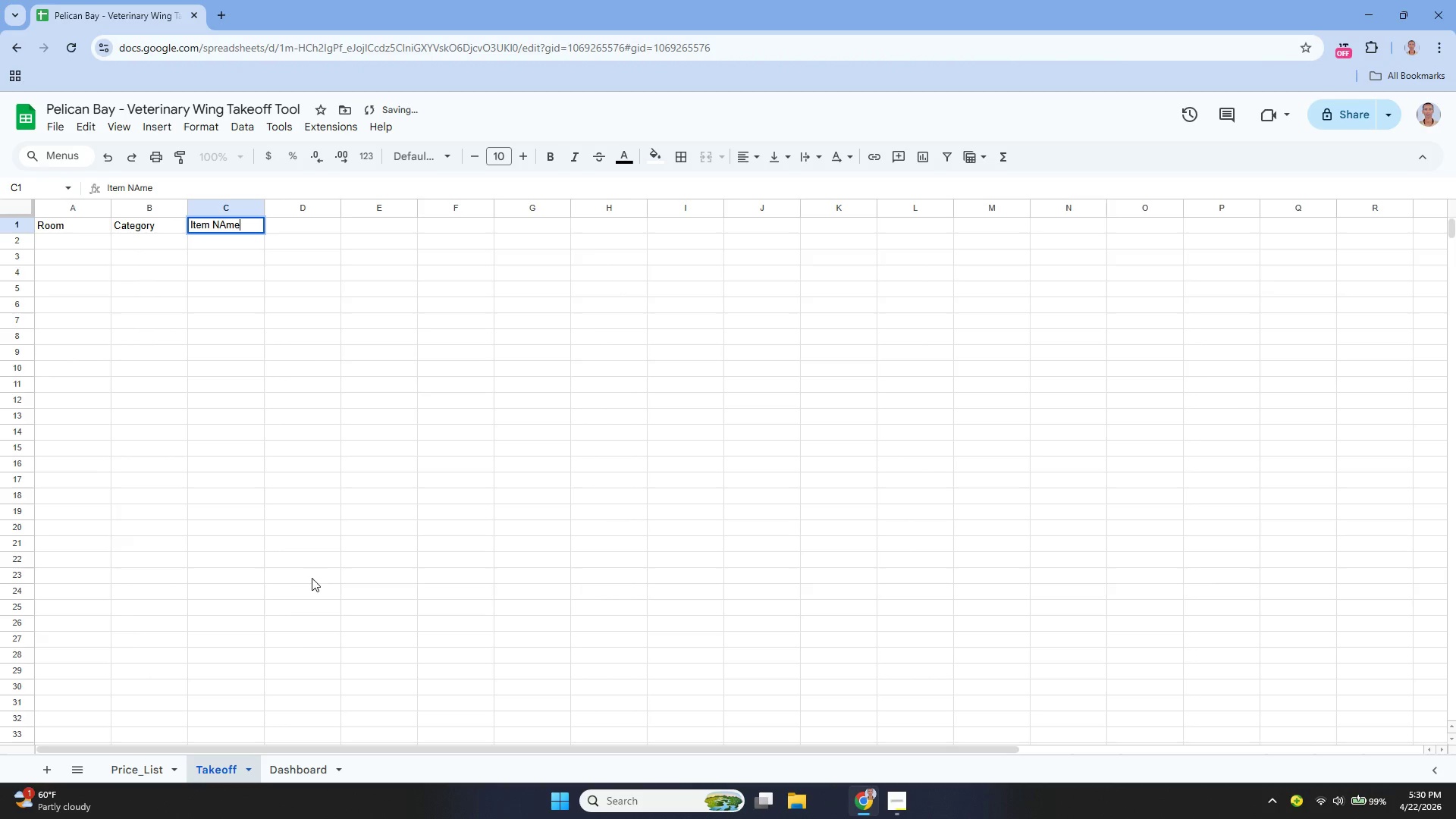 
key(Enter)
 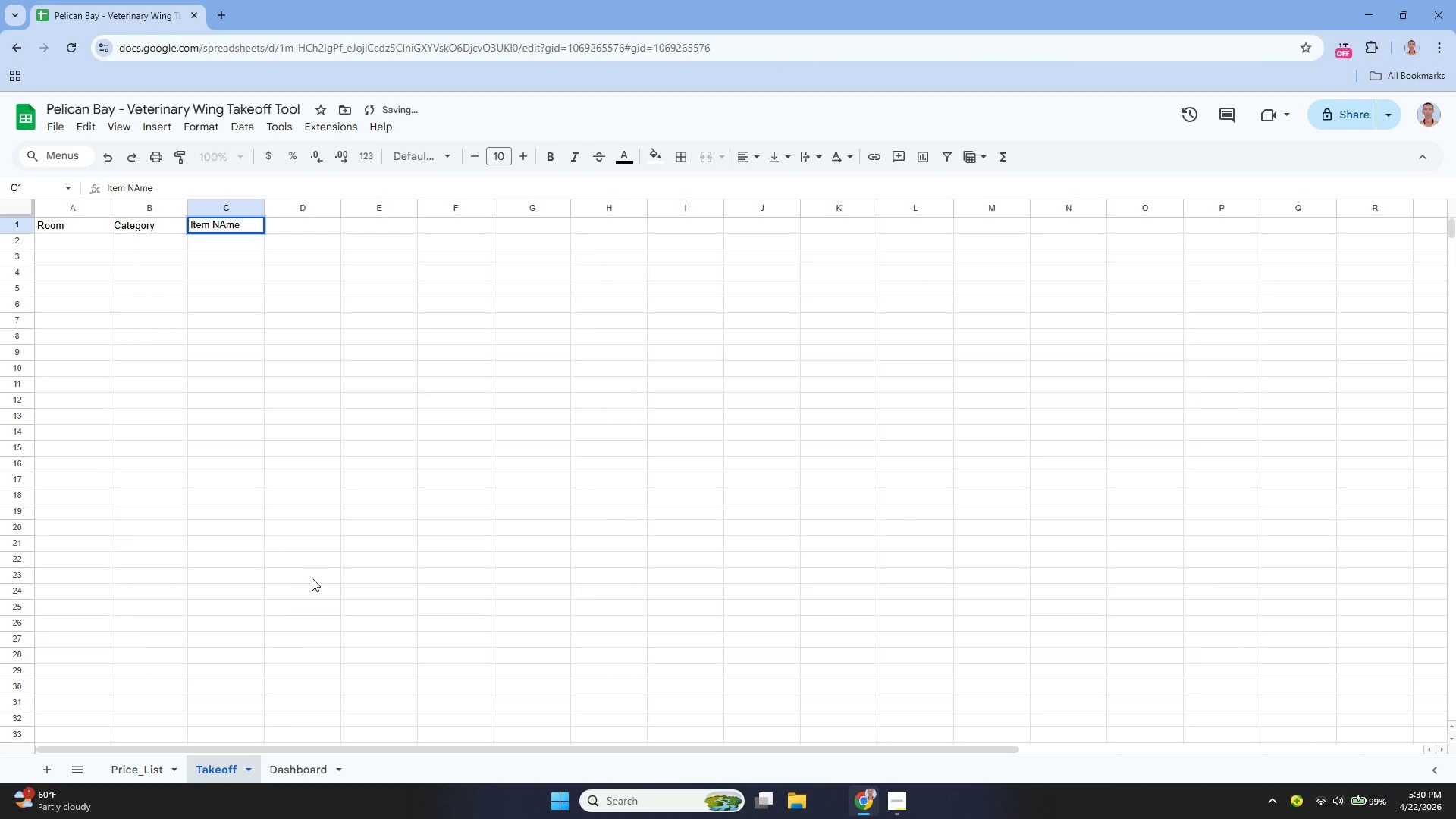 
key(ArrowLeft)
 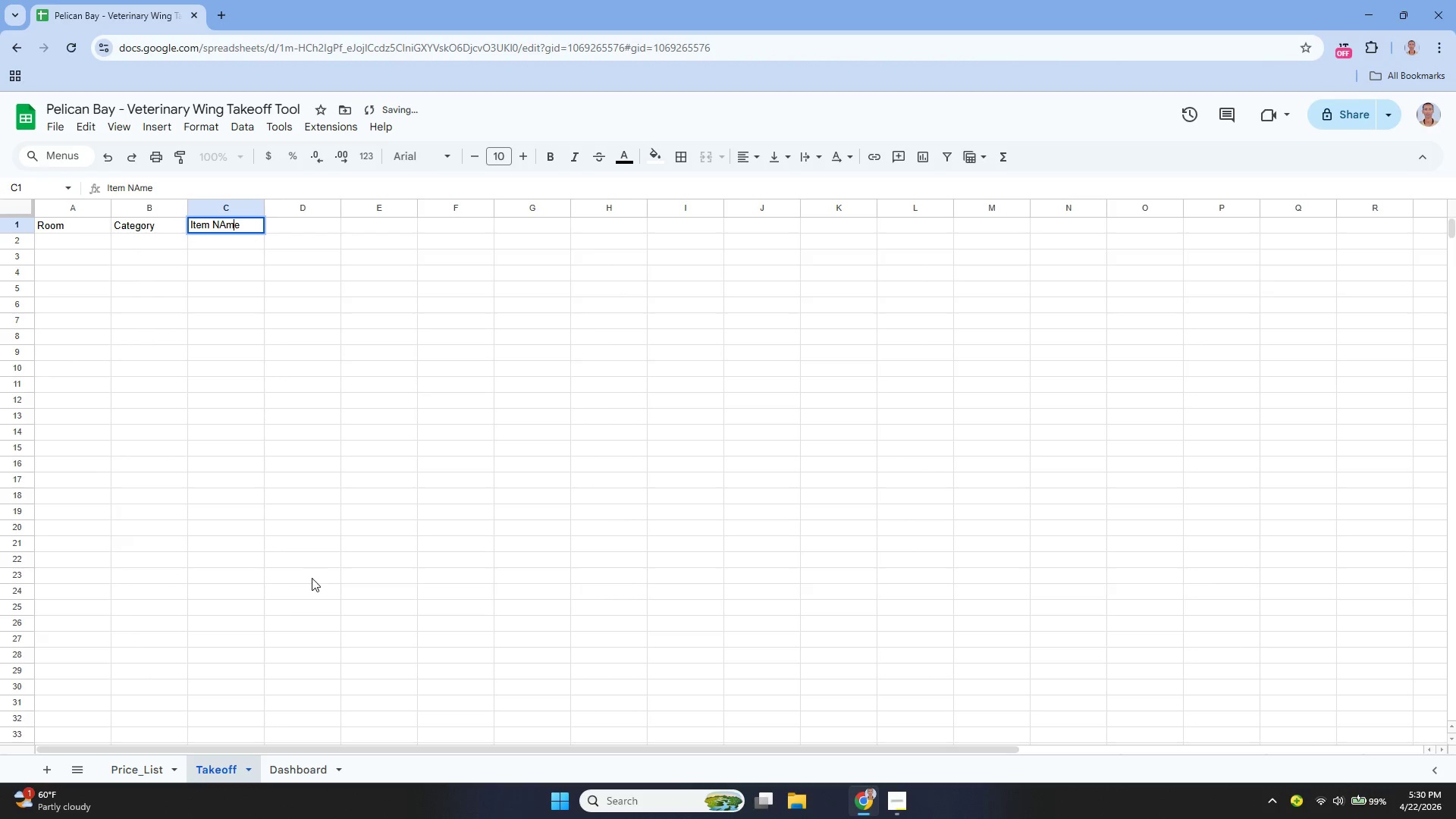 
key(ArrowLeft)
 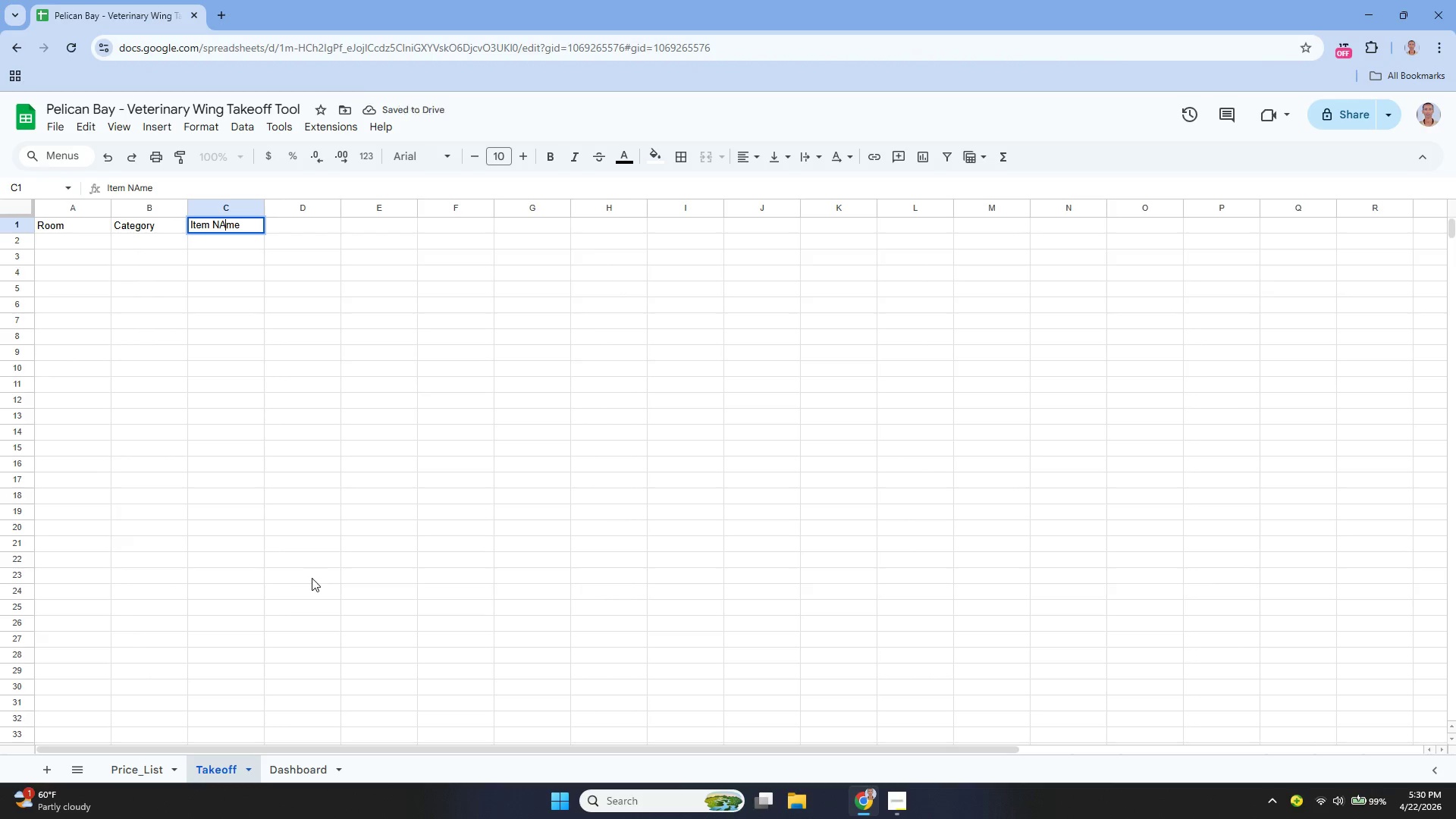 
key(Backspace)
type(a)
key(Tab)
type(Quanitity)
key(Backspace)
key(Backspace)
key(Backspace)
 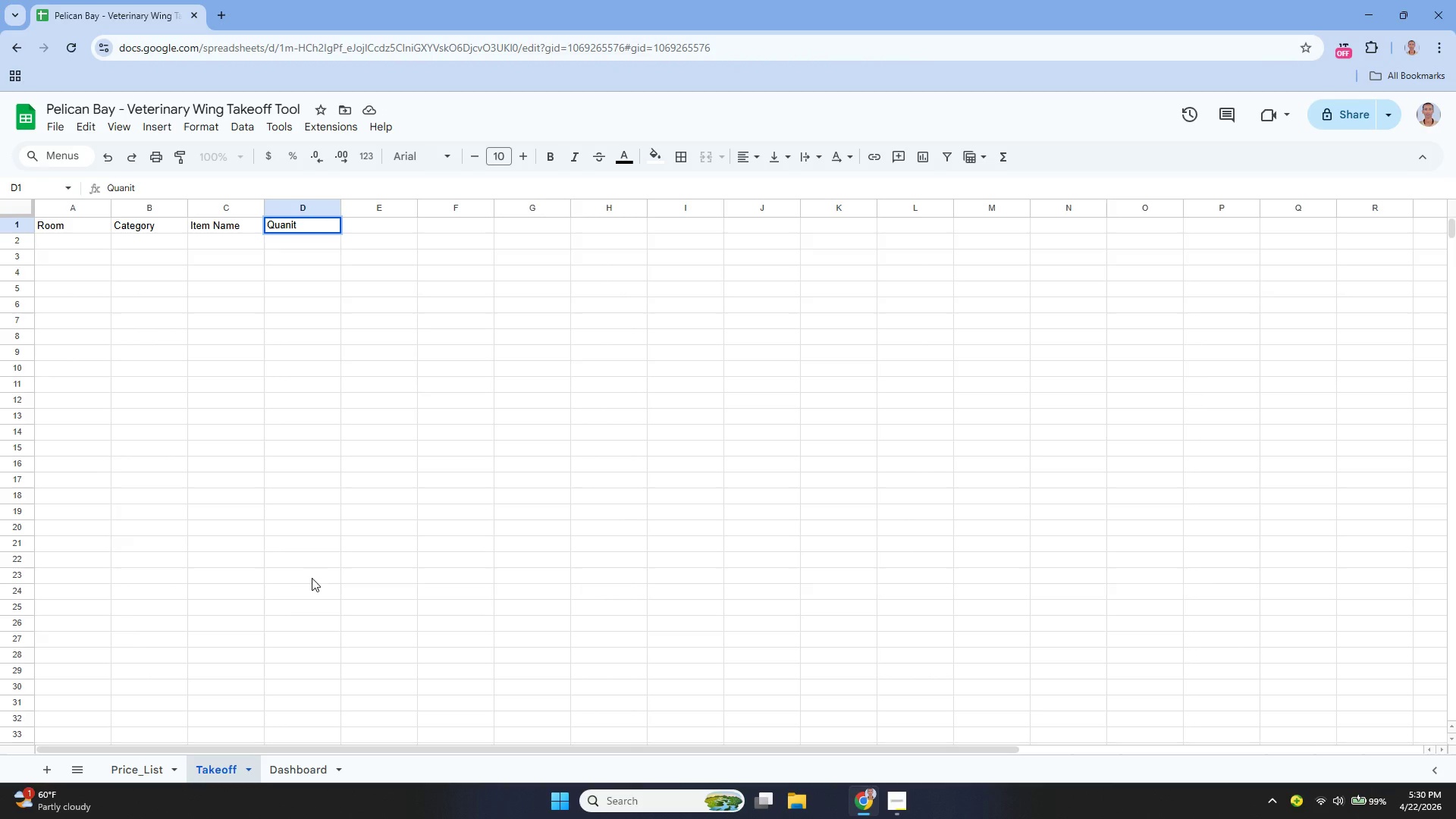 
key(Backspace)
key(Backspace)
type(tity)
key(Tab)
type(Unit of Measure)
key(Tab)
 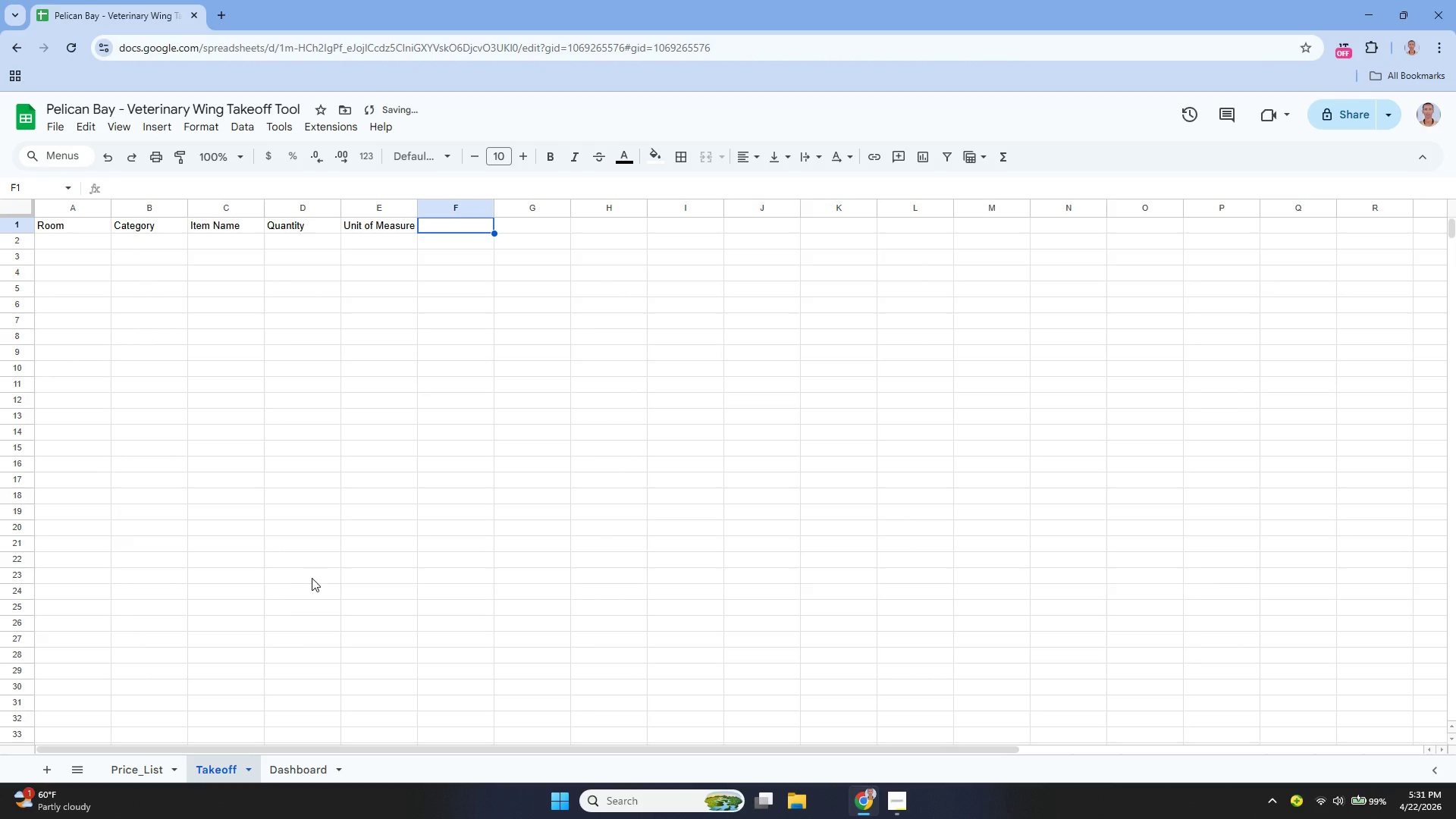 
type(Unit Cist)
key(Backspace)
key(Backspace)
key(Backspace)
type(ost)
key(Tab)
type(Waste FAcro)
key(Backspace)
key(Backspace)
key(Backspace)
type(actor)
 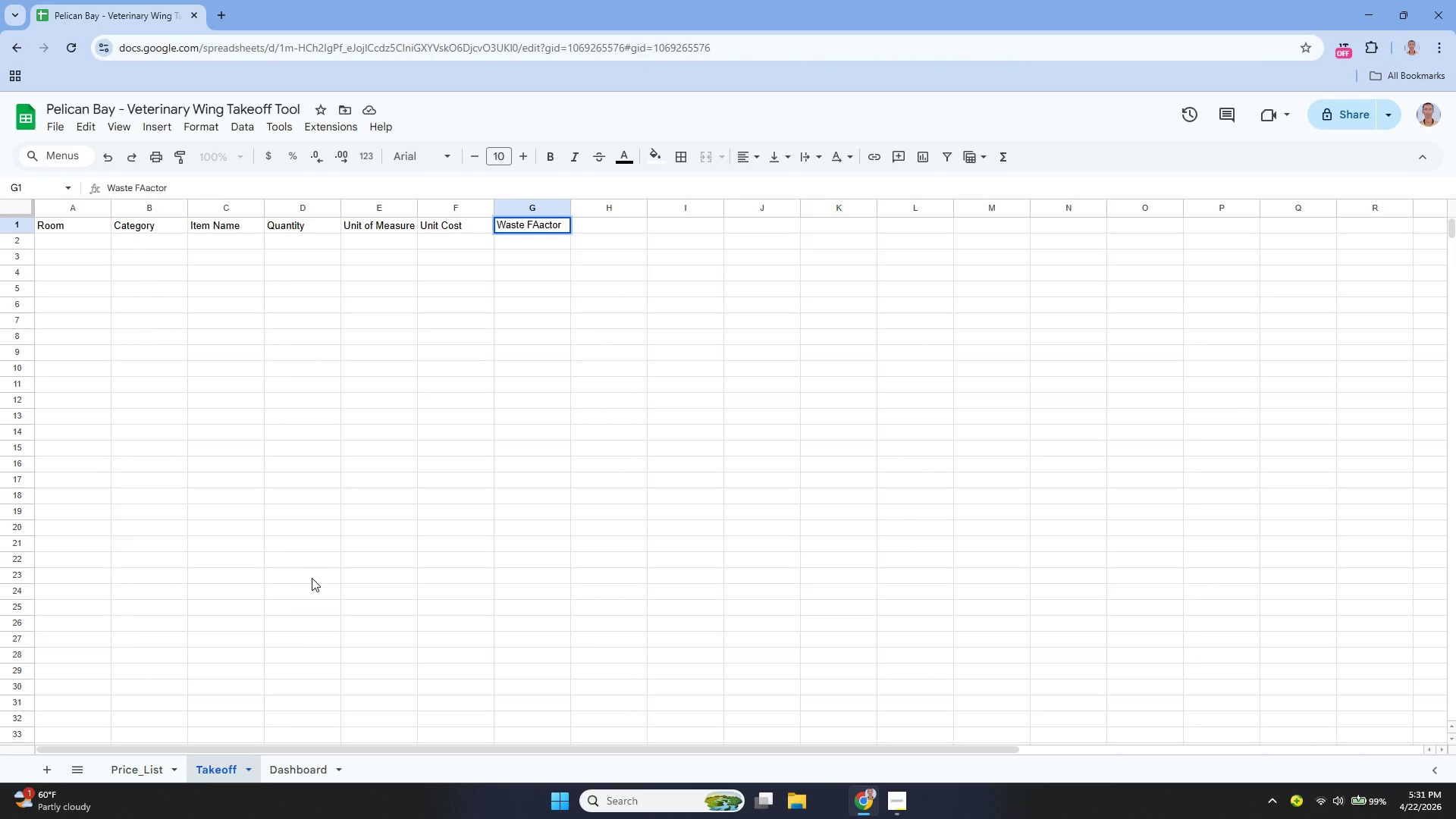 
key(ArrowLeft)
 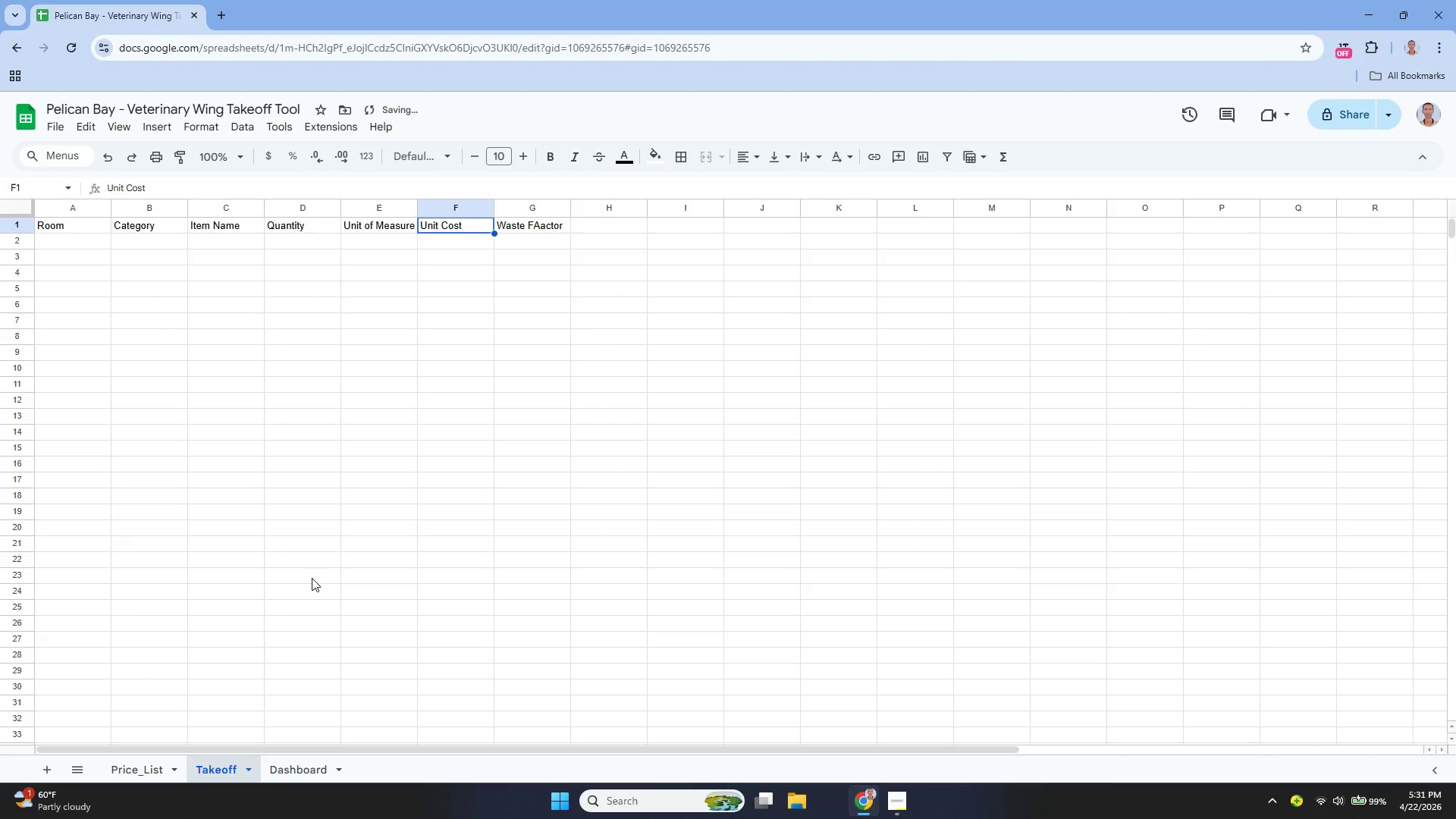 
key(ArrowLeft)
 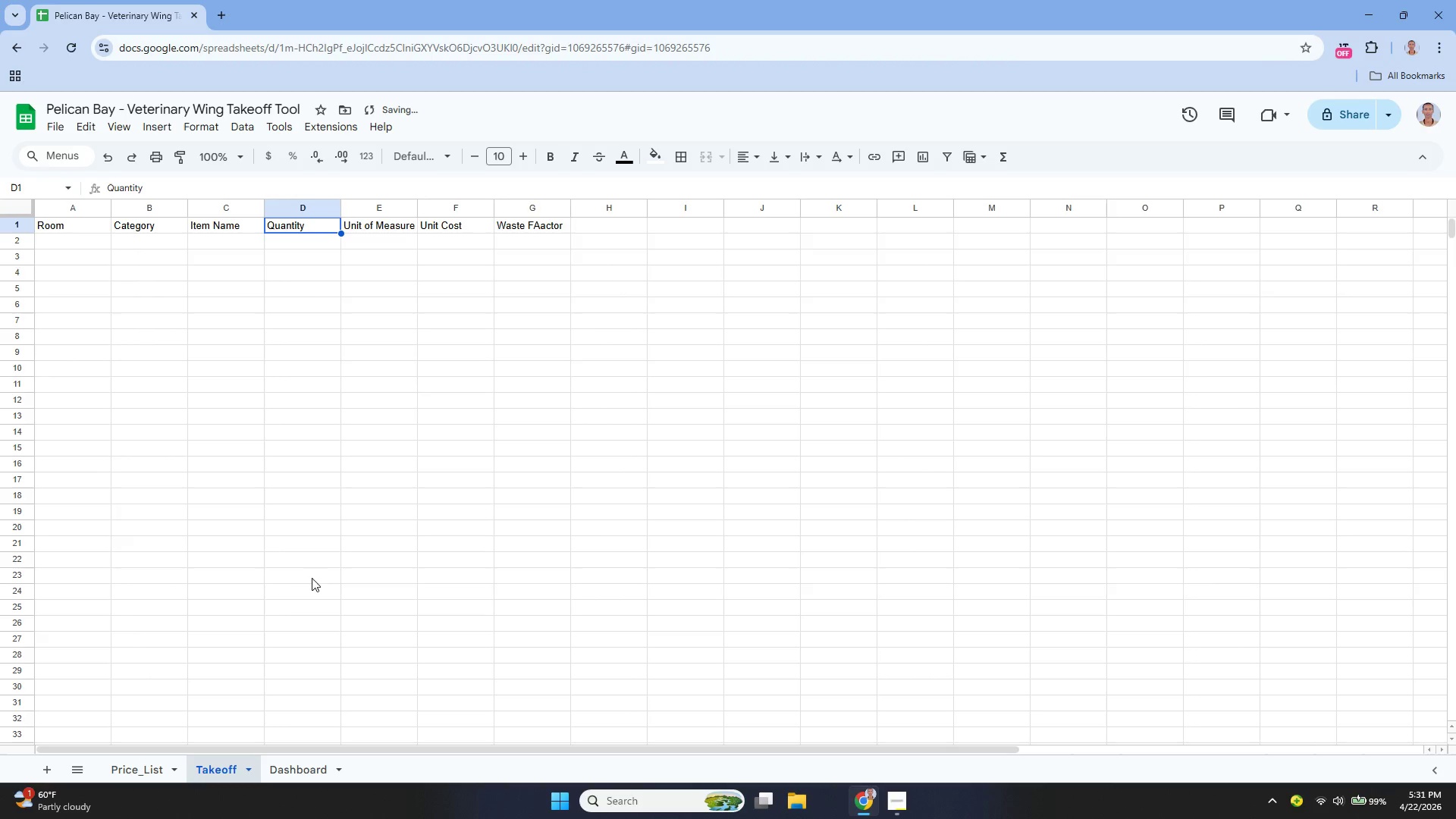 
key(ArrowLeft)
 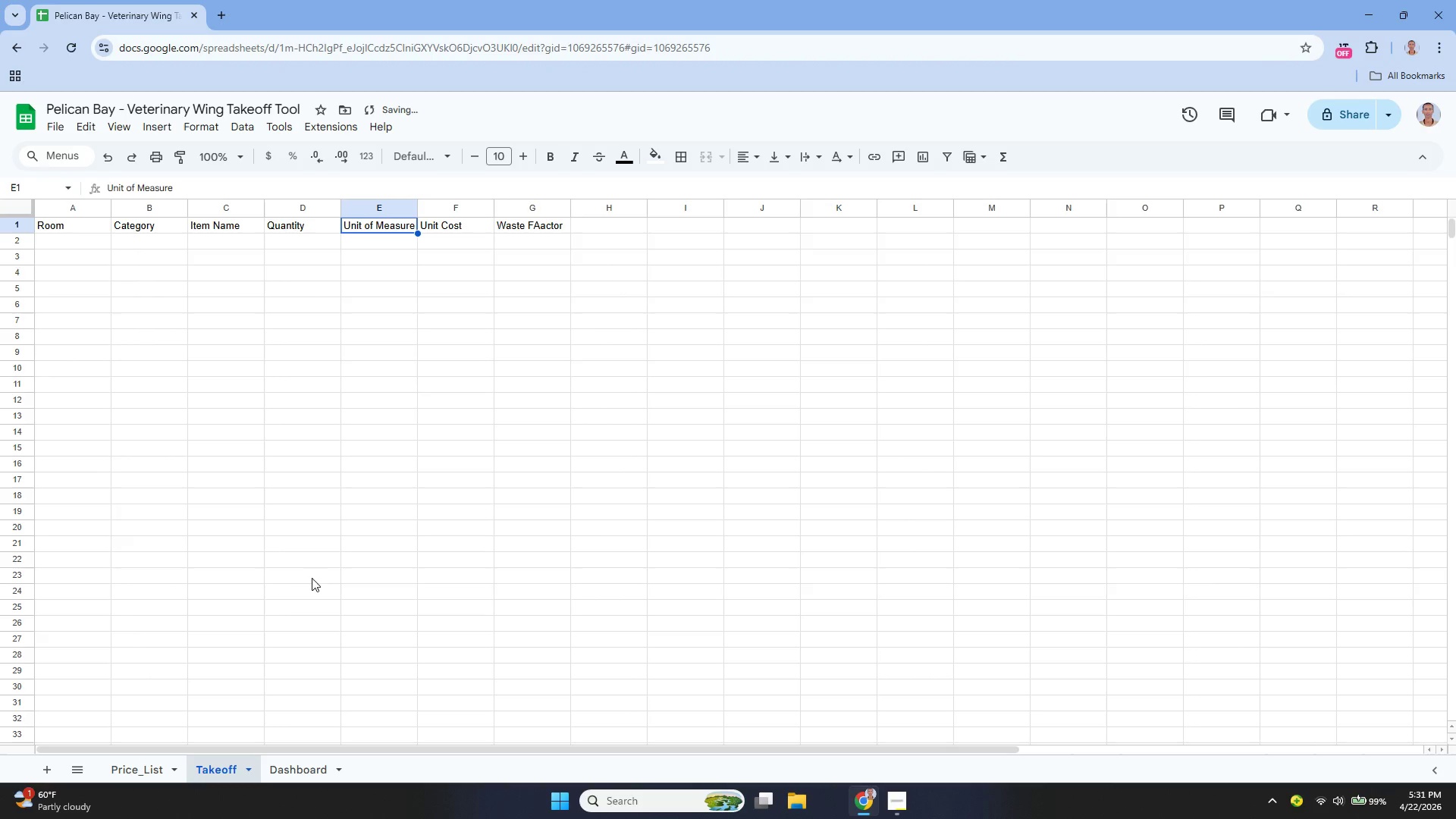 
key(ArrowRight)
 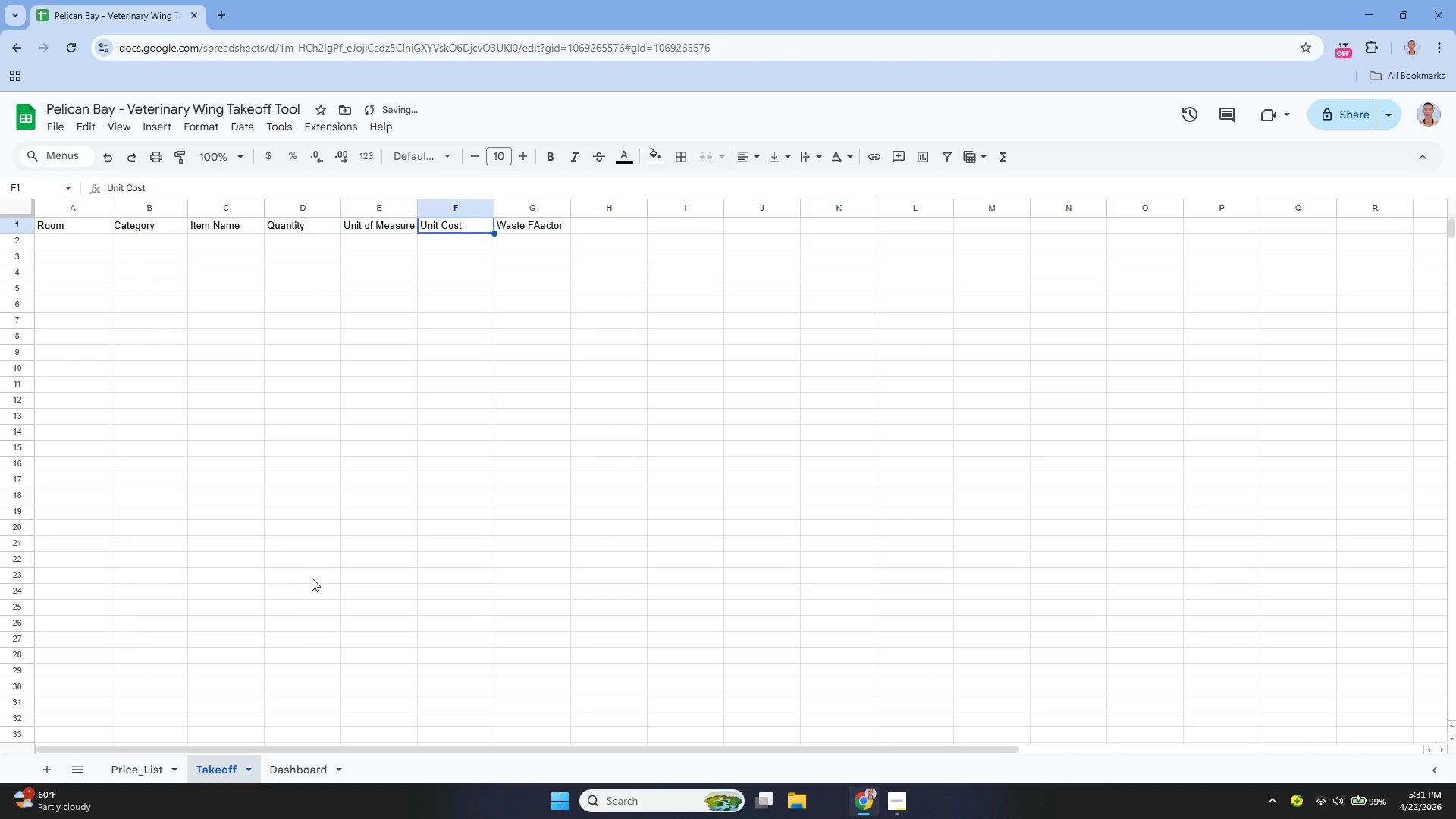 
key(ArrowRight)
 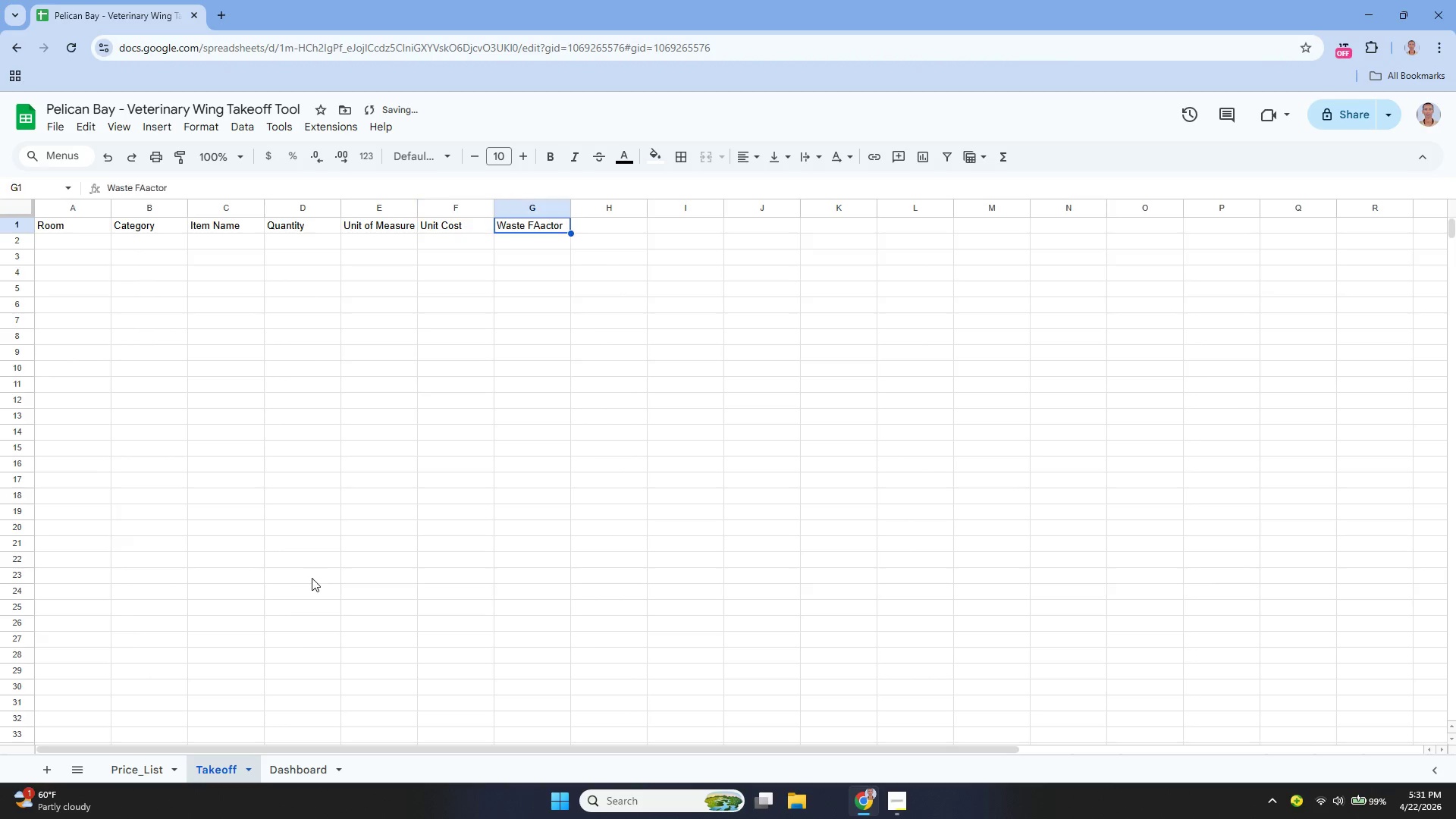 
key(ArrowRight)
 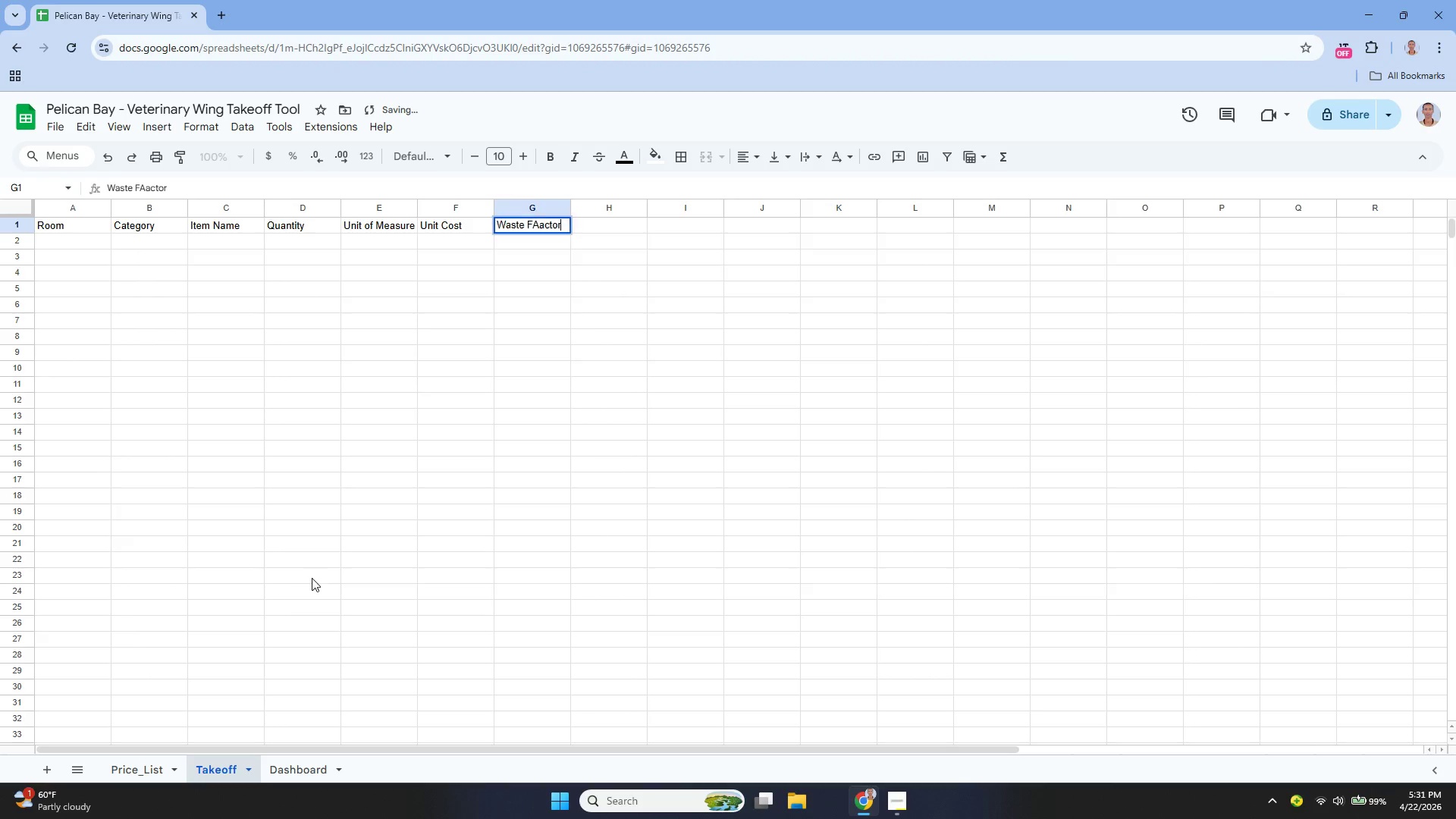 
key(Enter)
 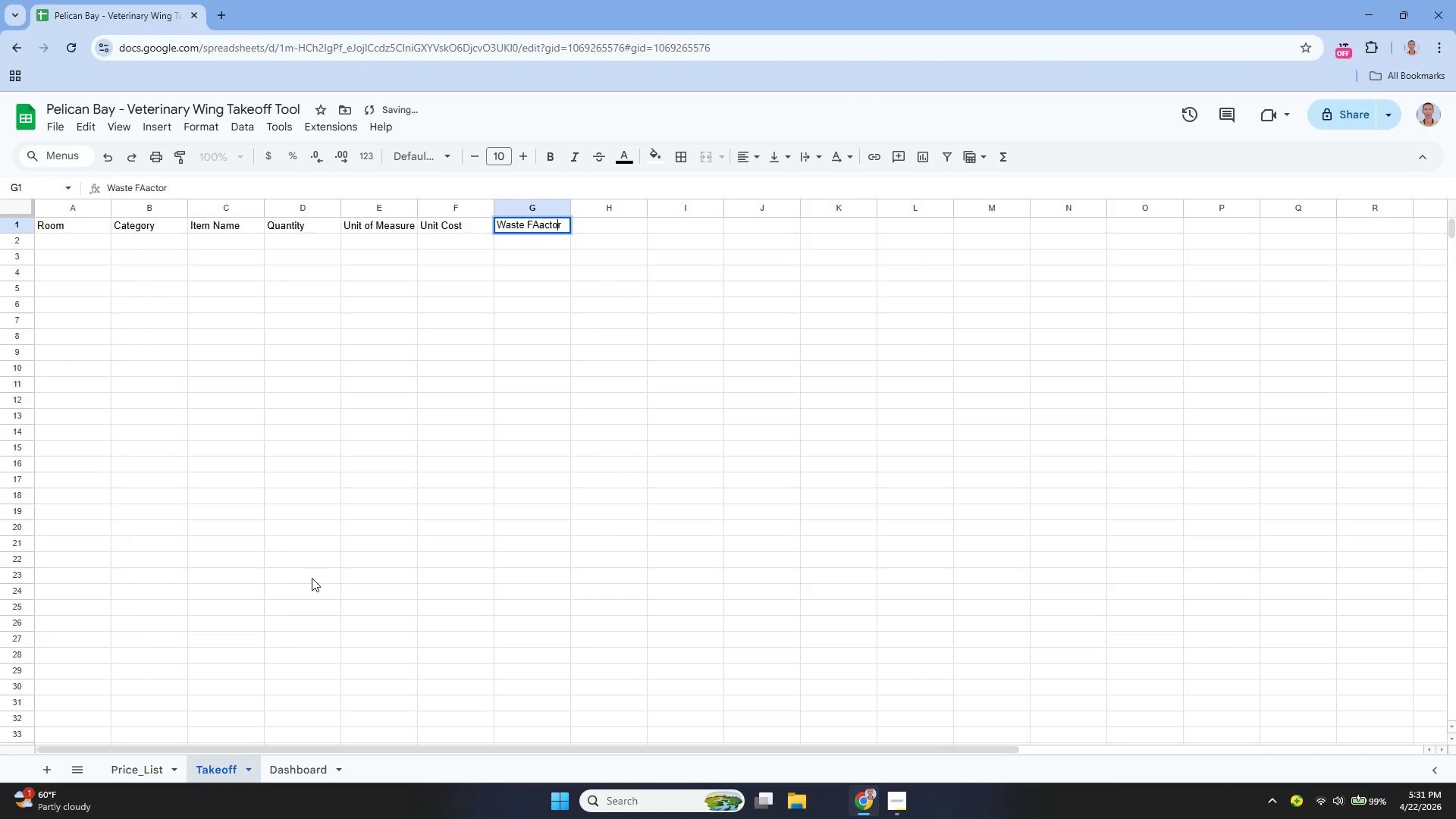 
key(ArrowLeft)
 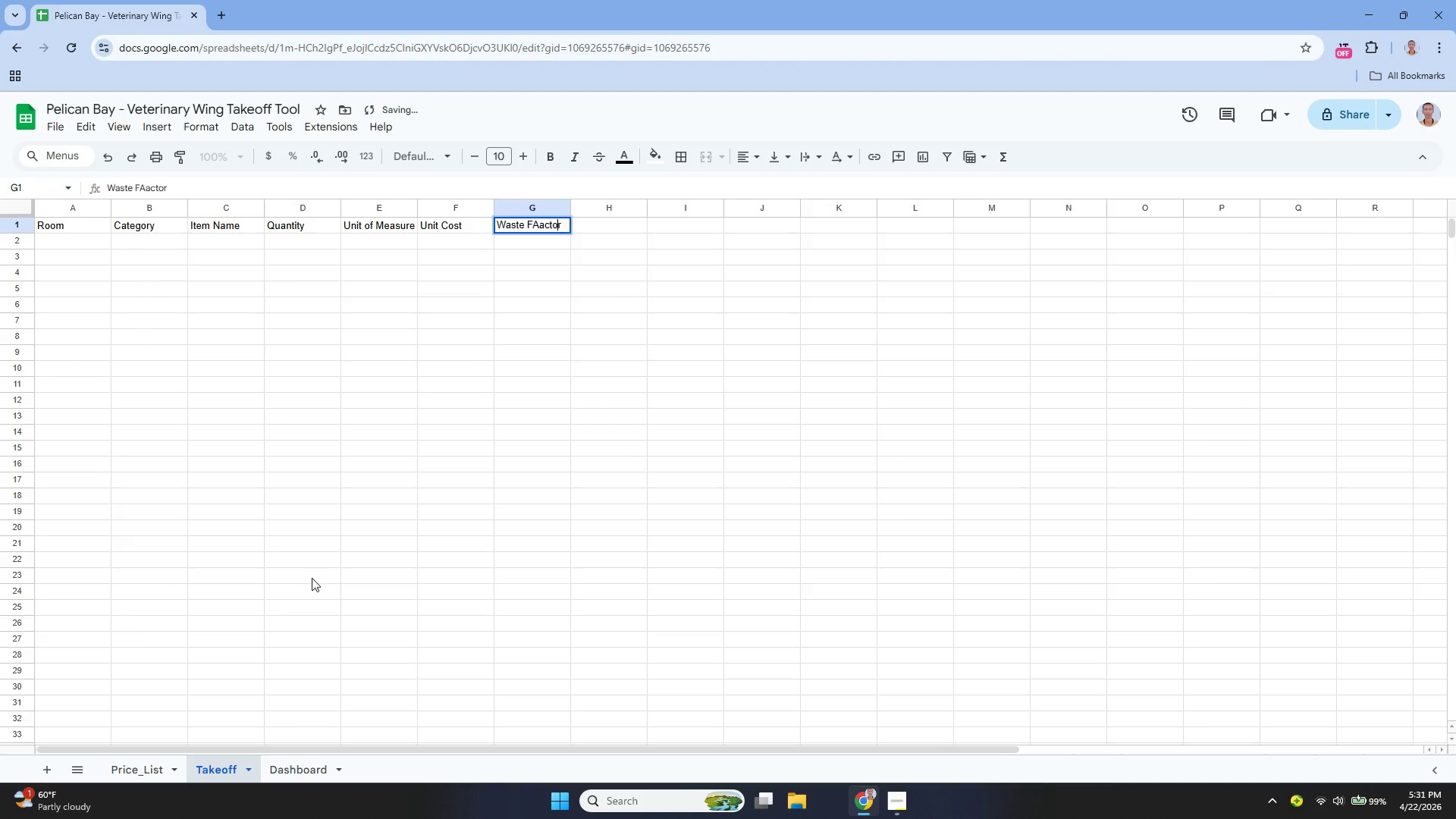 
key(ArrowLeft)
 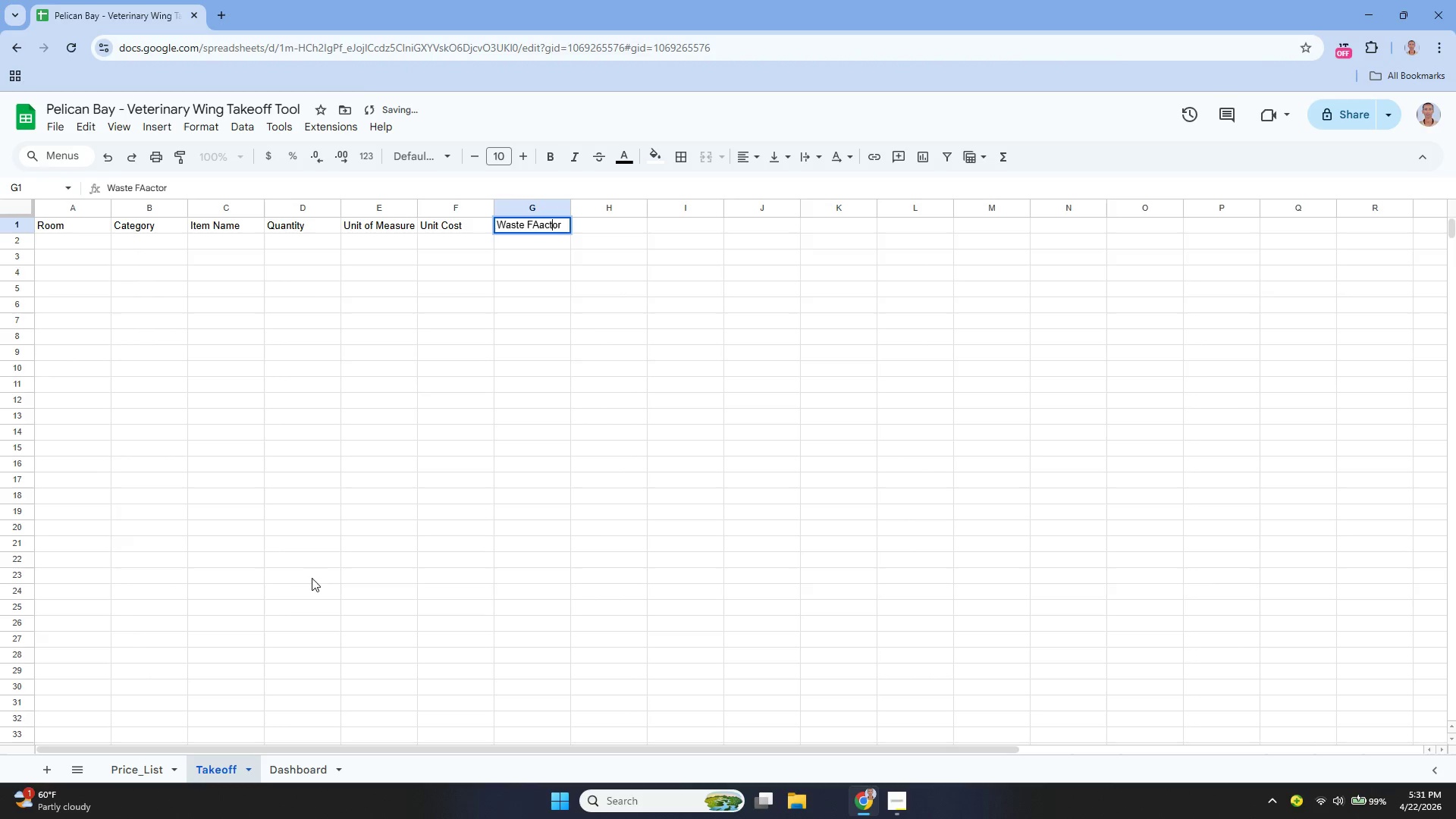 
key(ArrowLeft)
 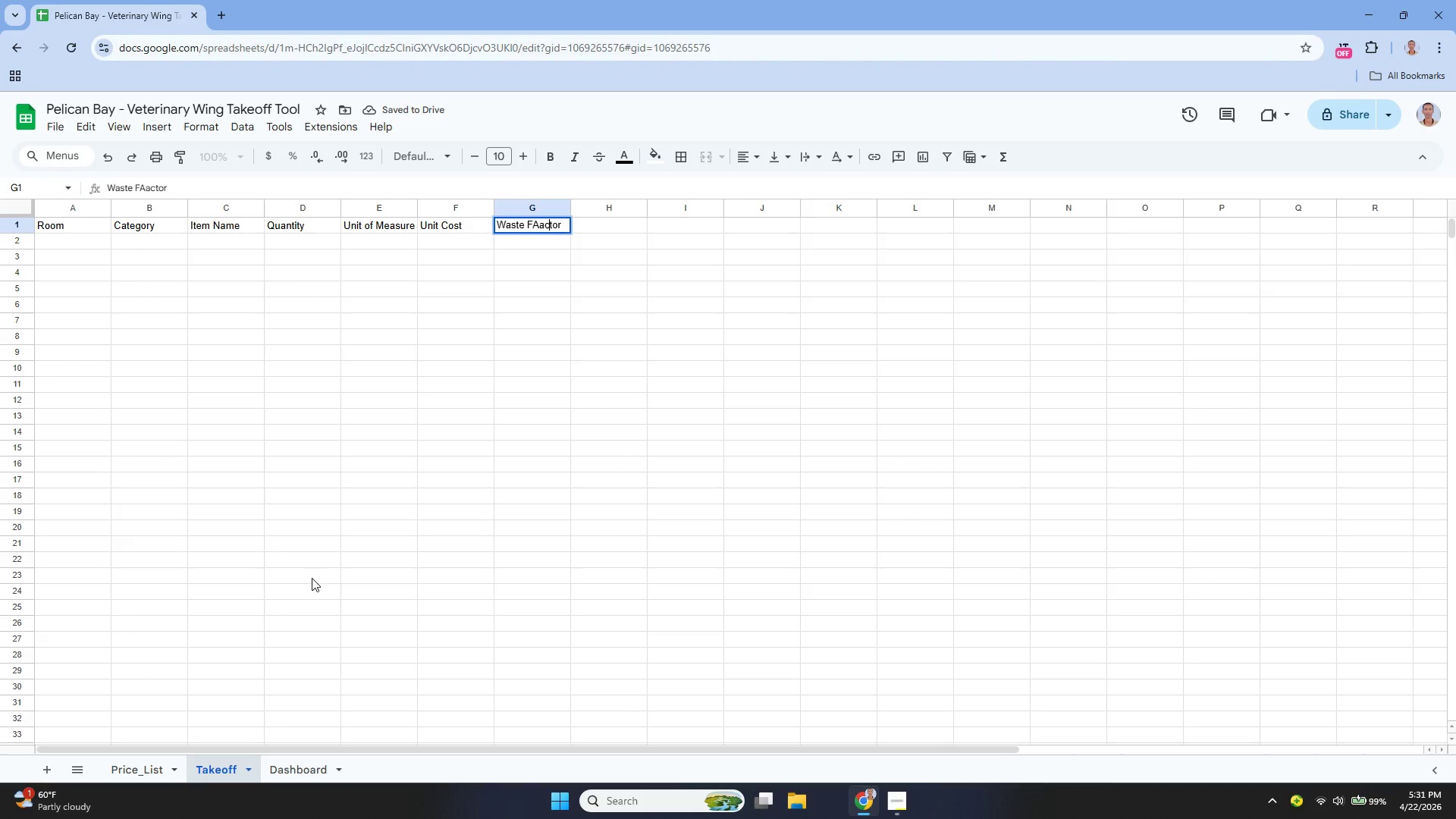 
key(ArrowLeft)
 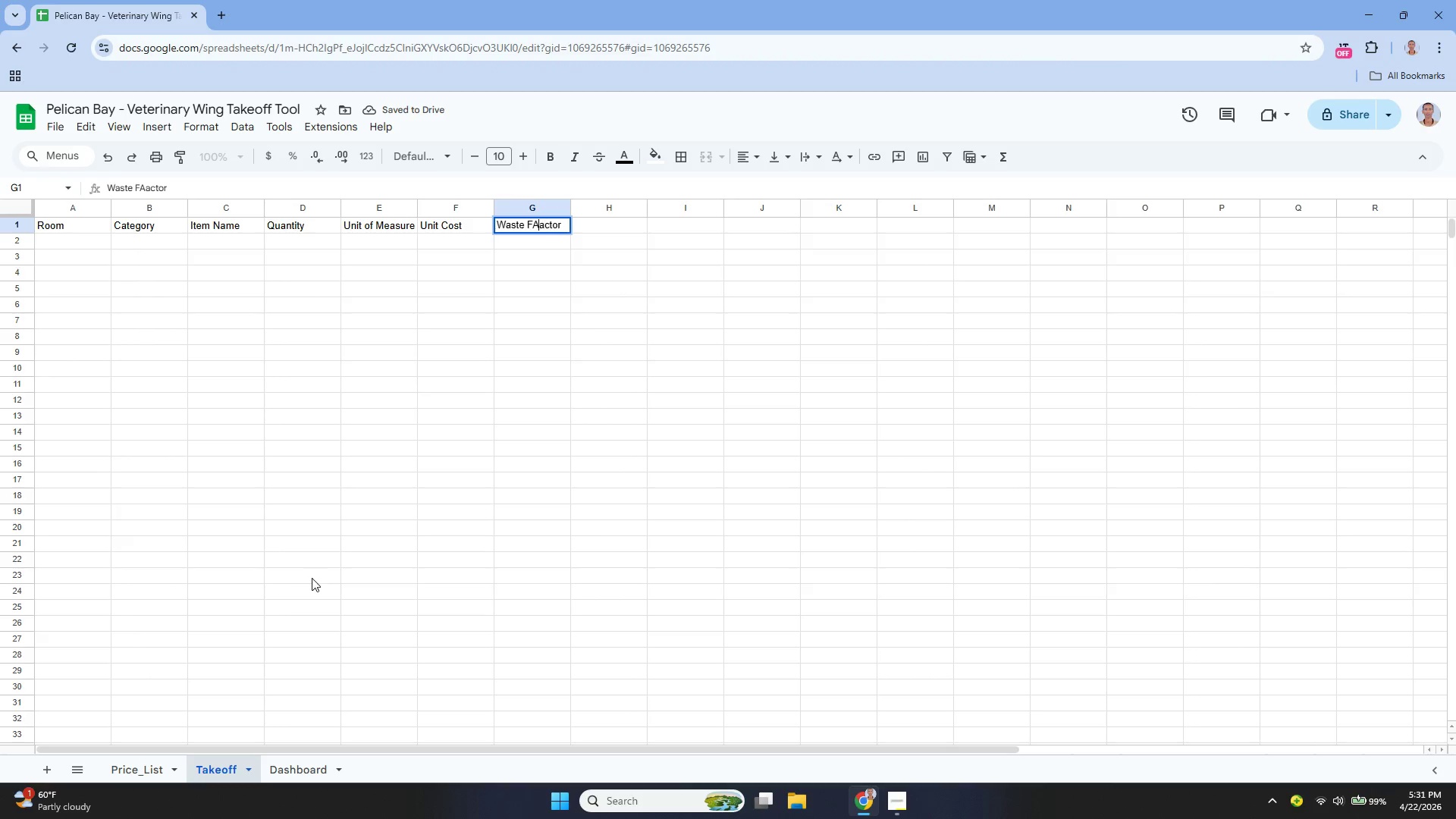 
key(ArrowLeft)
 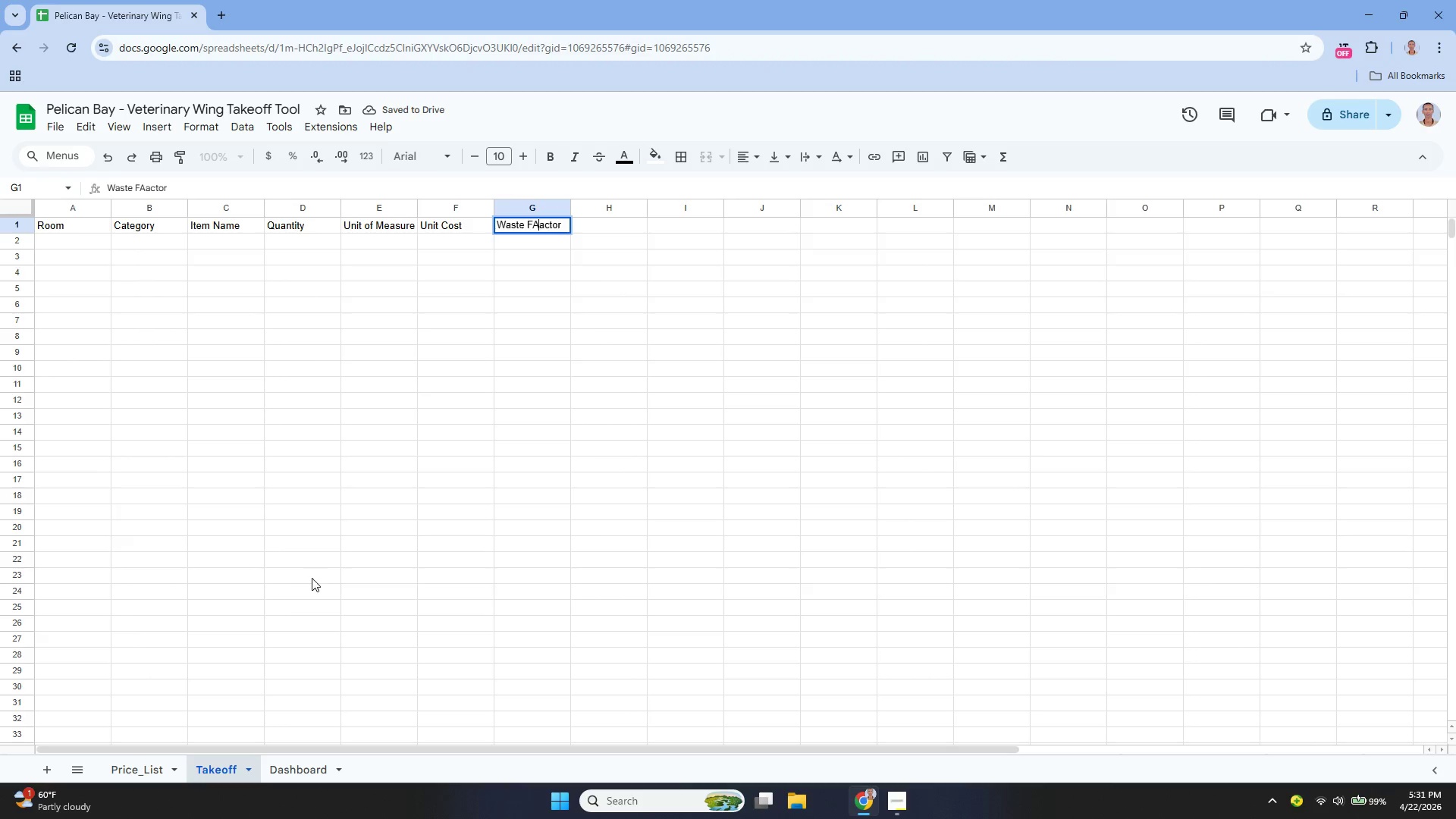 
key(Backspace)
 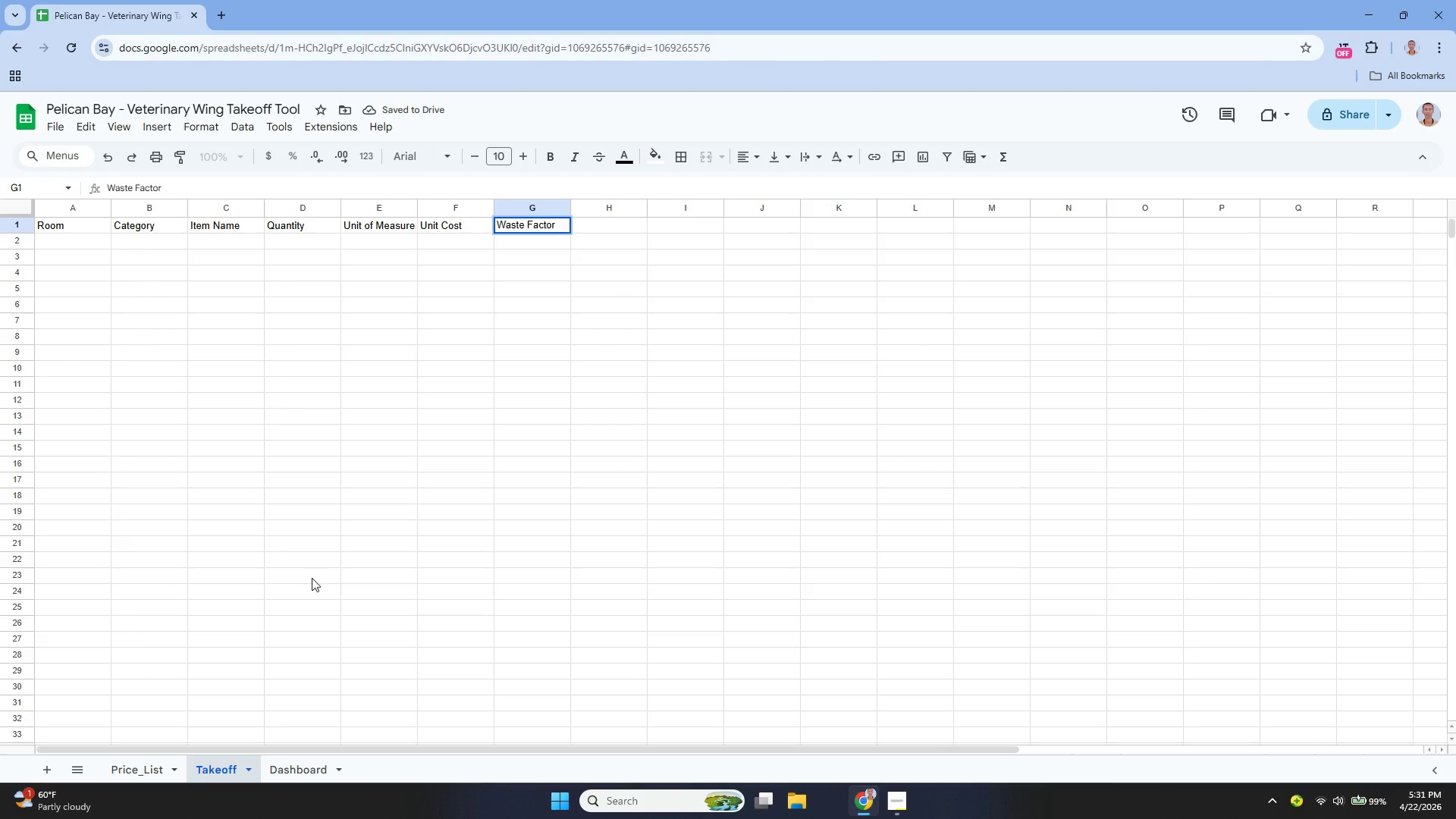 
key(ArrowRight)
 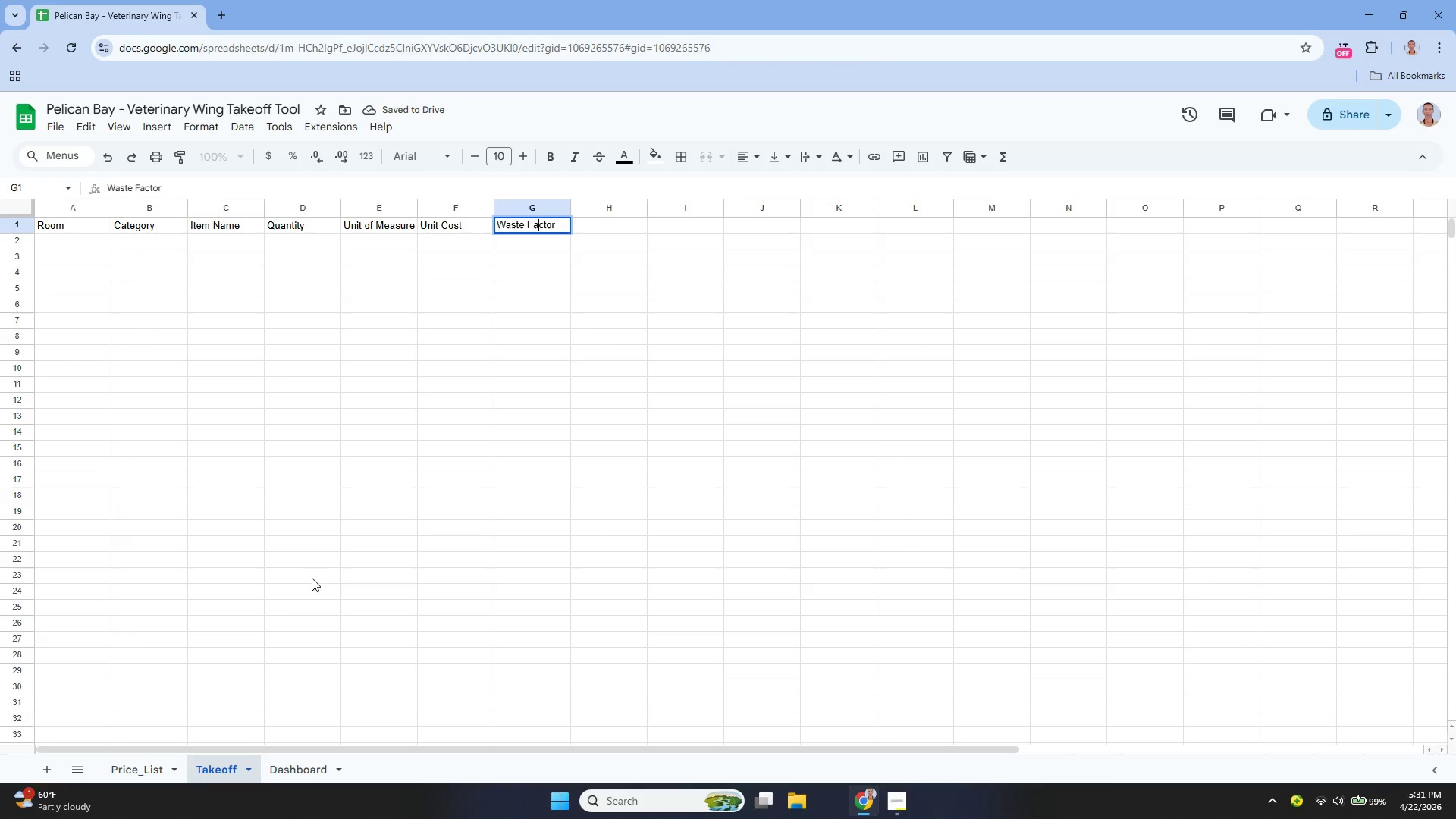 
key(ArrowRight)
 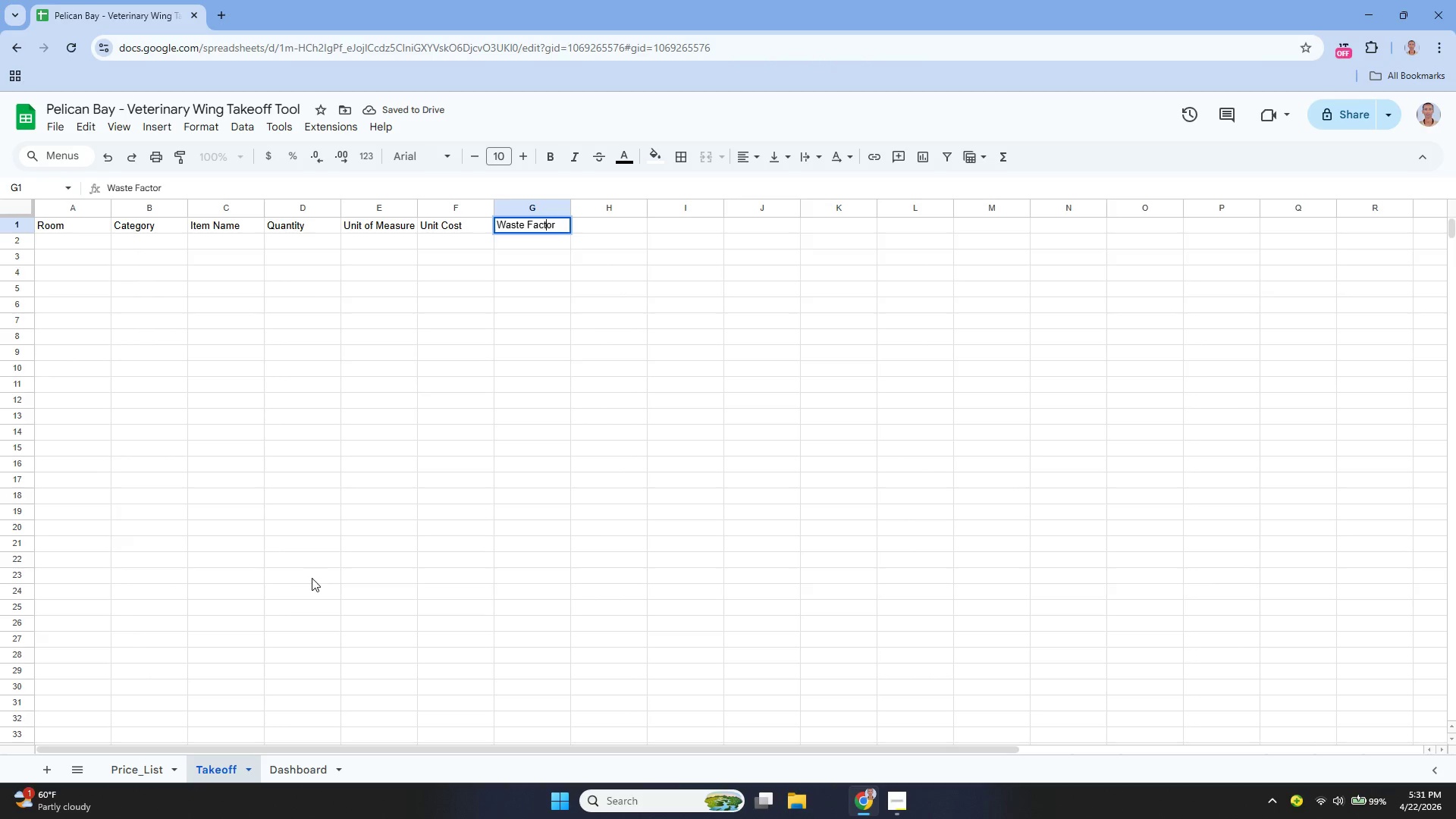 
key(ArrowRight)
 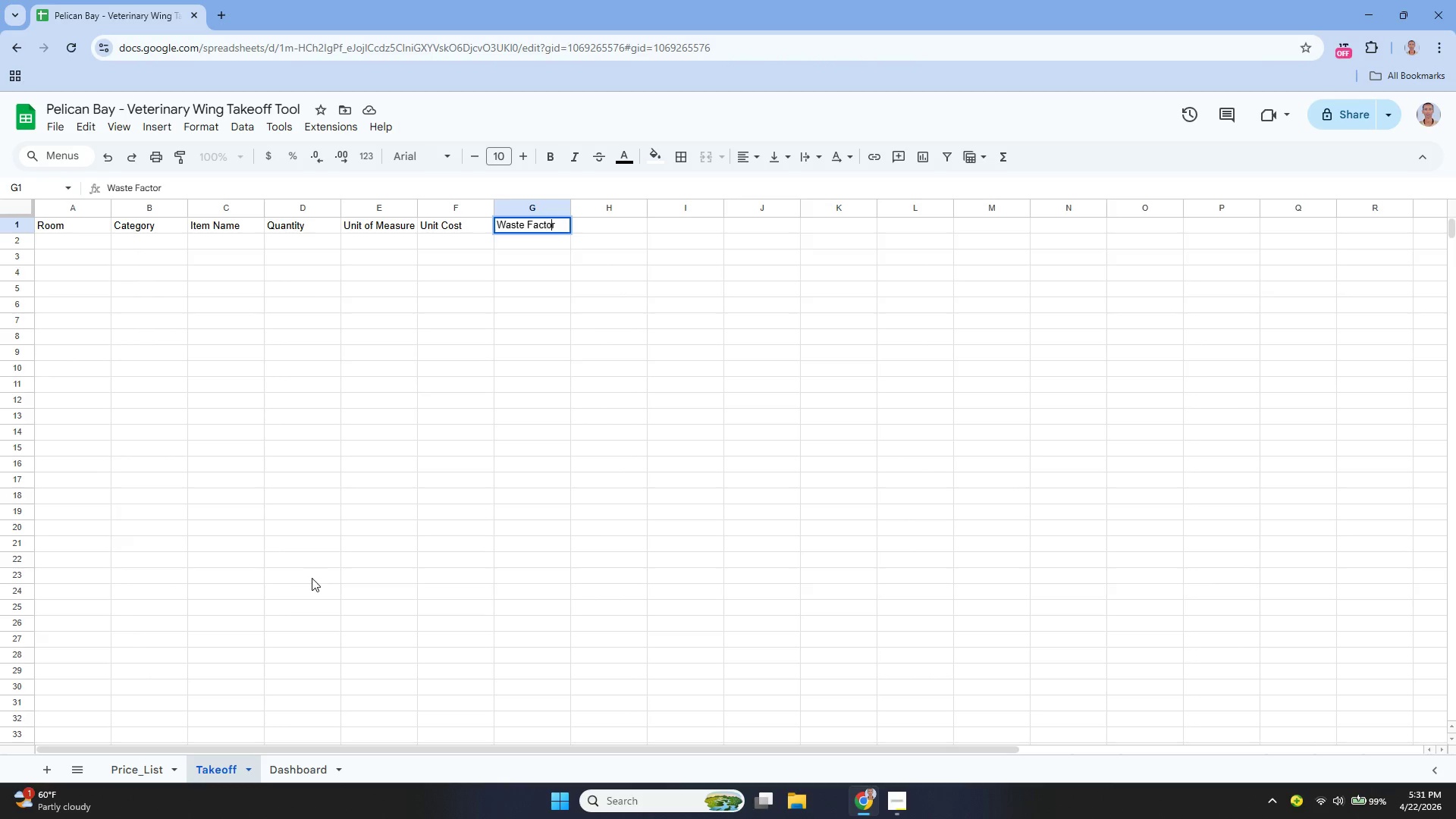 
key(ArrowRight)
 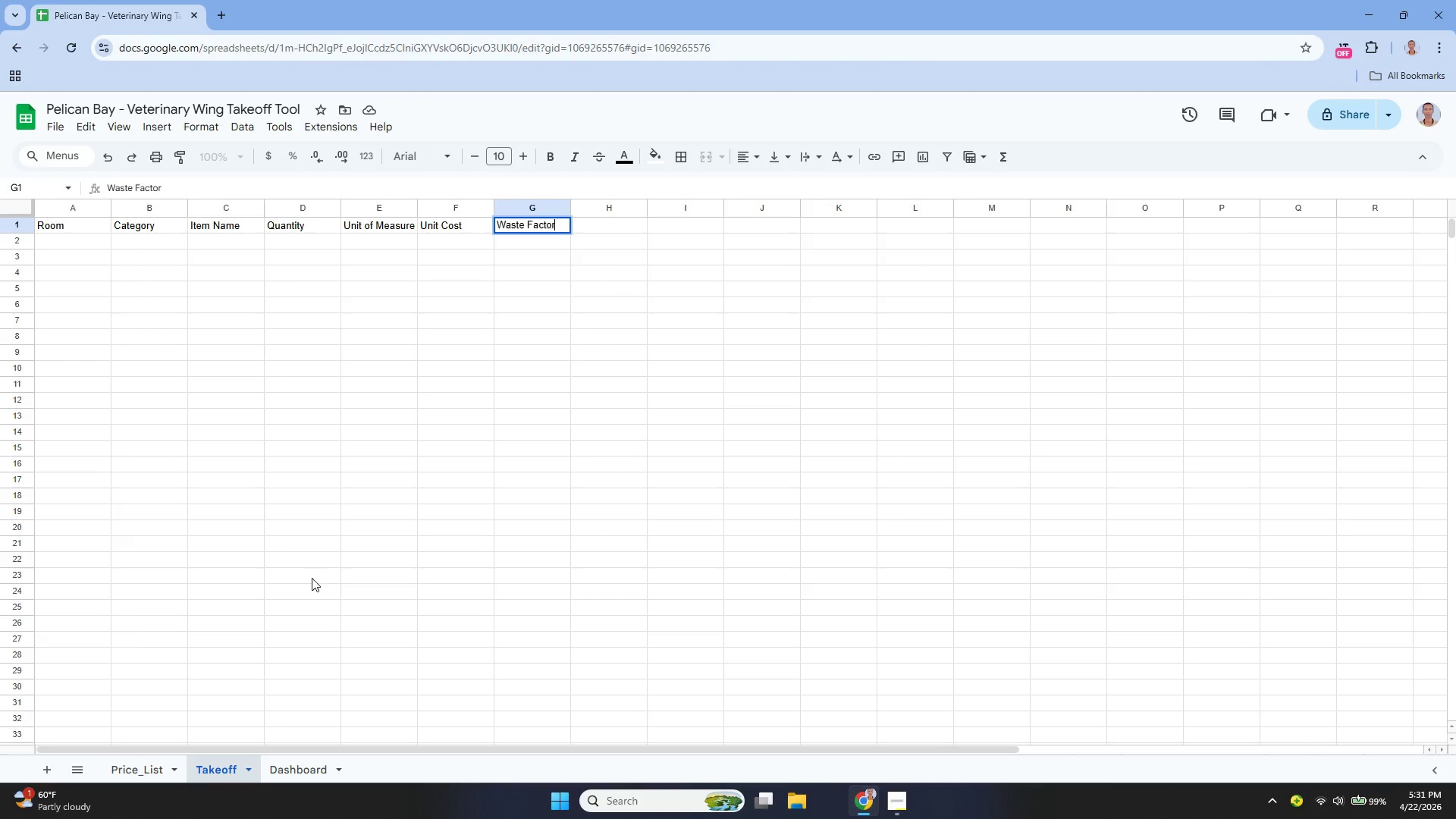 
key(ArrowRight)
 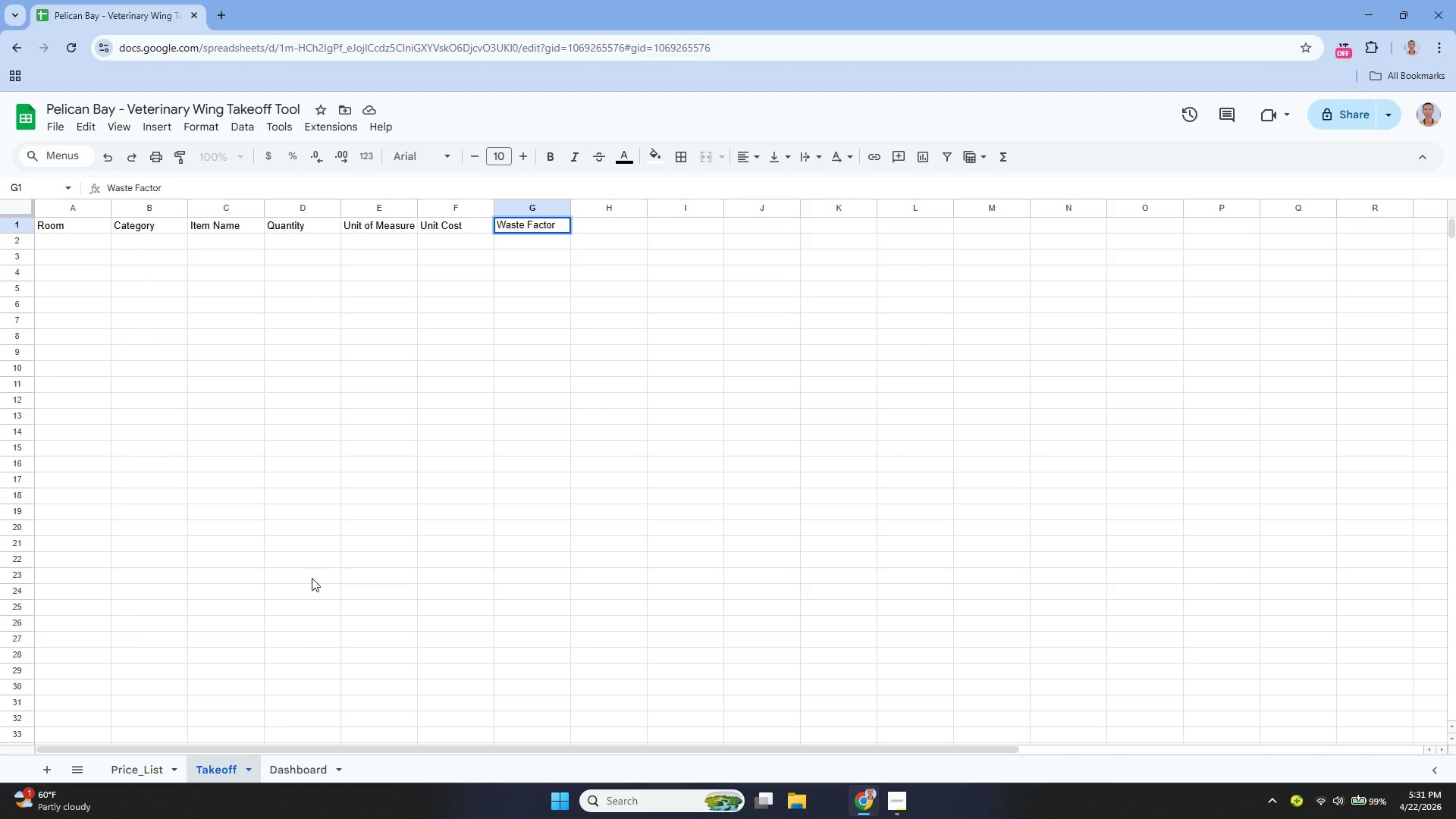 
key(Tab)
type(Total Cost)
key(Tab)
 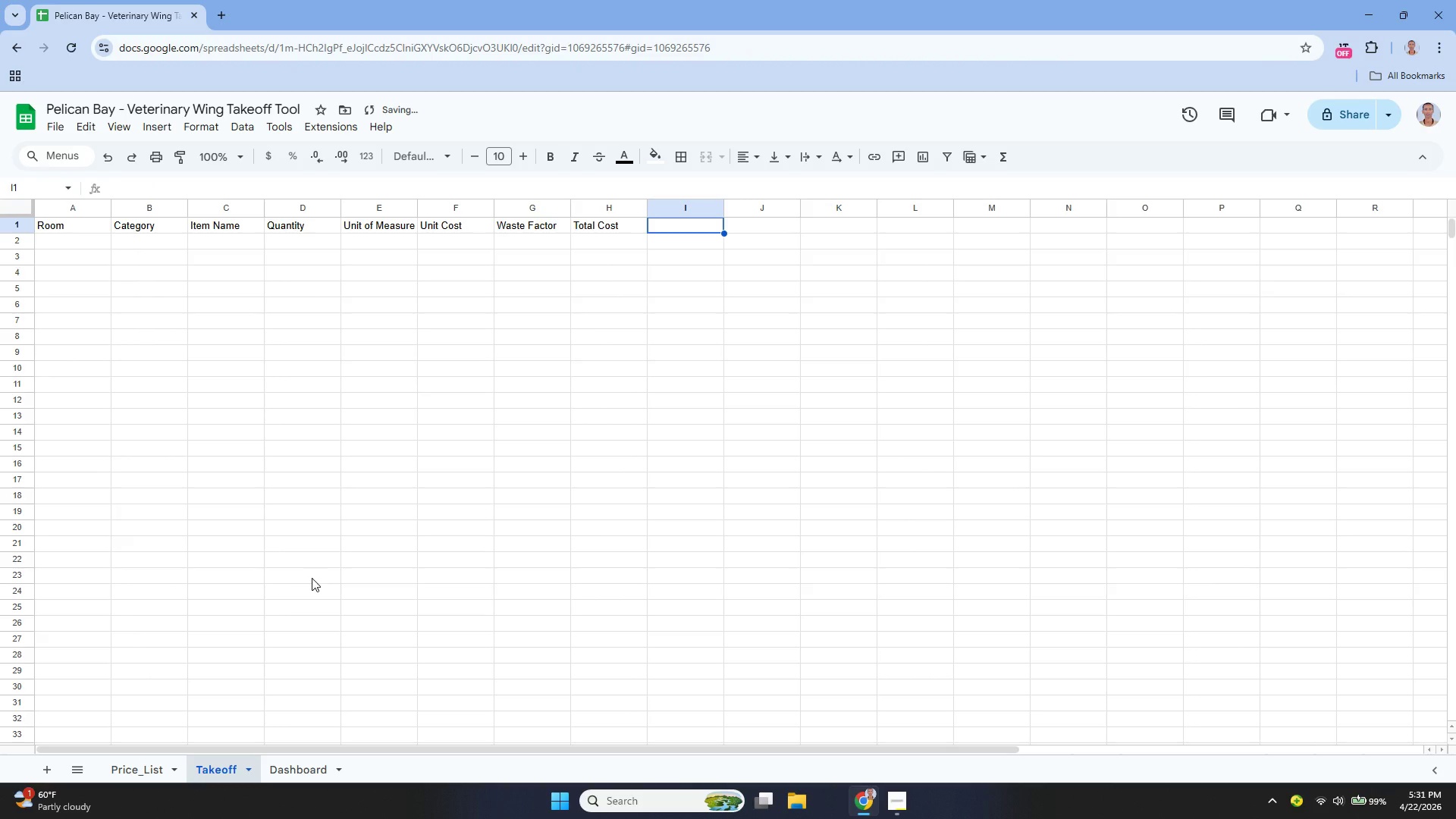 
wait(5.86)
 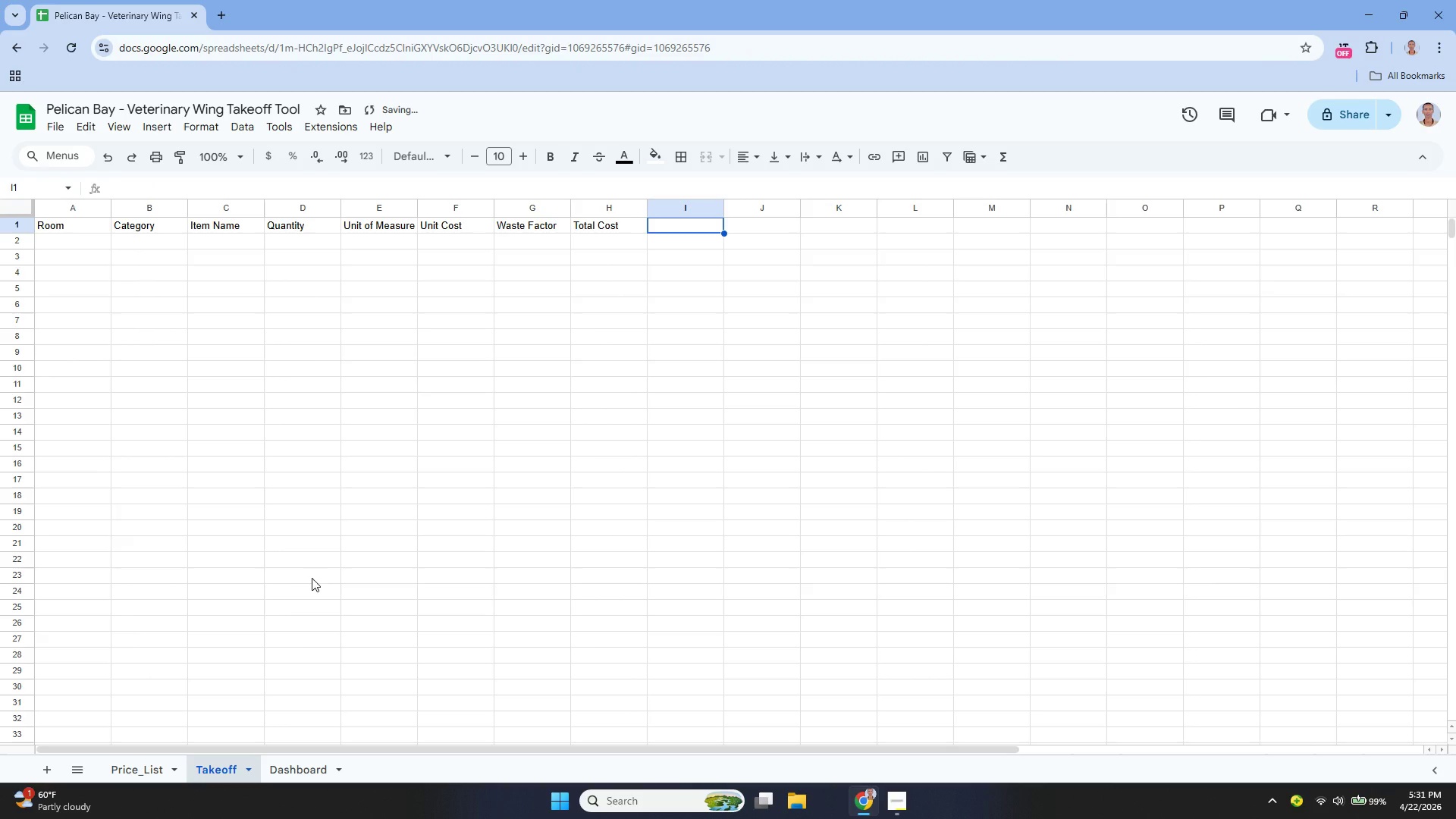 
left_click_drag(start_coordinate=[76, 226], to_coordinate=[617, 231])
 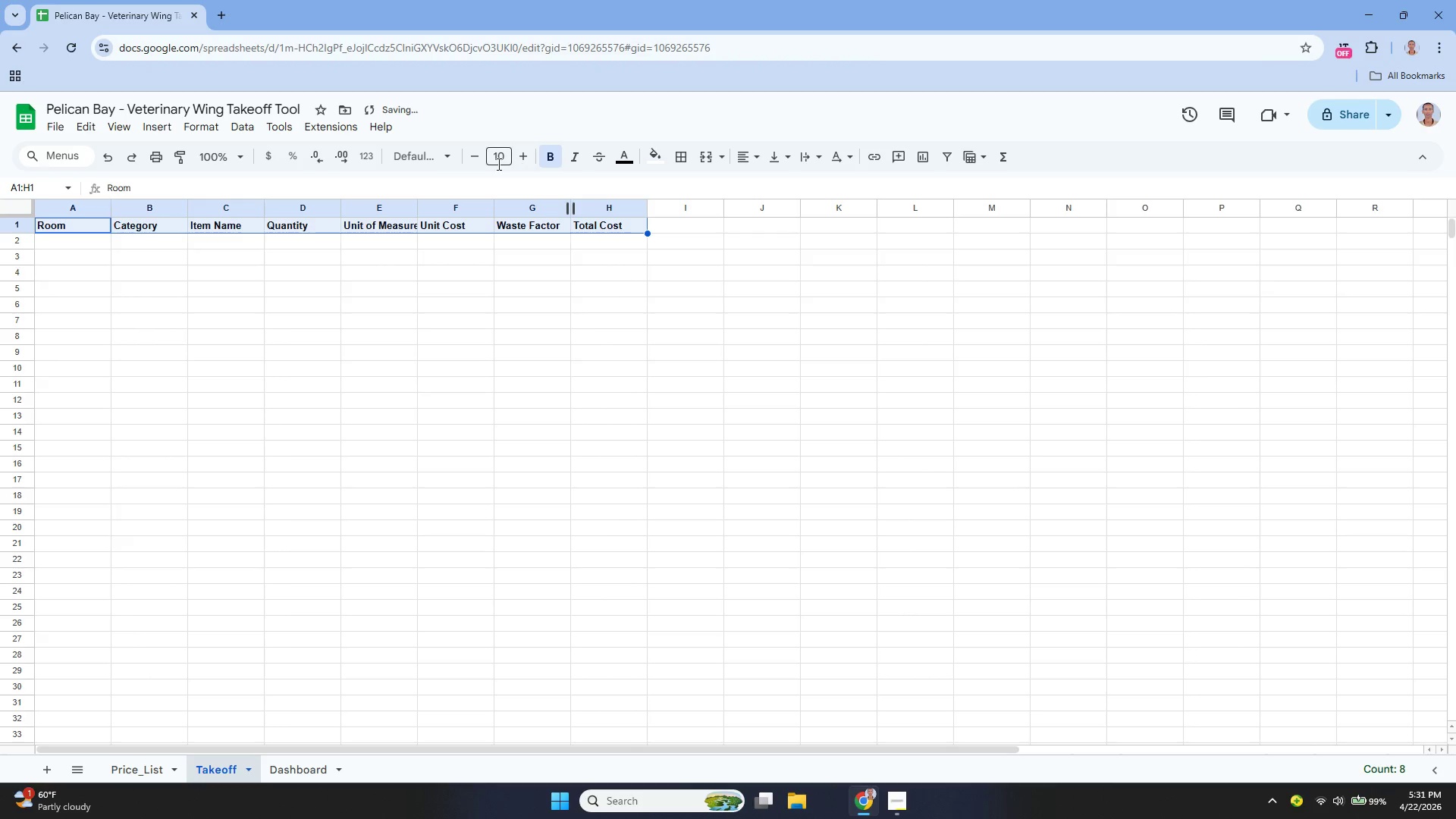 
mouse_move([507, 153])
 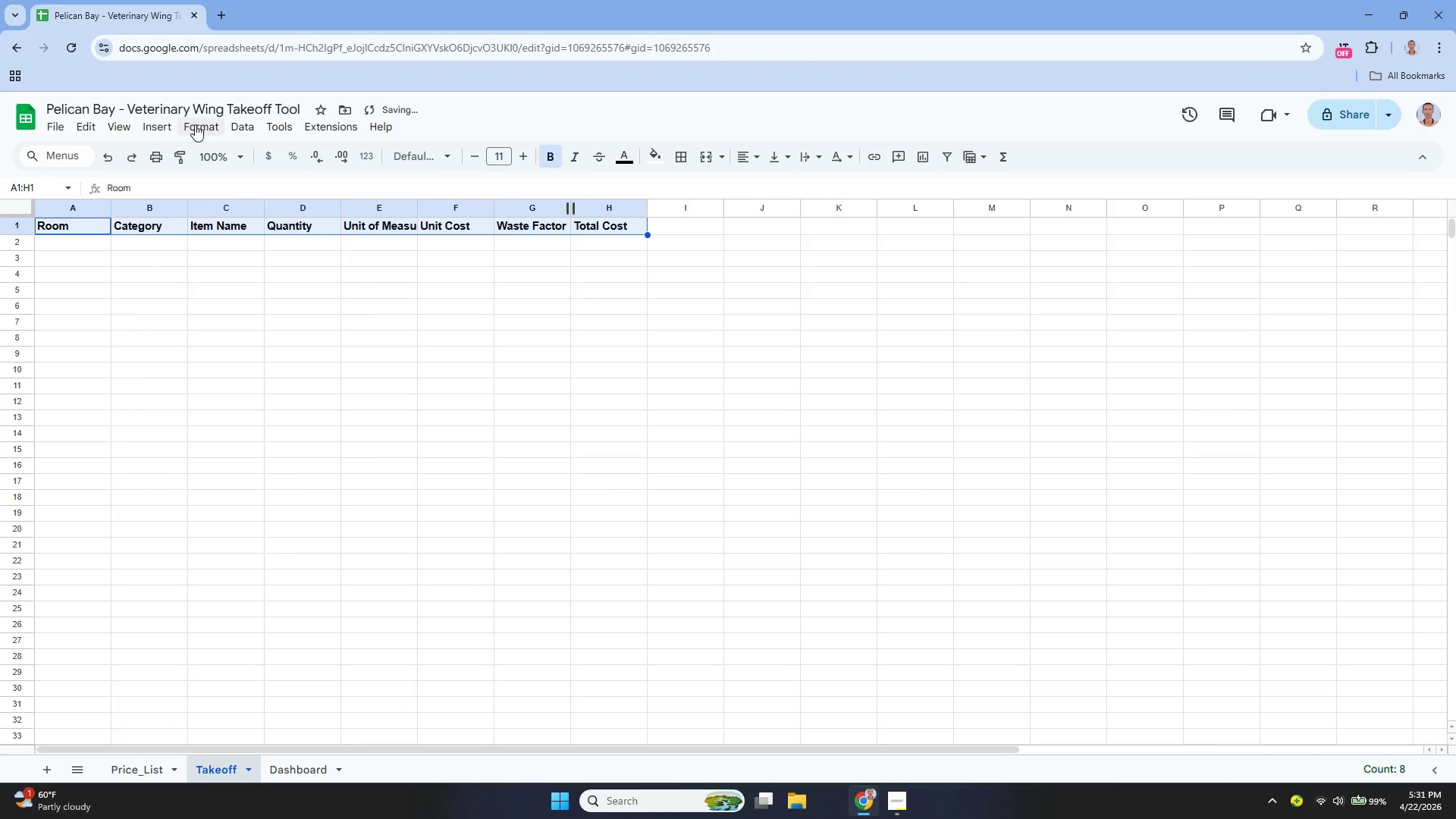 
mouse_move([192, 140])
 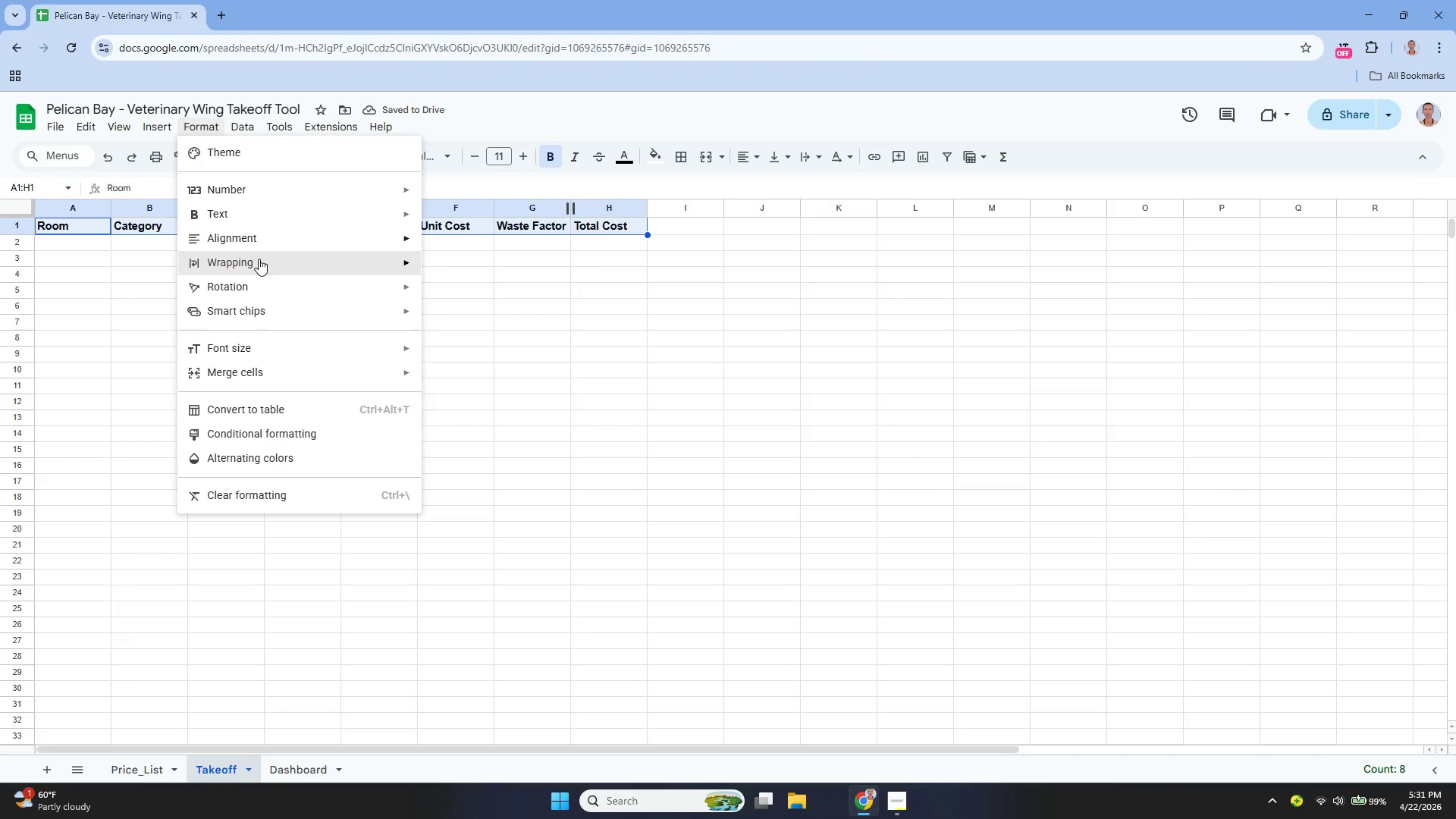 
mouse_move([278, 264])
 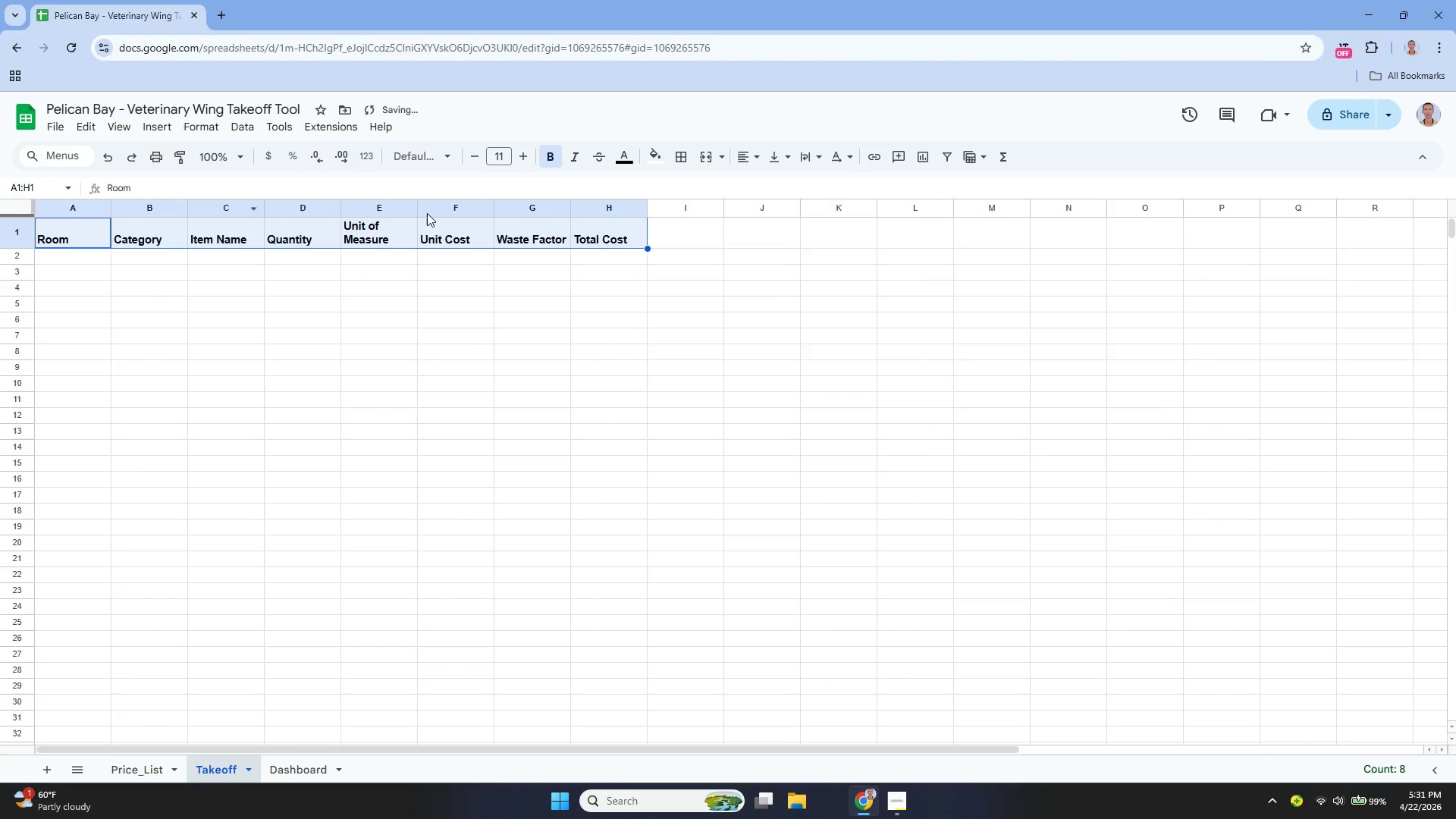 
left_click_drag(start_coordinate=[417, 203], to_coordinate=[427, 209])
 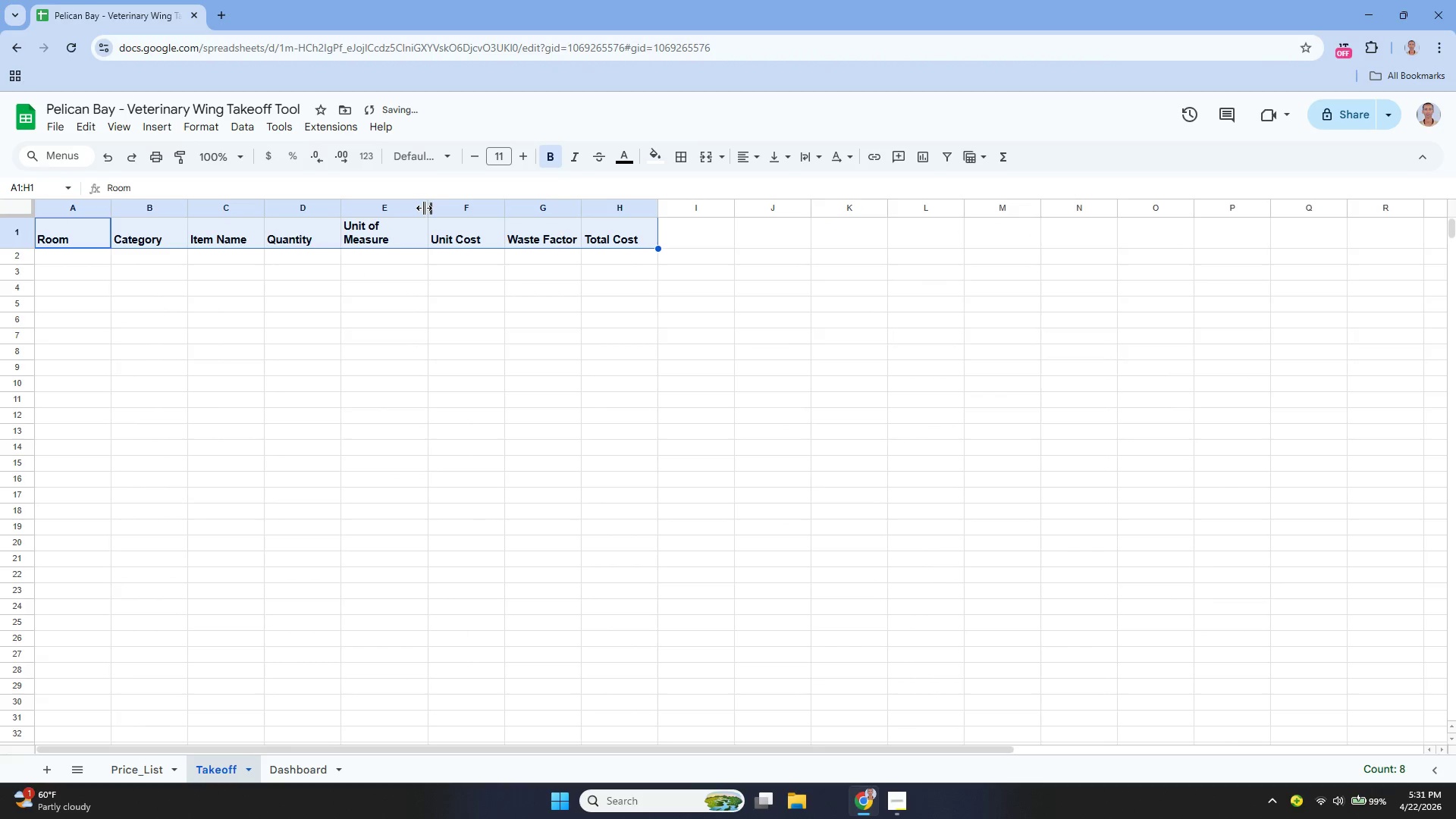 
left_click_drag(start_coordinate=[424, 208], to_coordinate=[436, 212])
 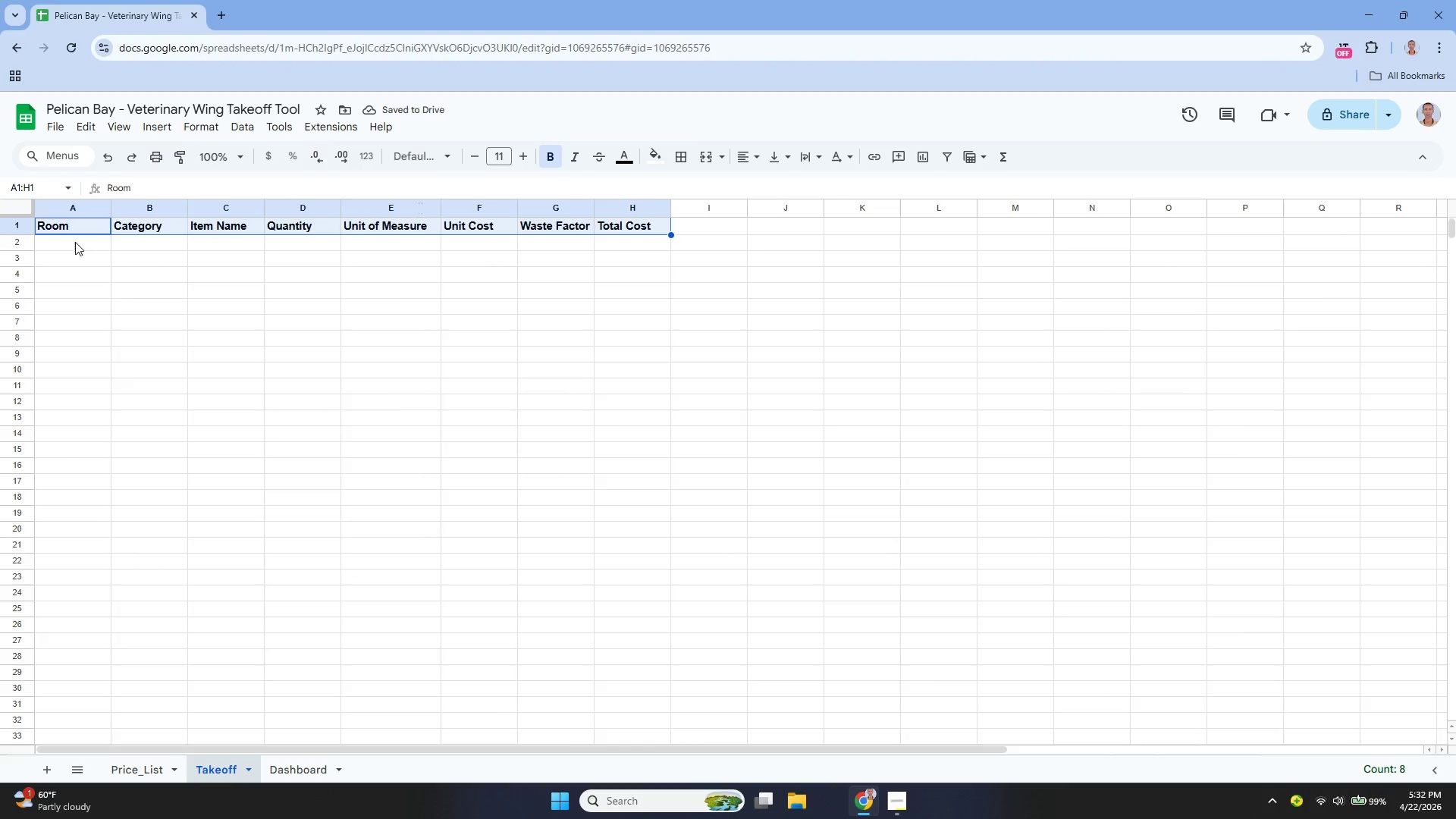 
left_click([17, 228])
 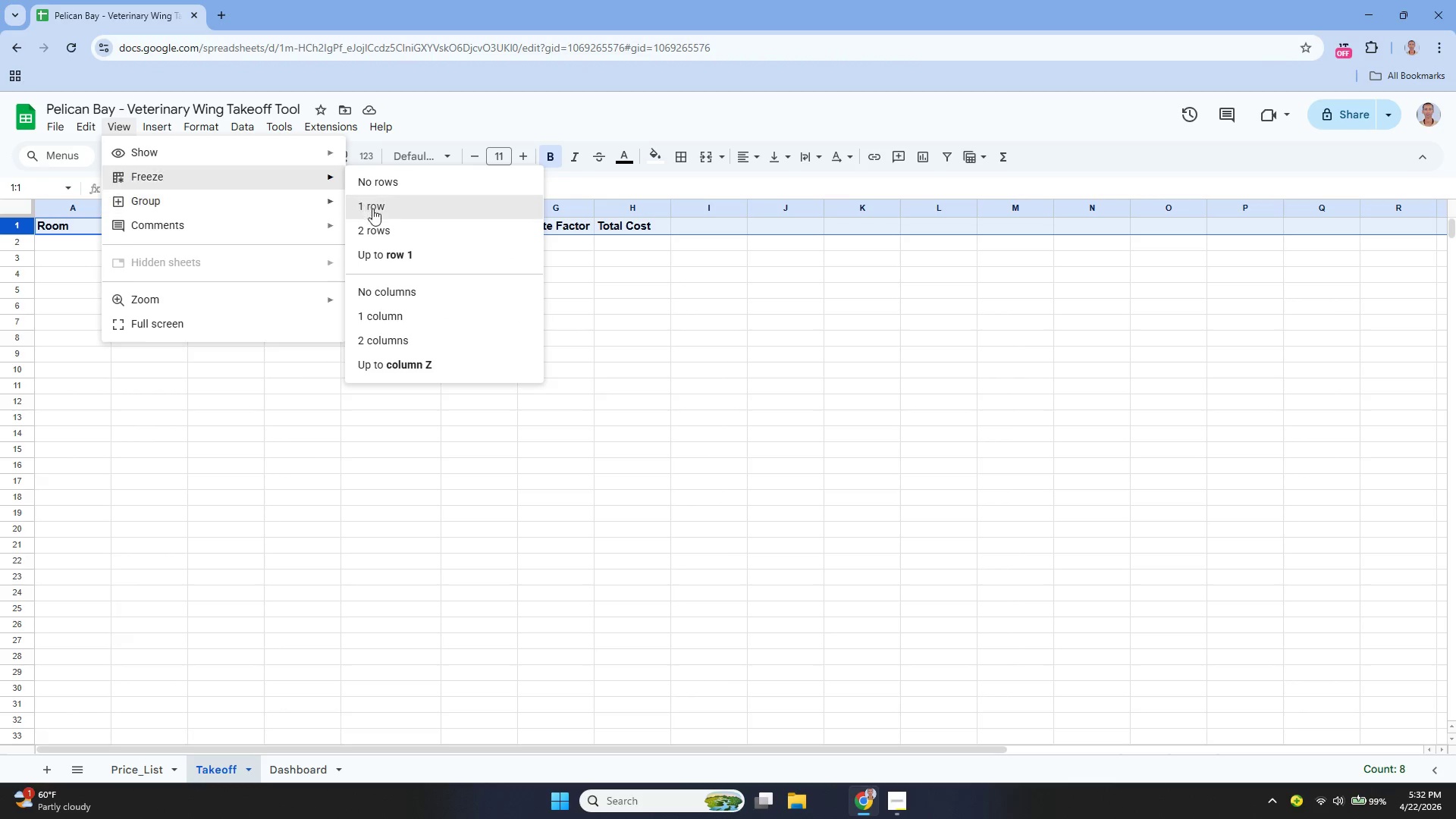 
wait(5.47)
 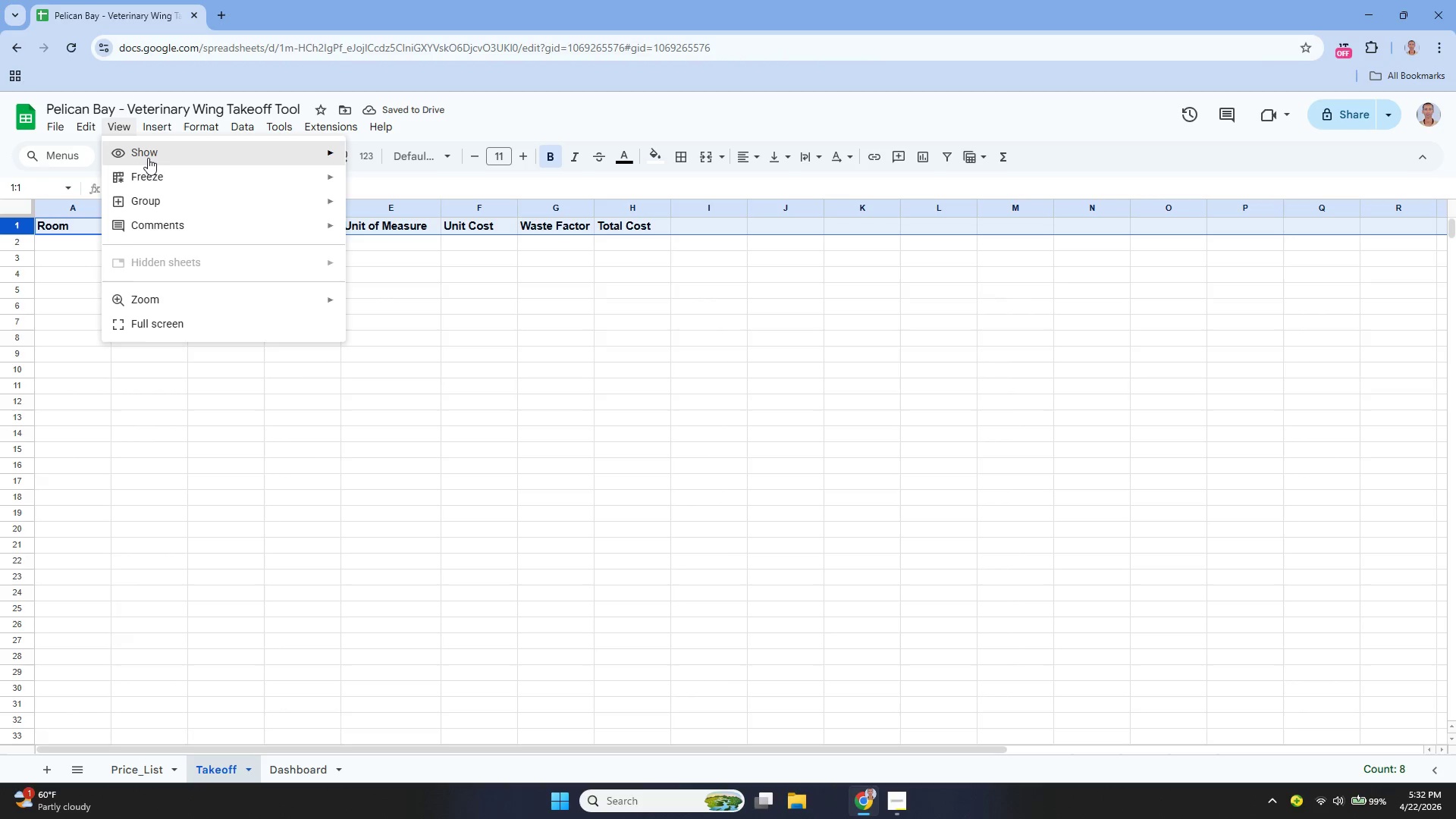 
left_click([99, 251])
 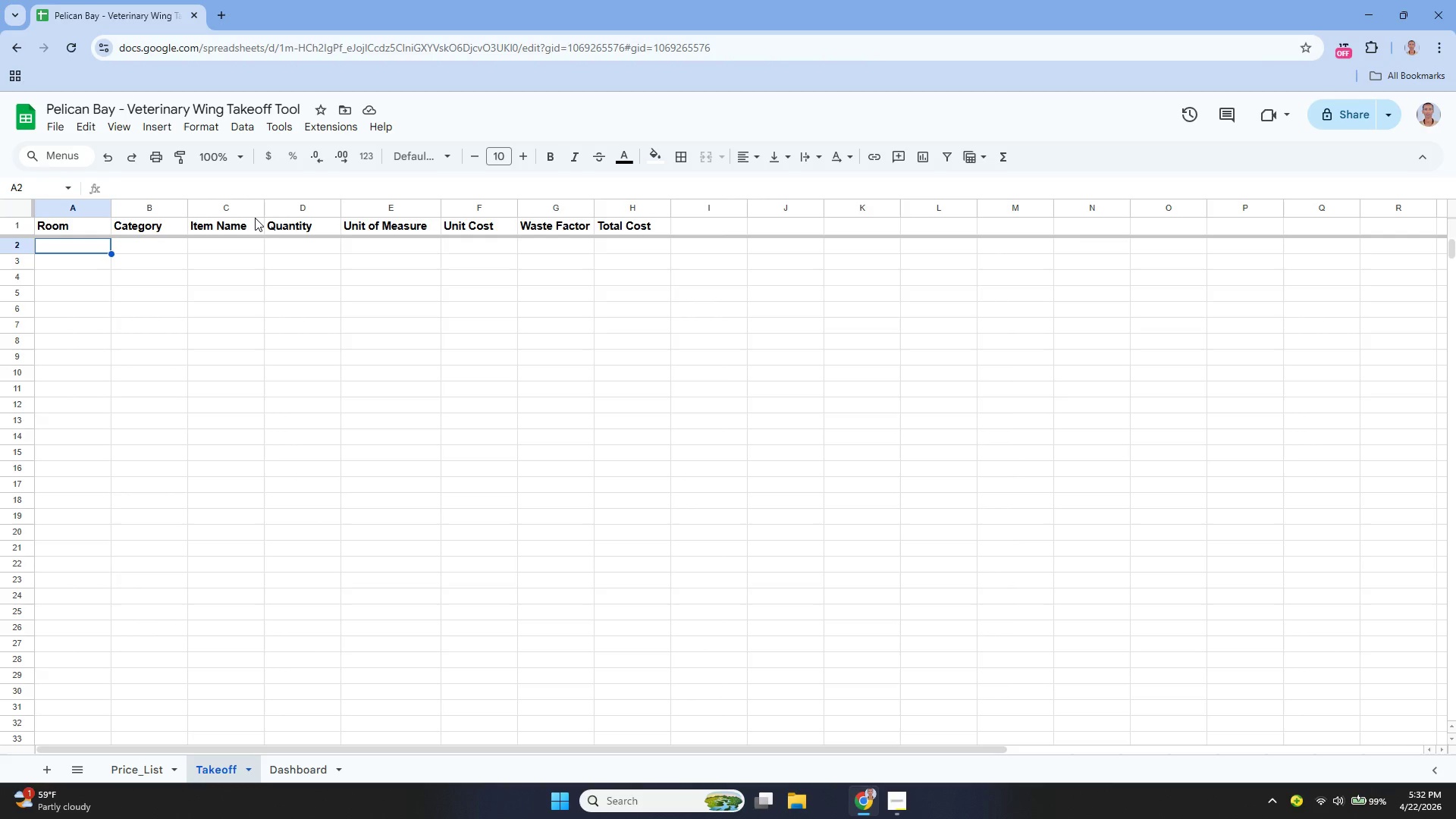 
wait(22.5)
 